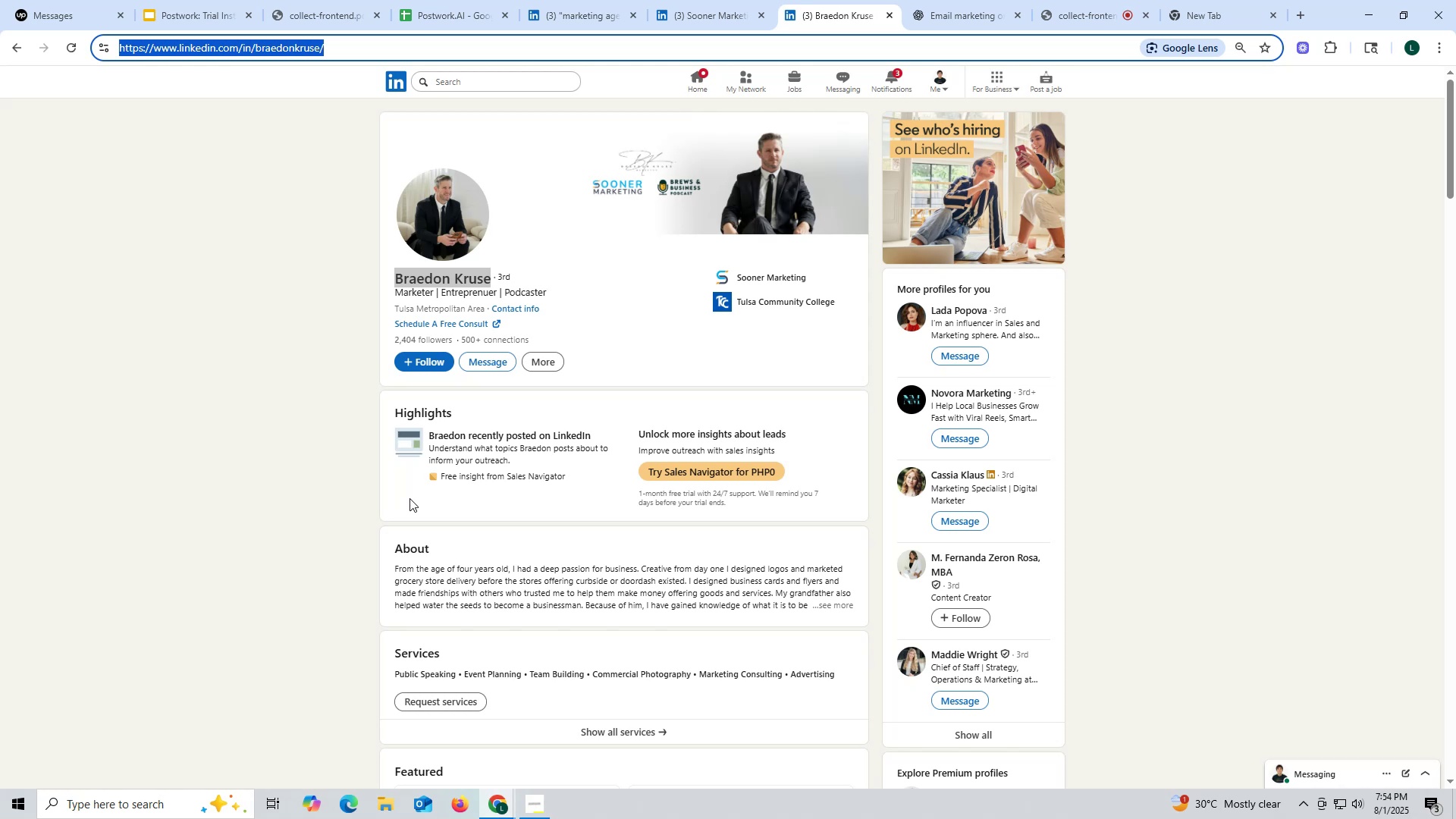 
scroll: coordinate [617, 441], scroll_direction: down, amount: 13.0
 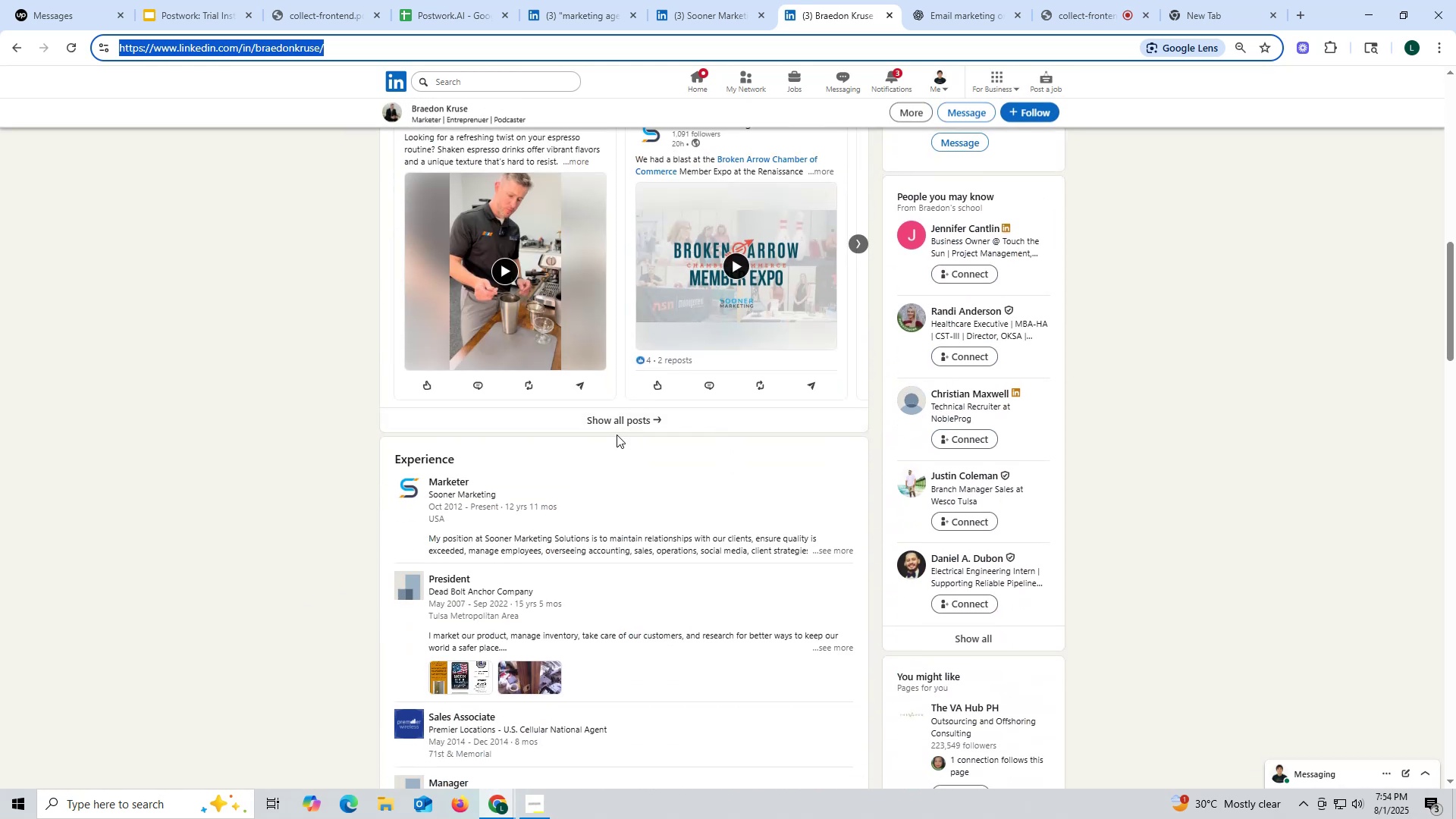 
scroll: coordinate [619, 422], scroll_direction: up, amount: 31.0
 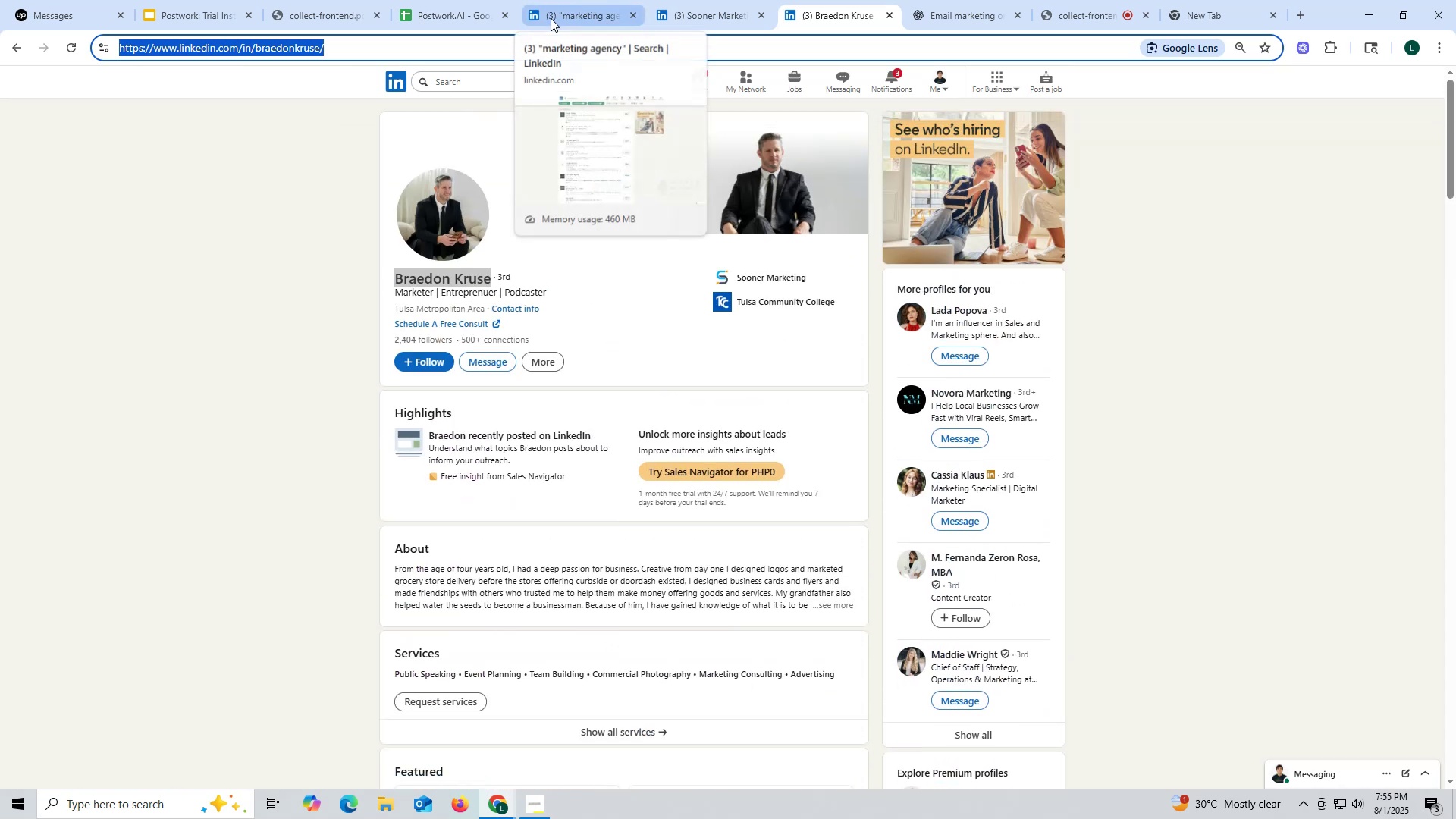 
left_click([432, 7])
 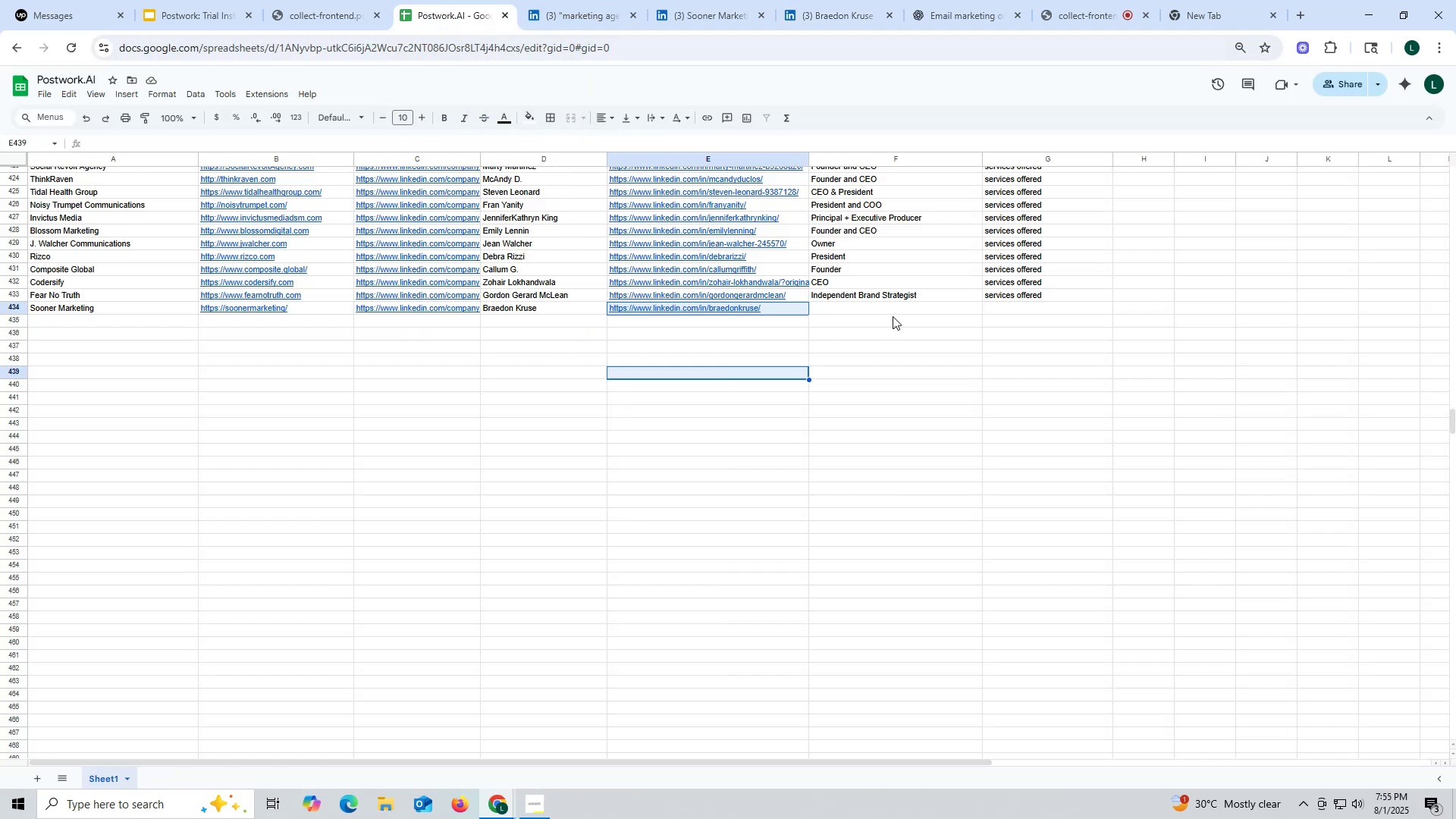 
left_click([888, 309])
 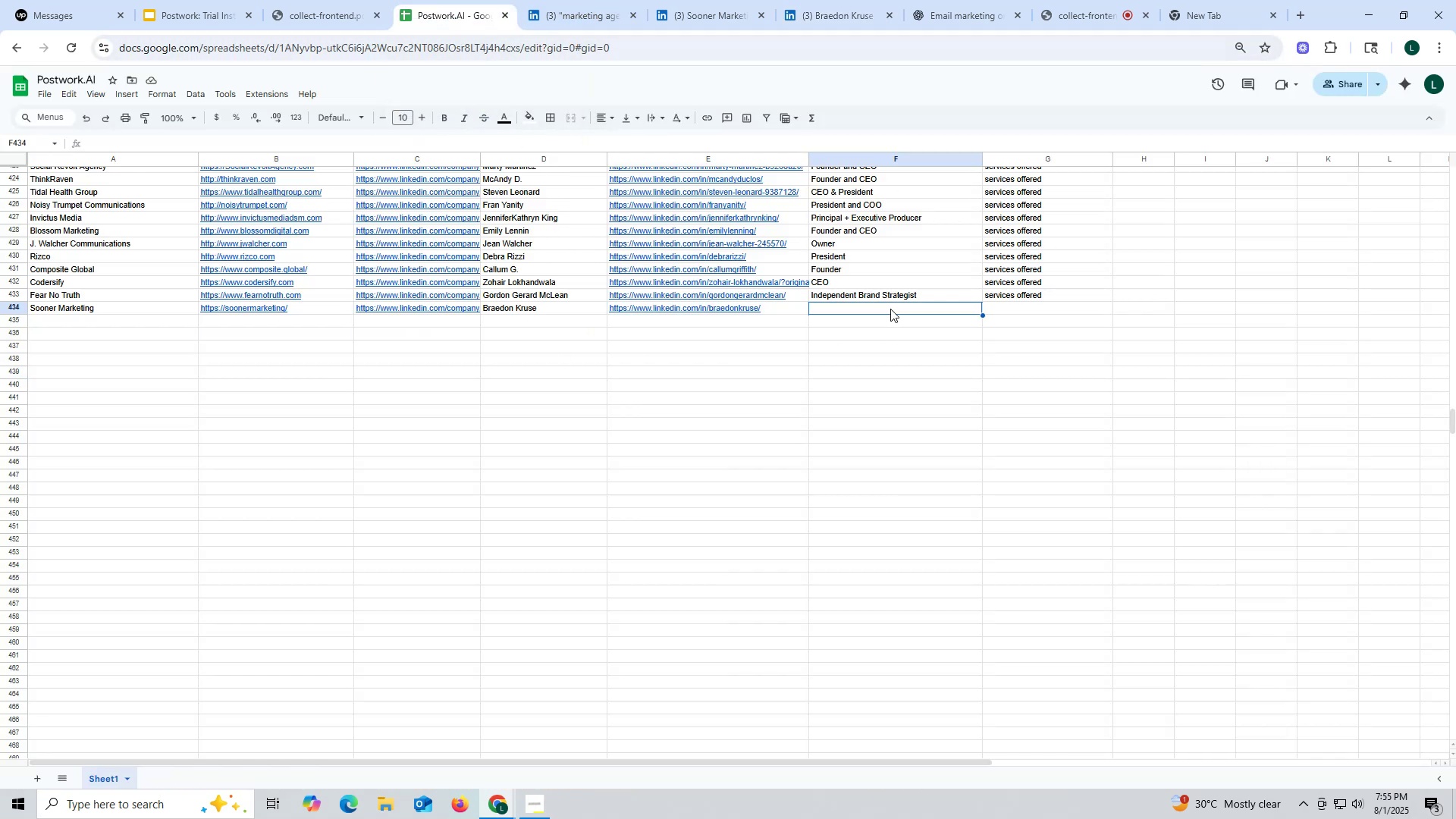 
type(Marketer)
 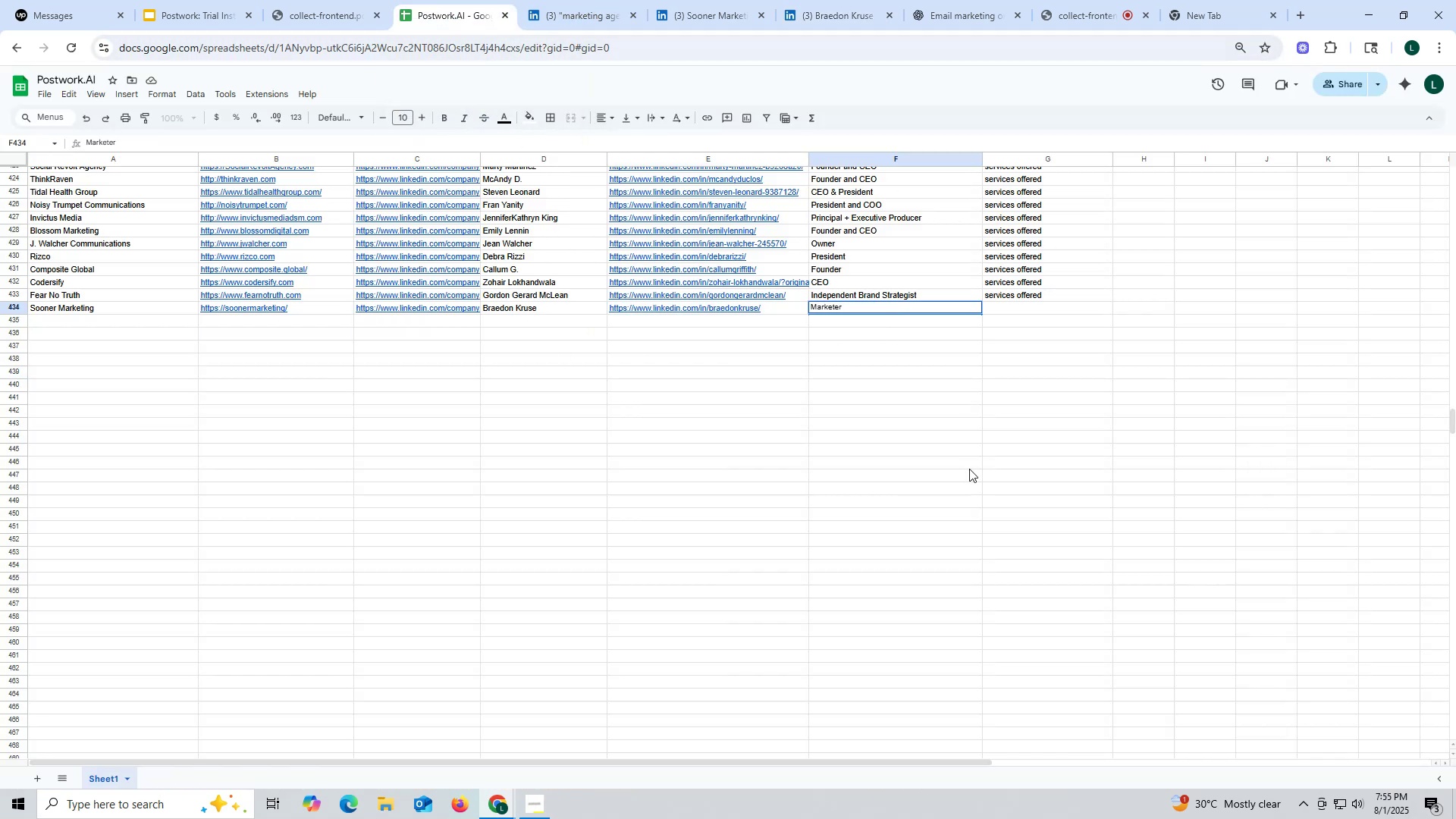 
left_click([969, 469])
 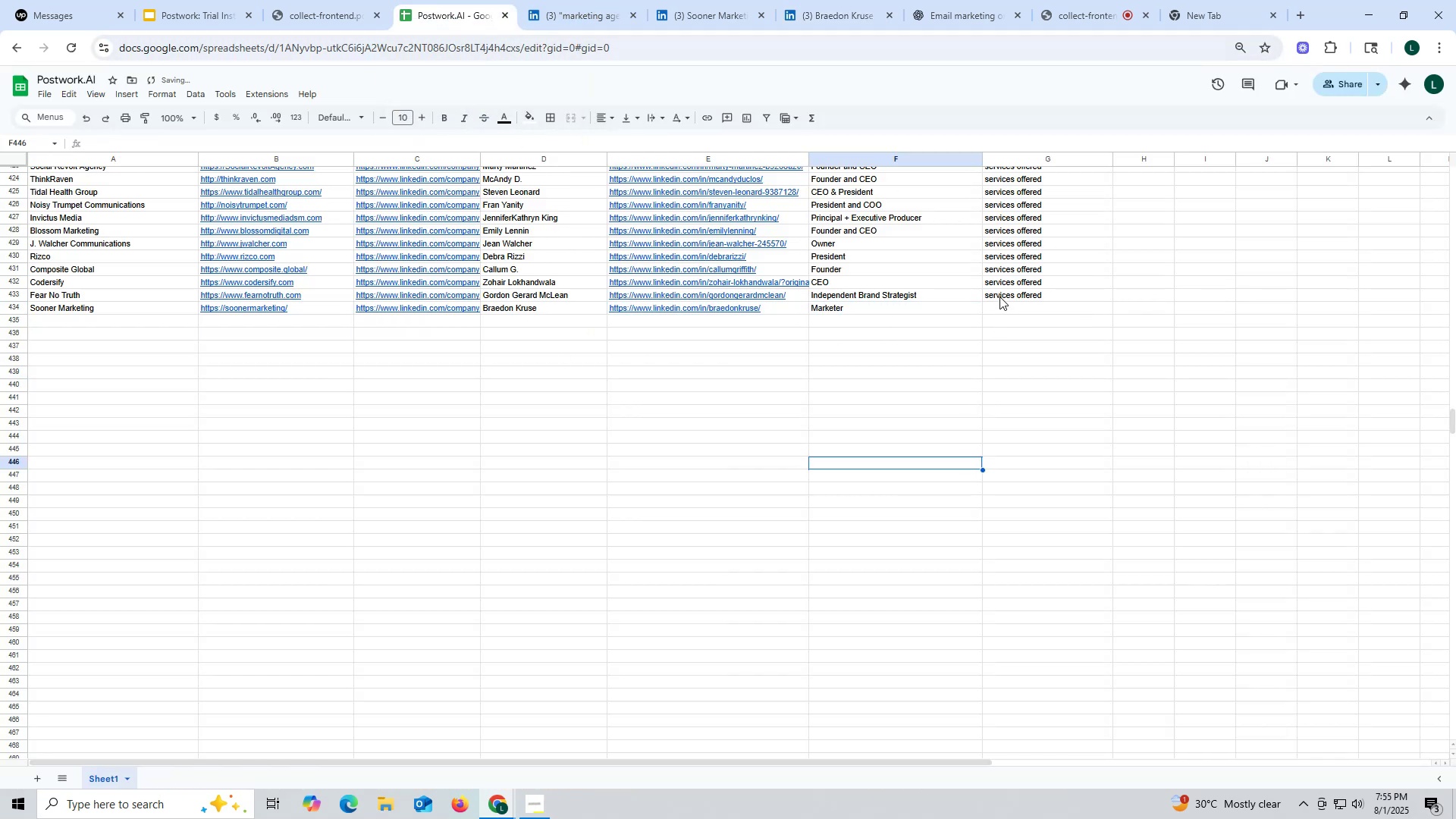 
key(Control+ControlLeft)
 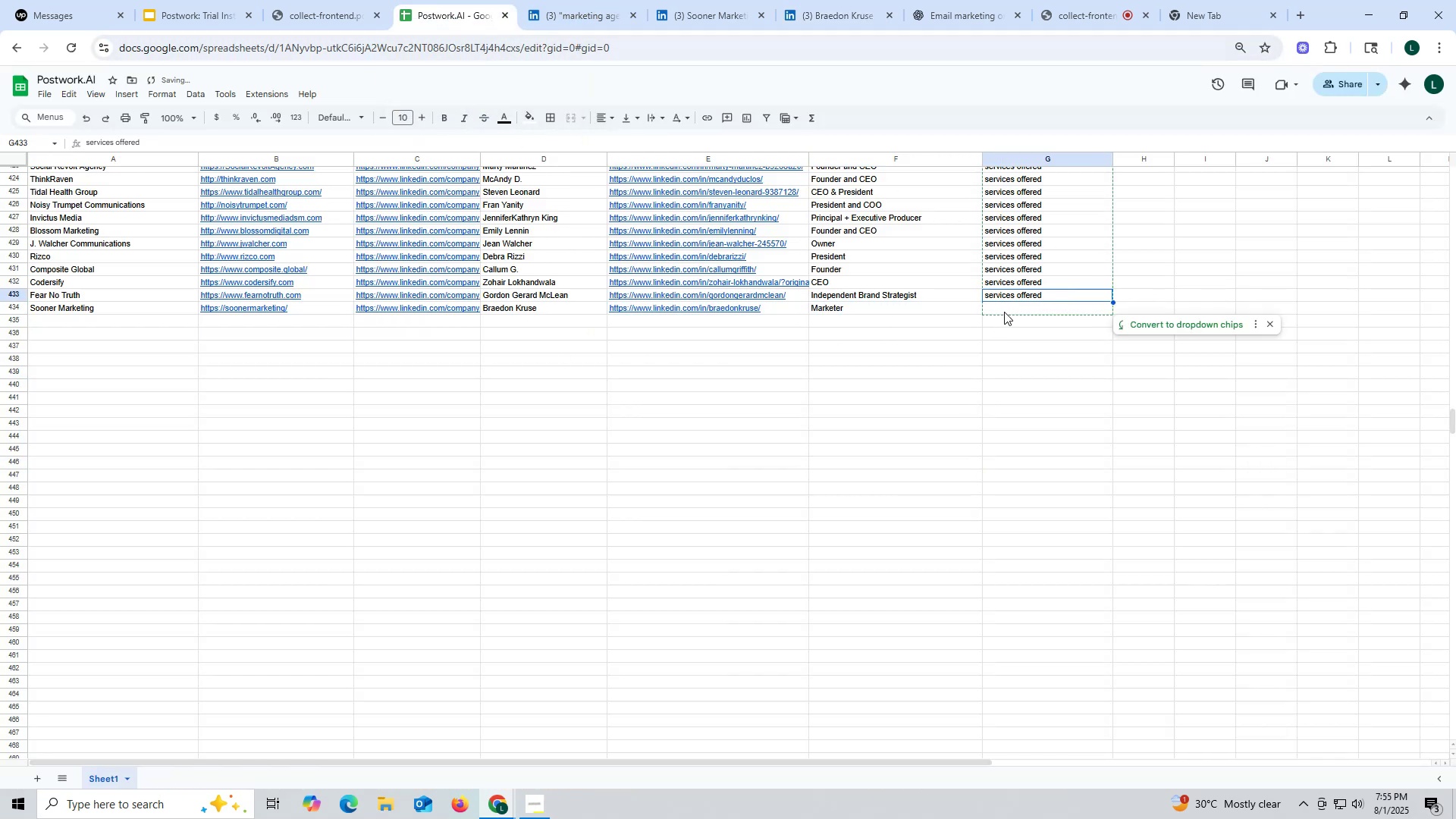 
key(Control+C)
 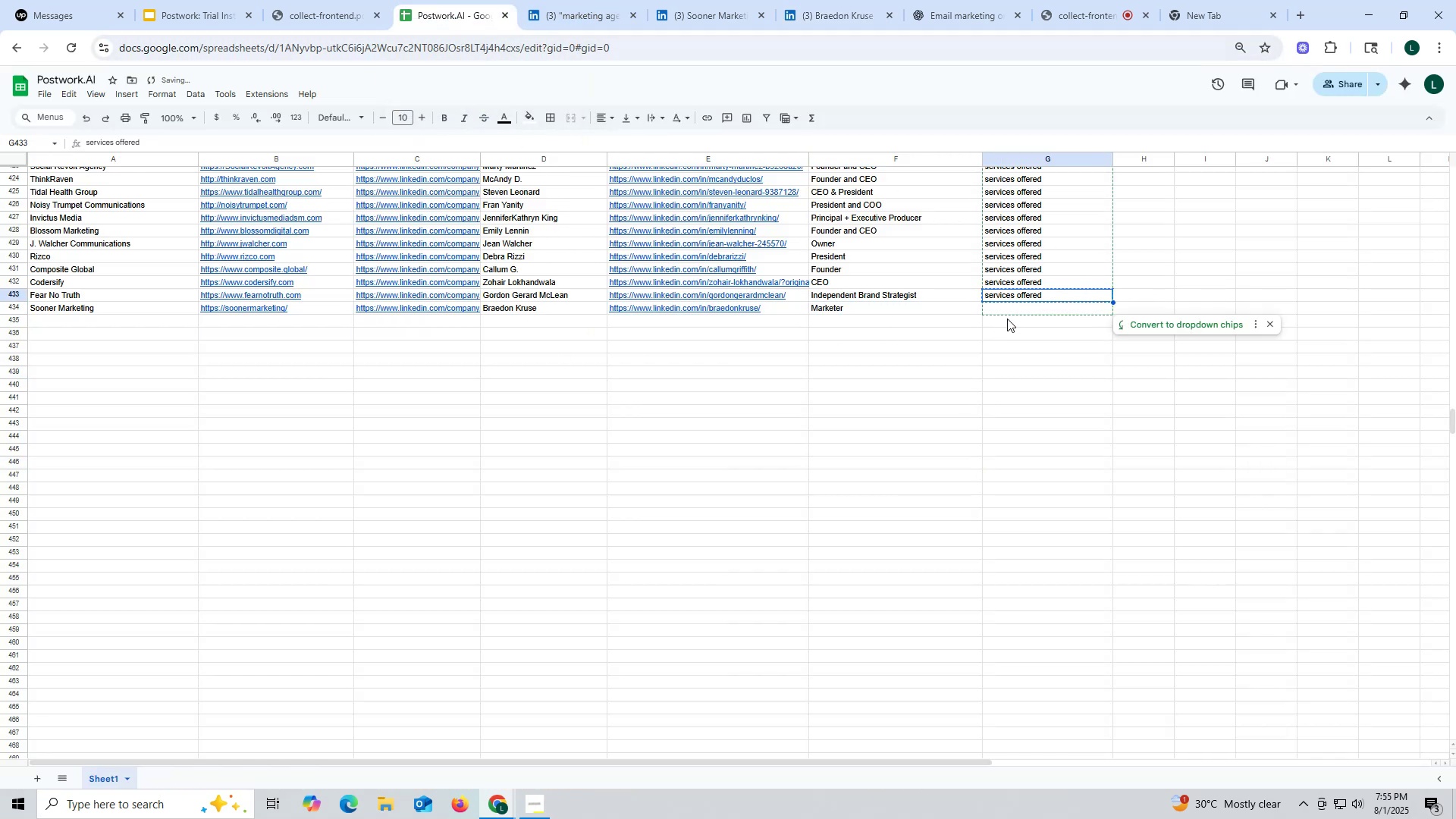 
key(Control+ControlLeft)
 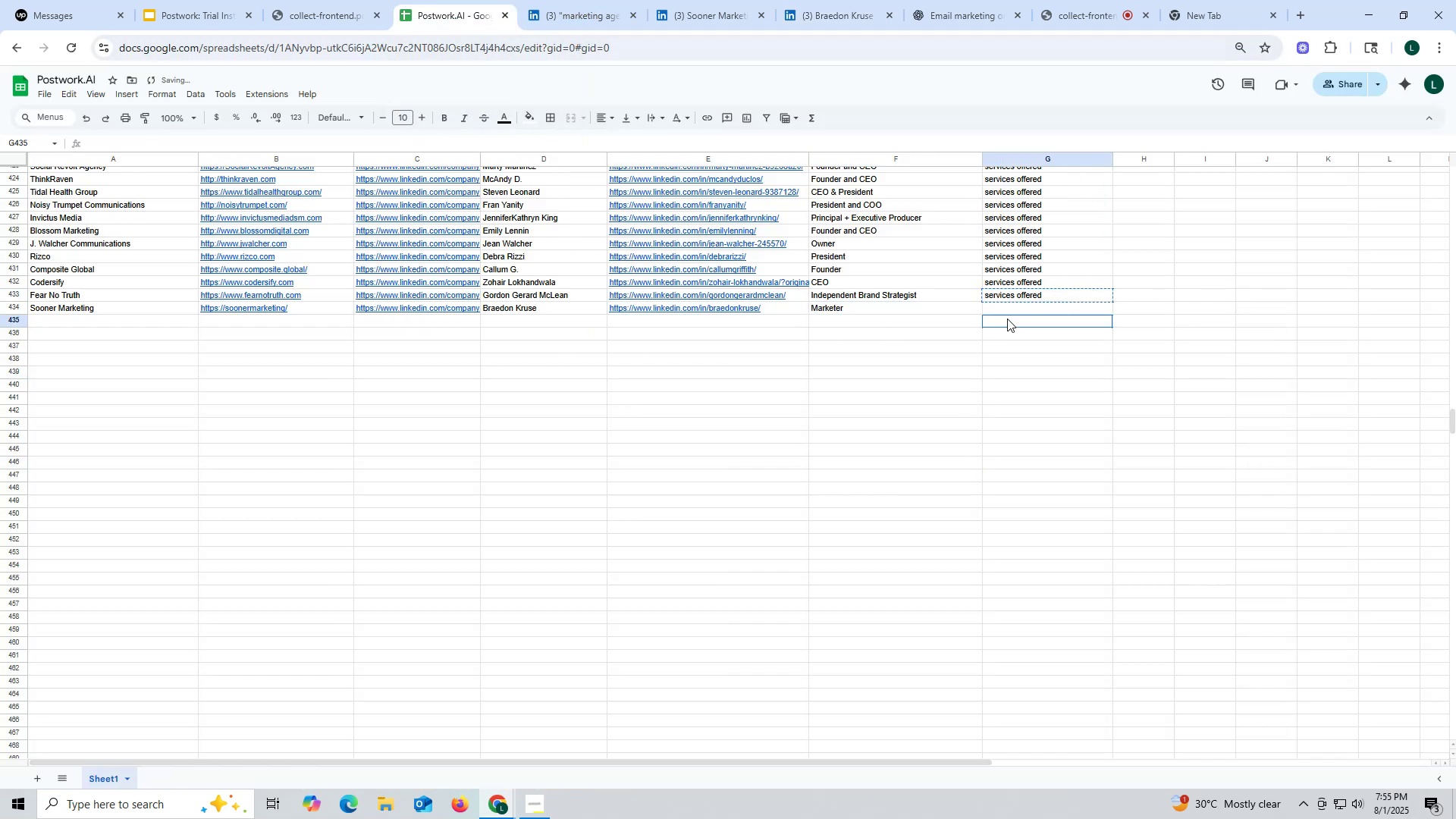 
double_click([1007, 318])
 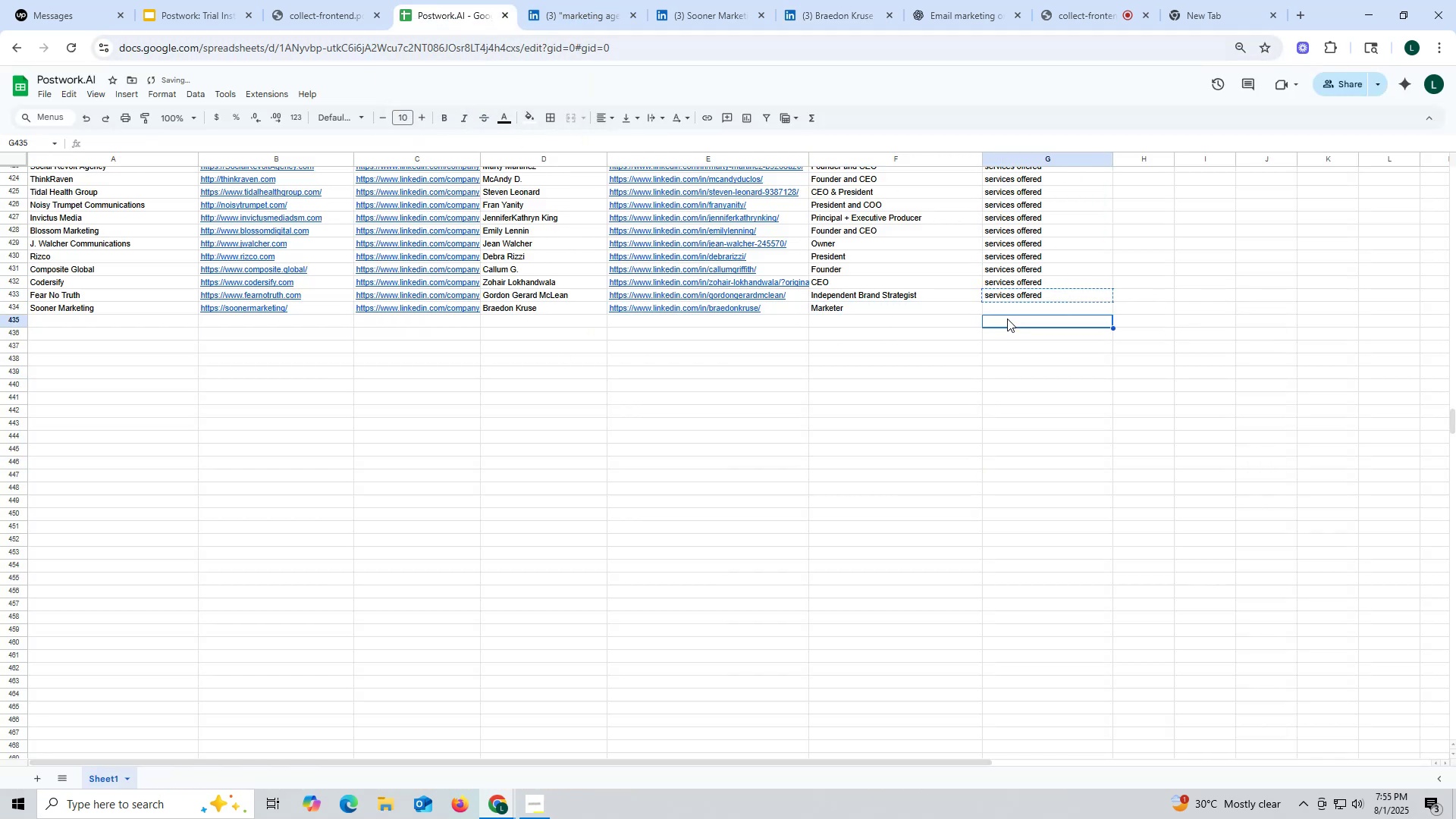 
key(Control+V)
 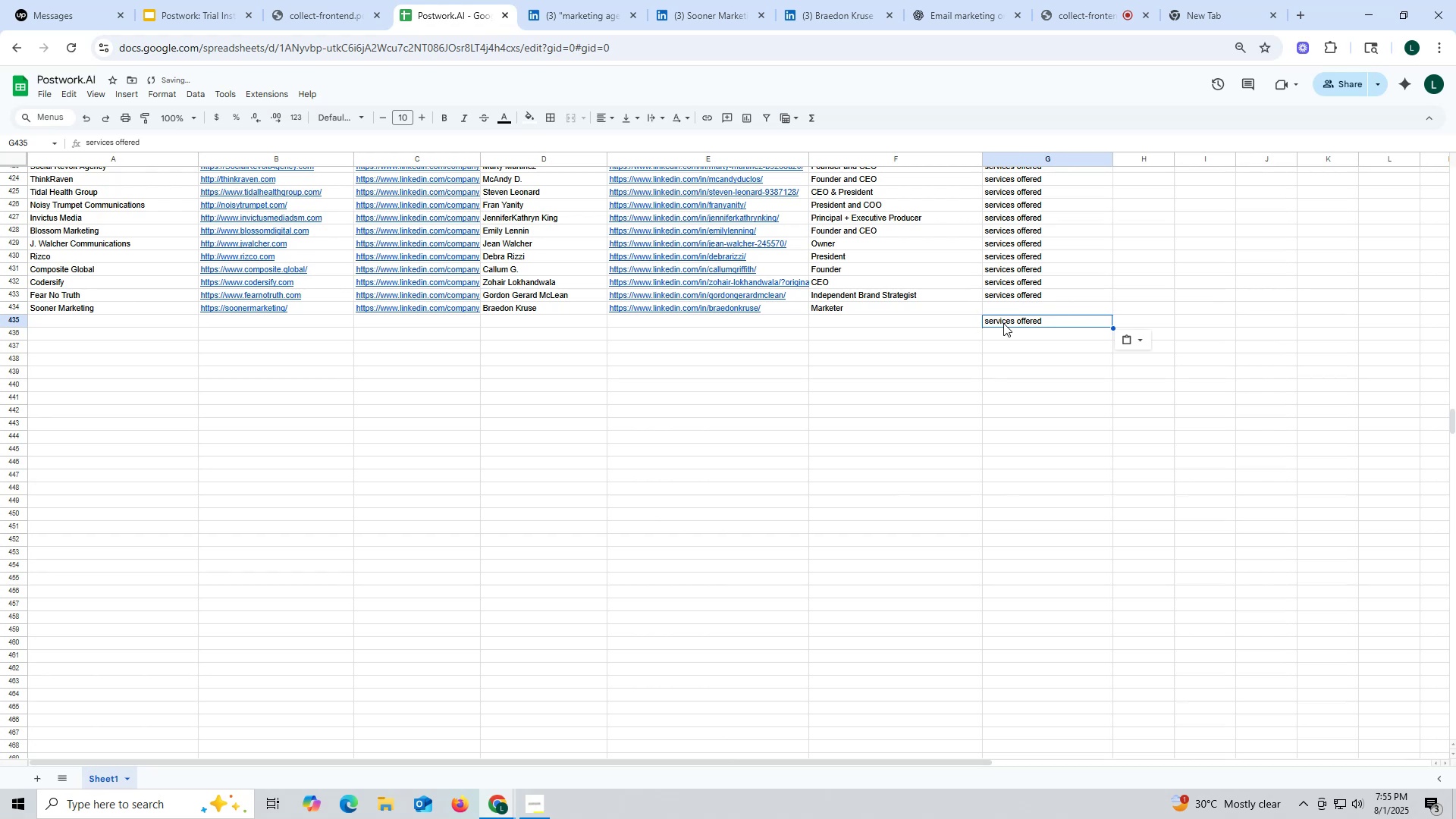 
left_click([1003, 323])
 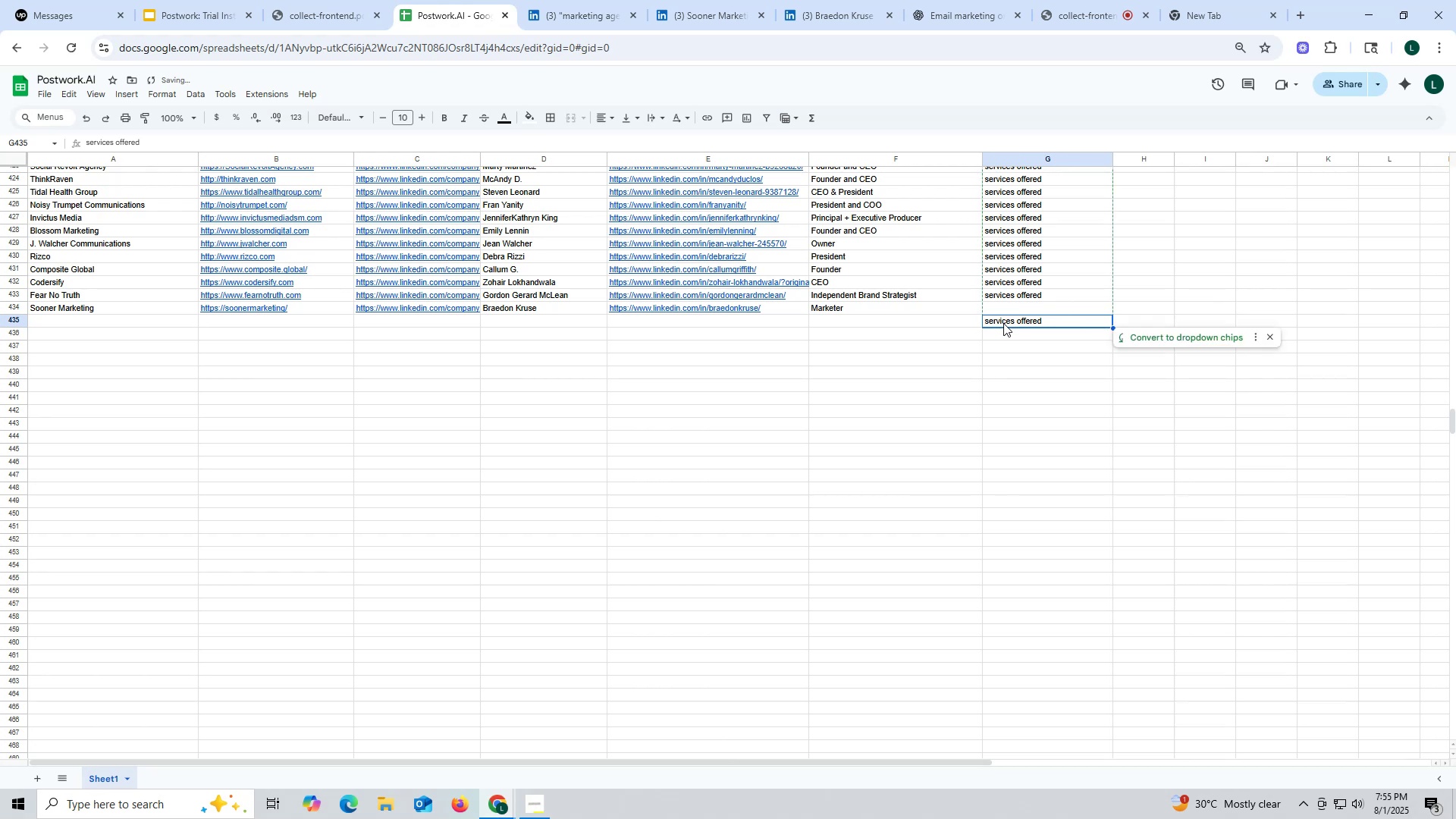 
key(Control+ControlLeft)
 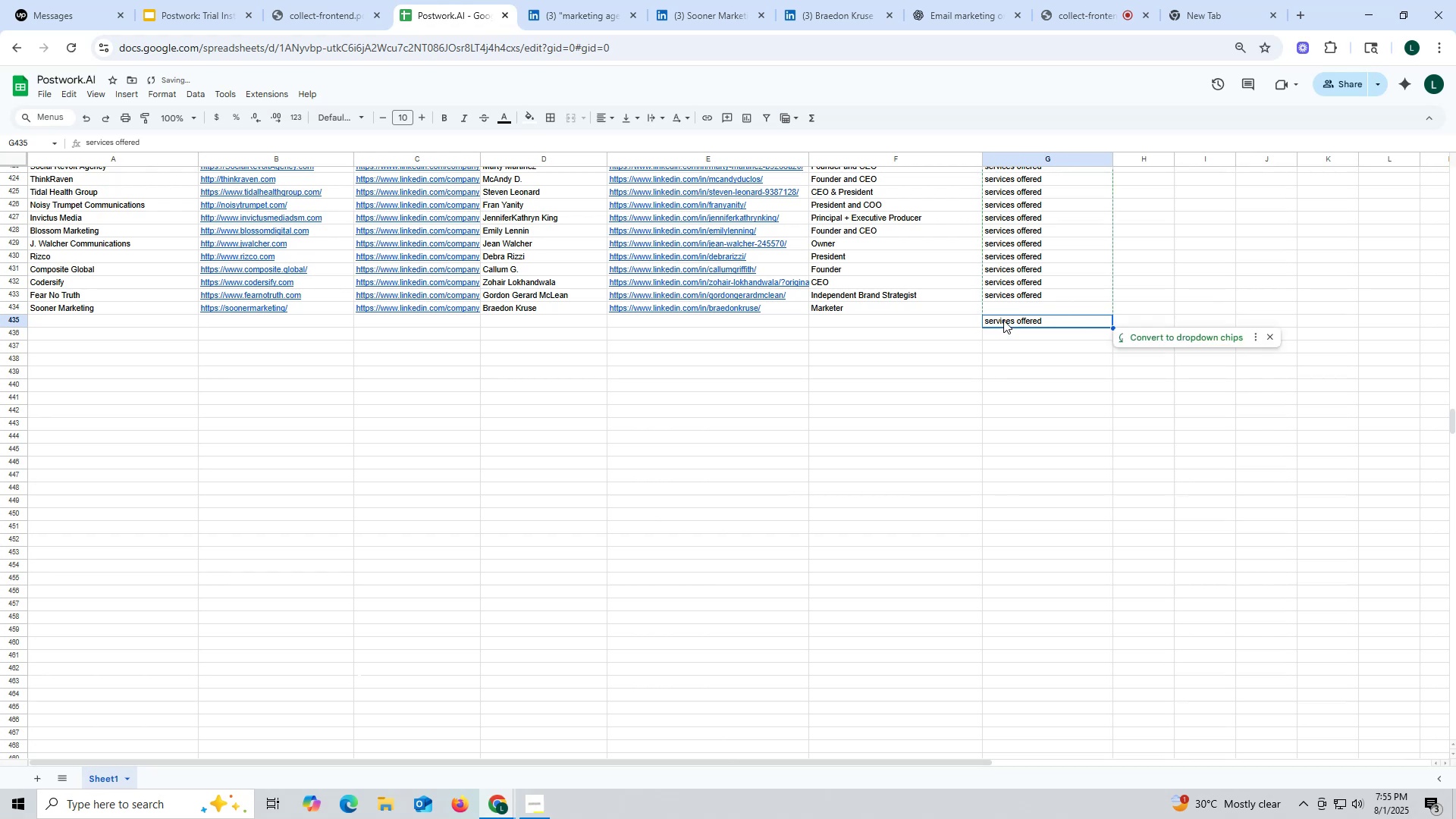 
key(Control+X)
 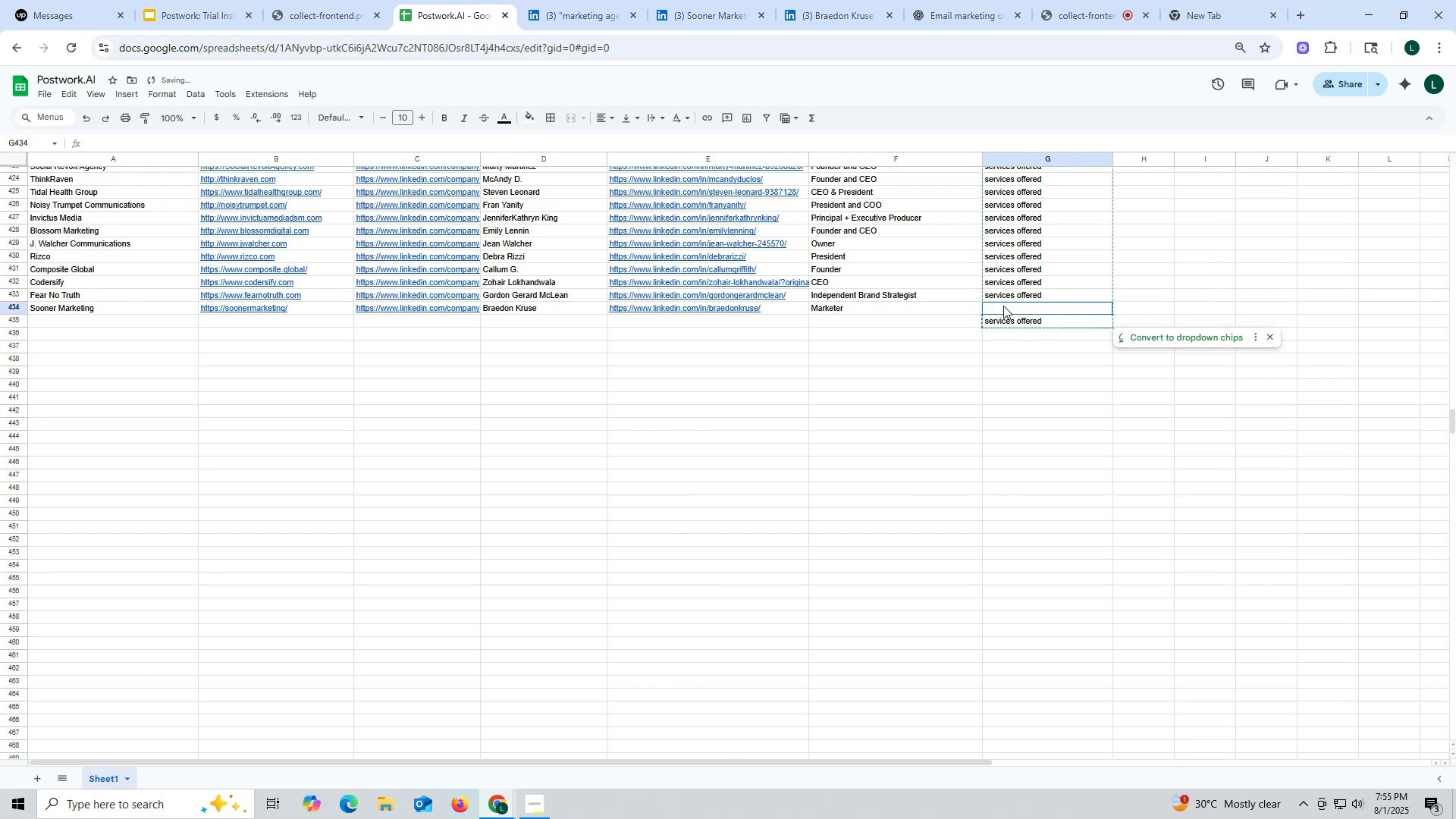 
key(Control+ControlLeft)
 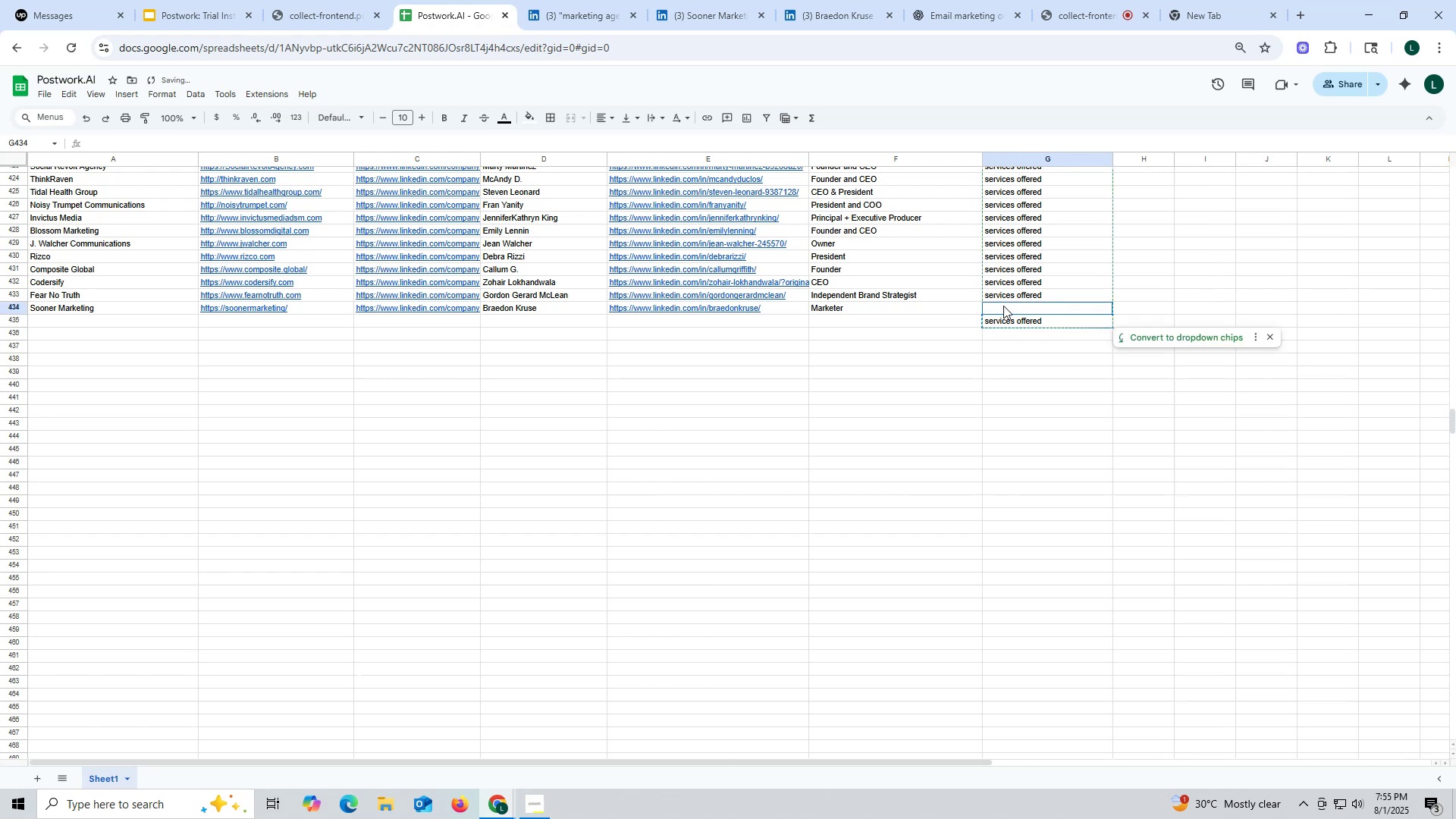 
double_click([1003, 306])
 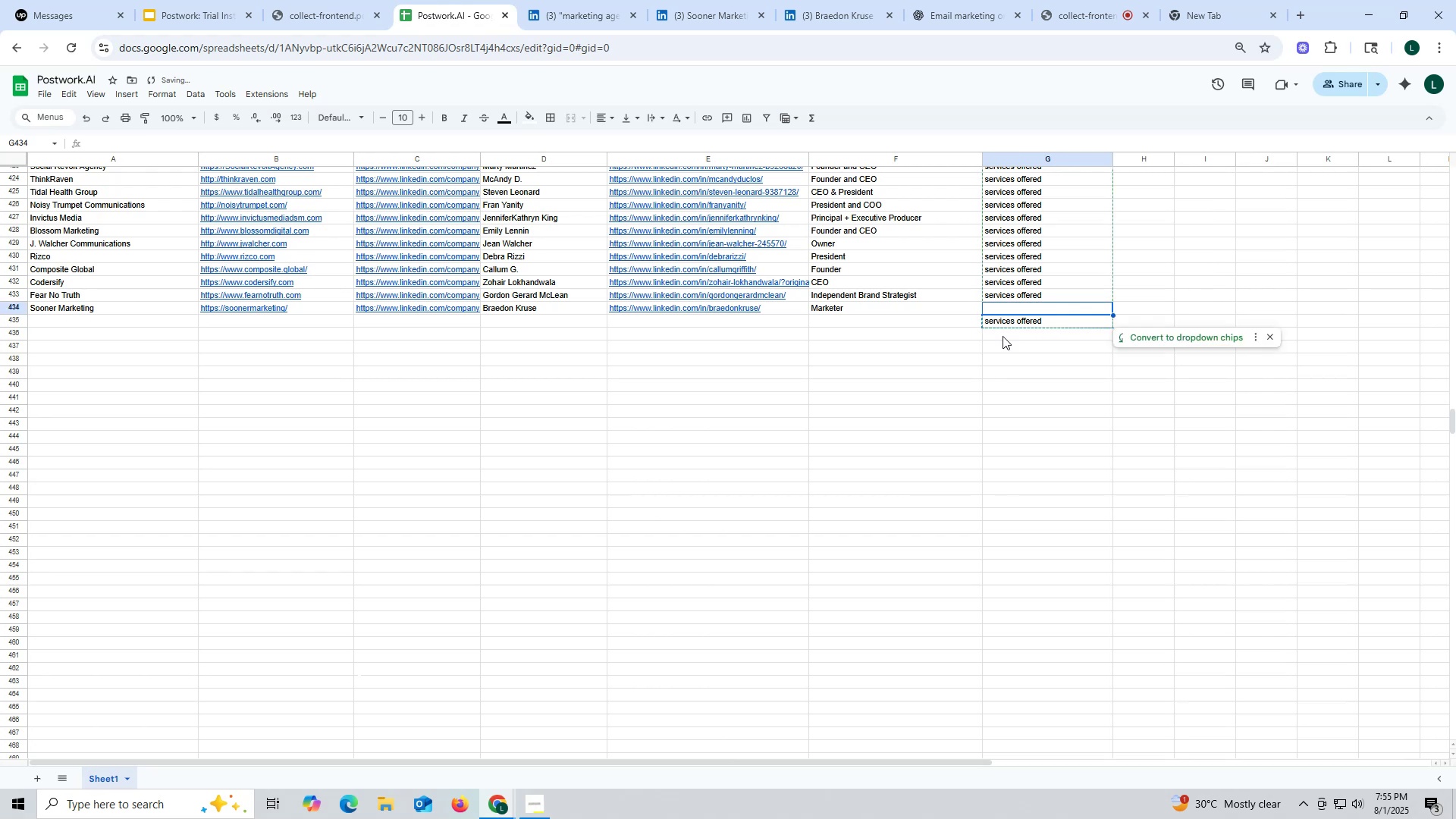 
key(Control+V)
 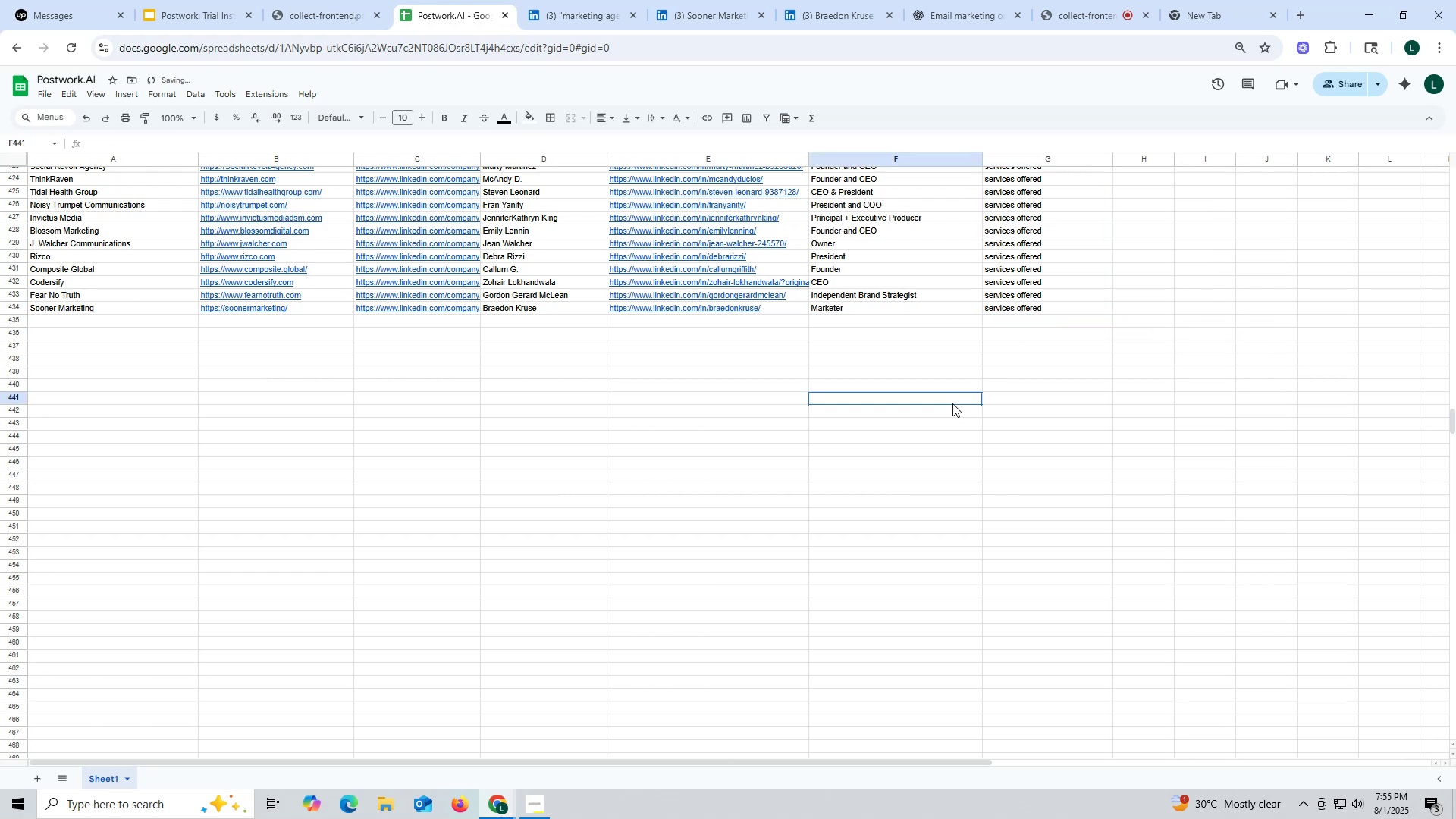 
triple_click([952, 403])
 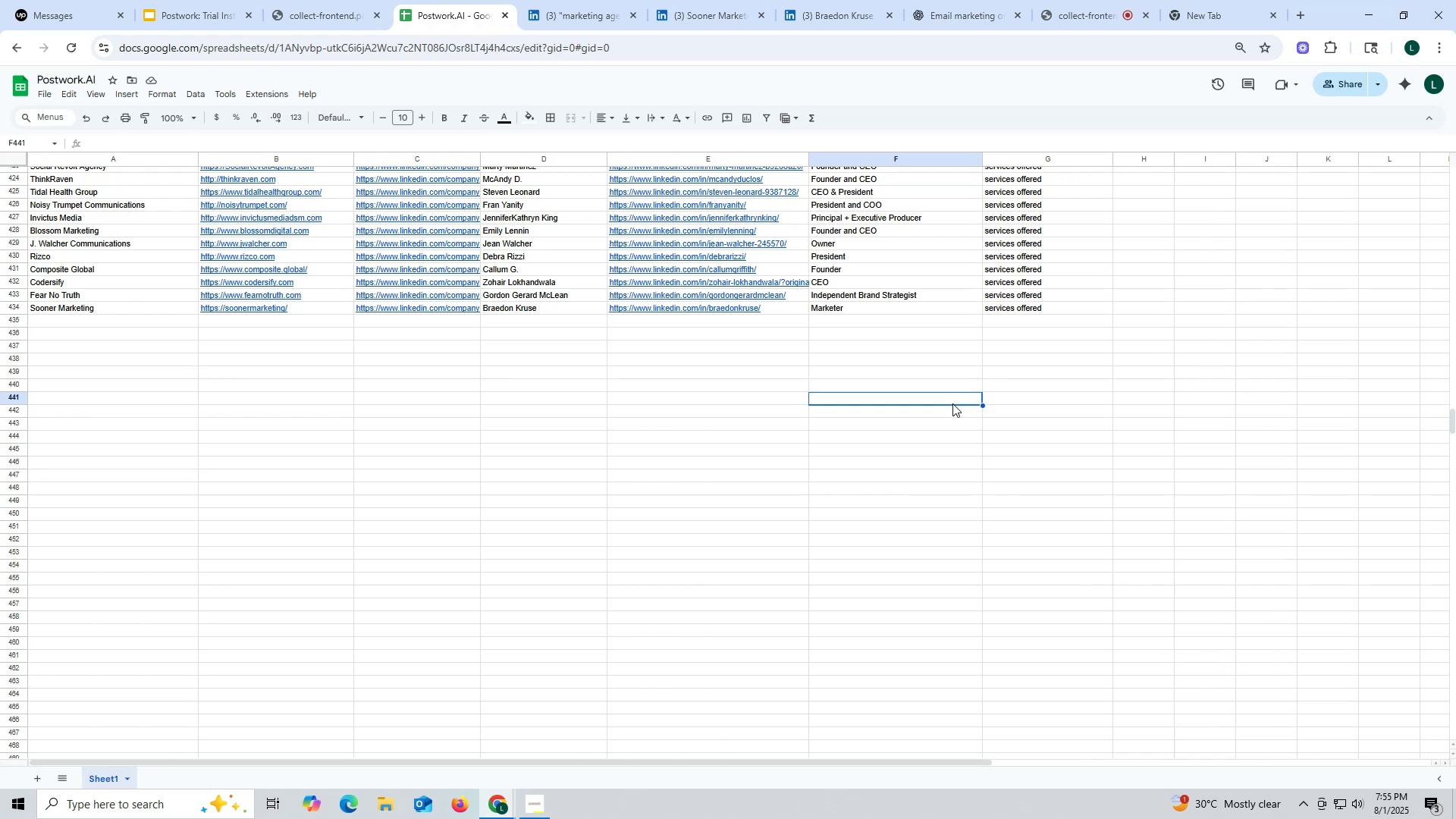 
wait(54.29)
 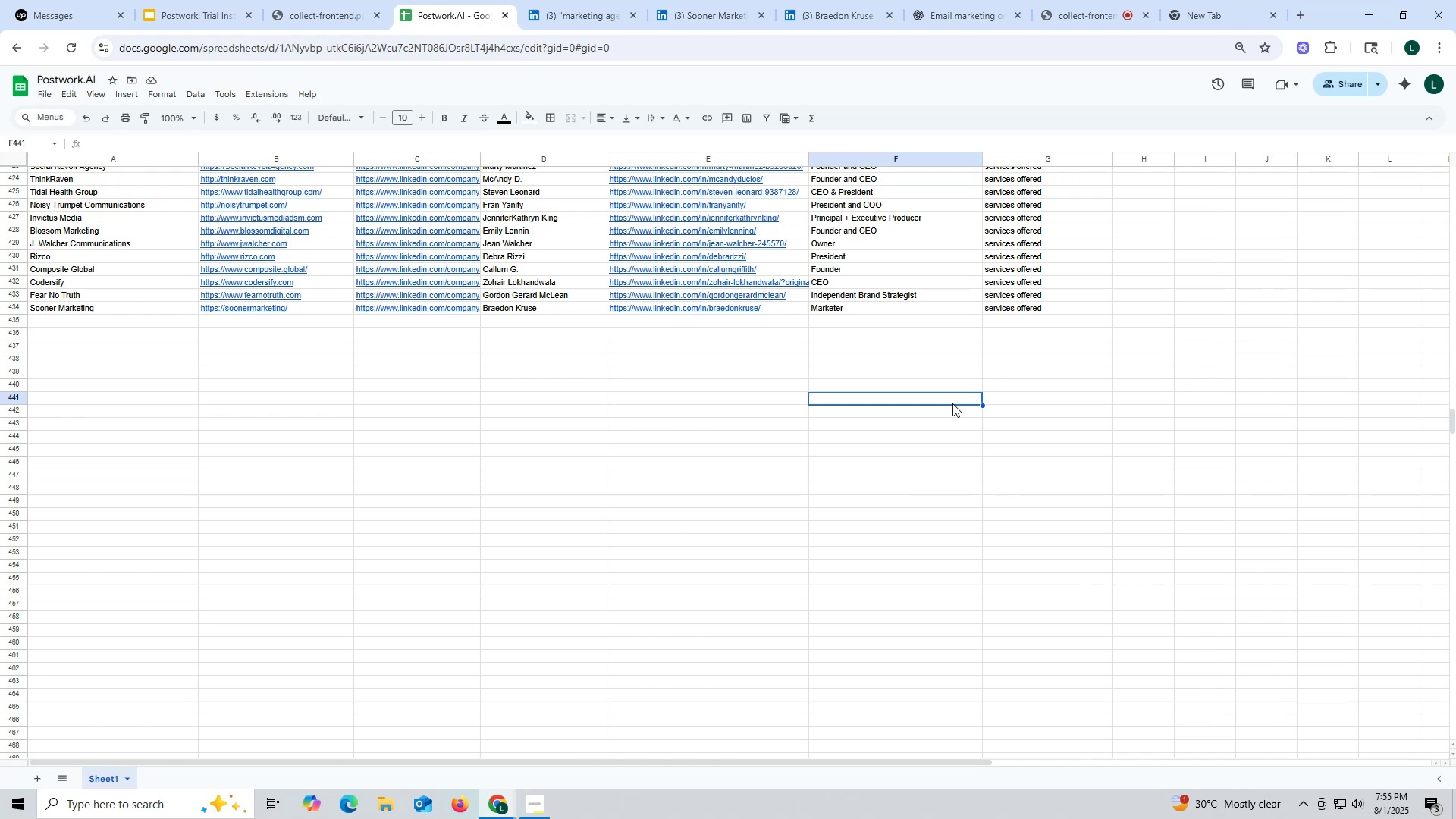 
left_click([565, 17])
 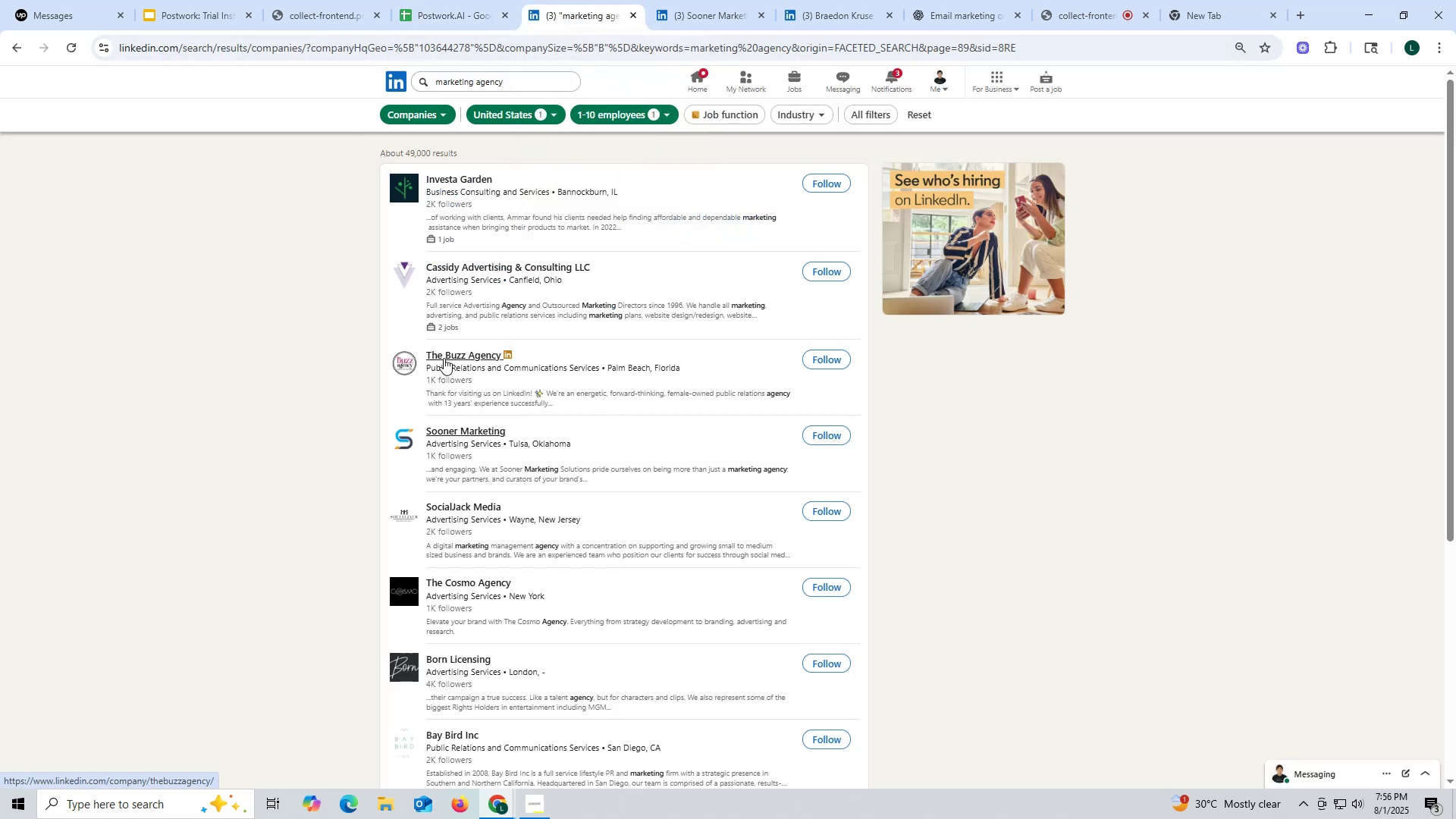 
scroll: coordinate [445, 350], scroll_direction: up, amount: 1.0
 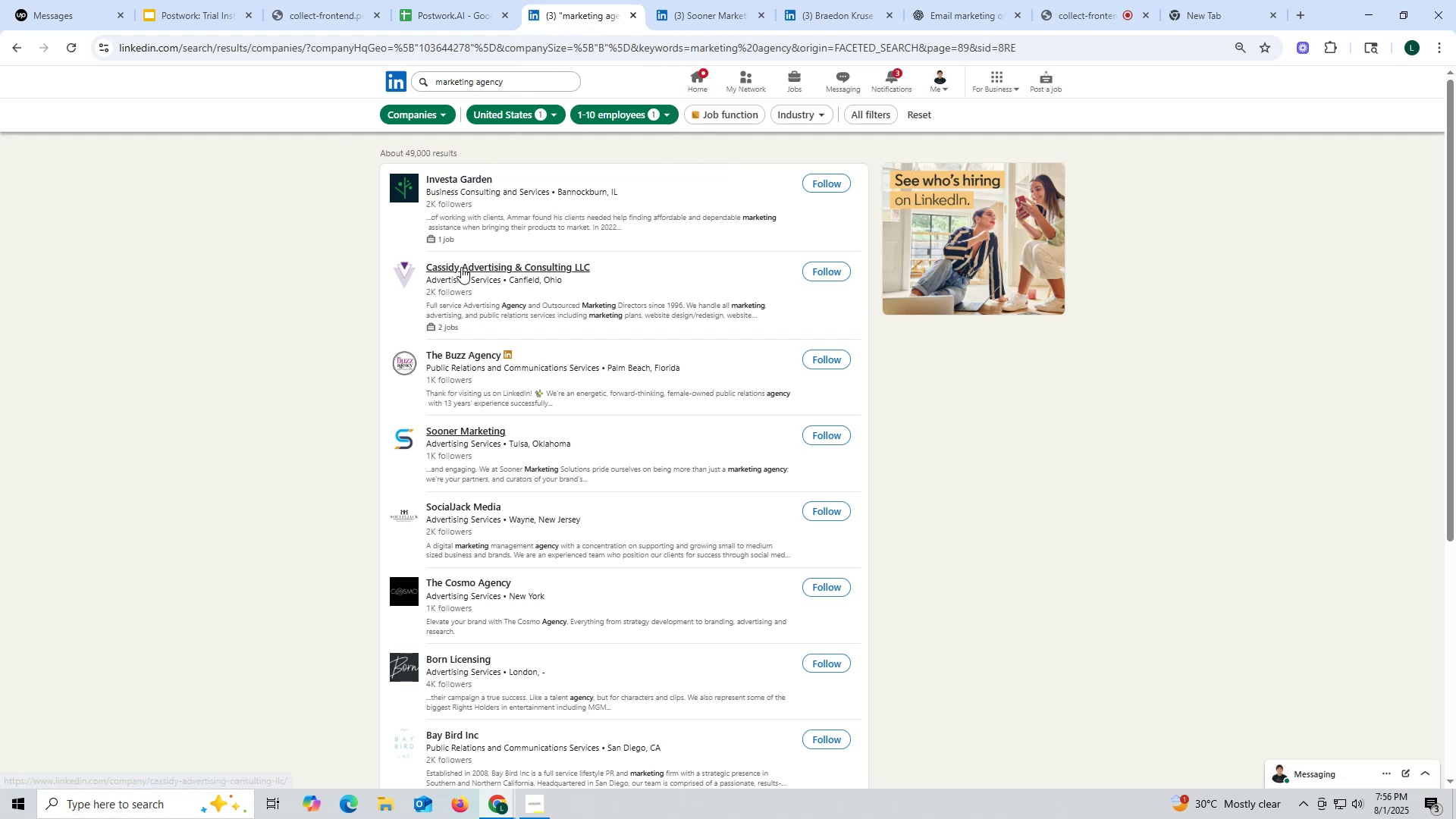 
right_click([461, 266])
 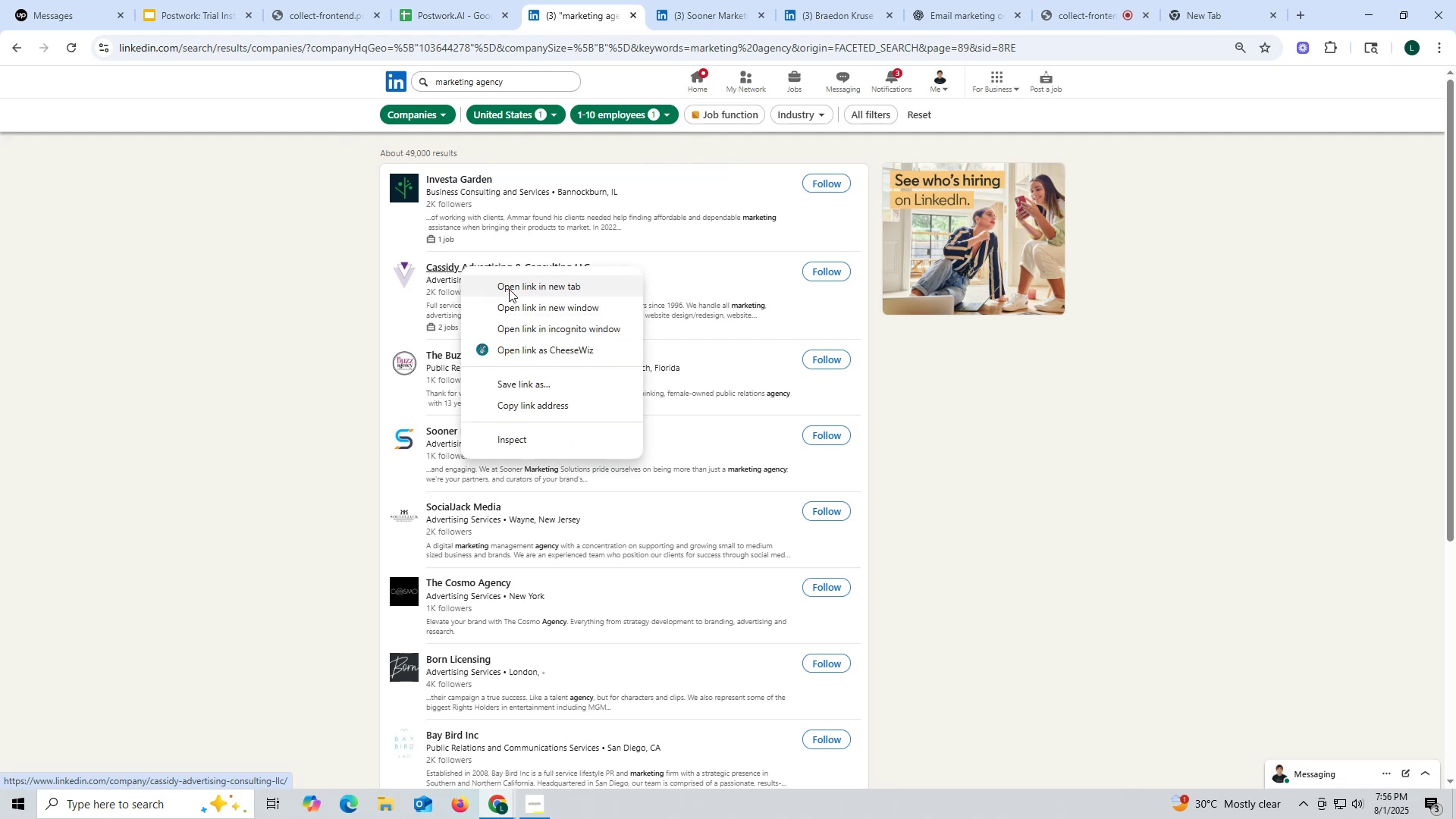 
left_click([509, 289])
 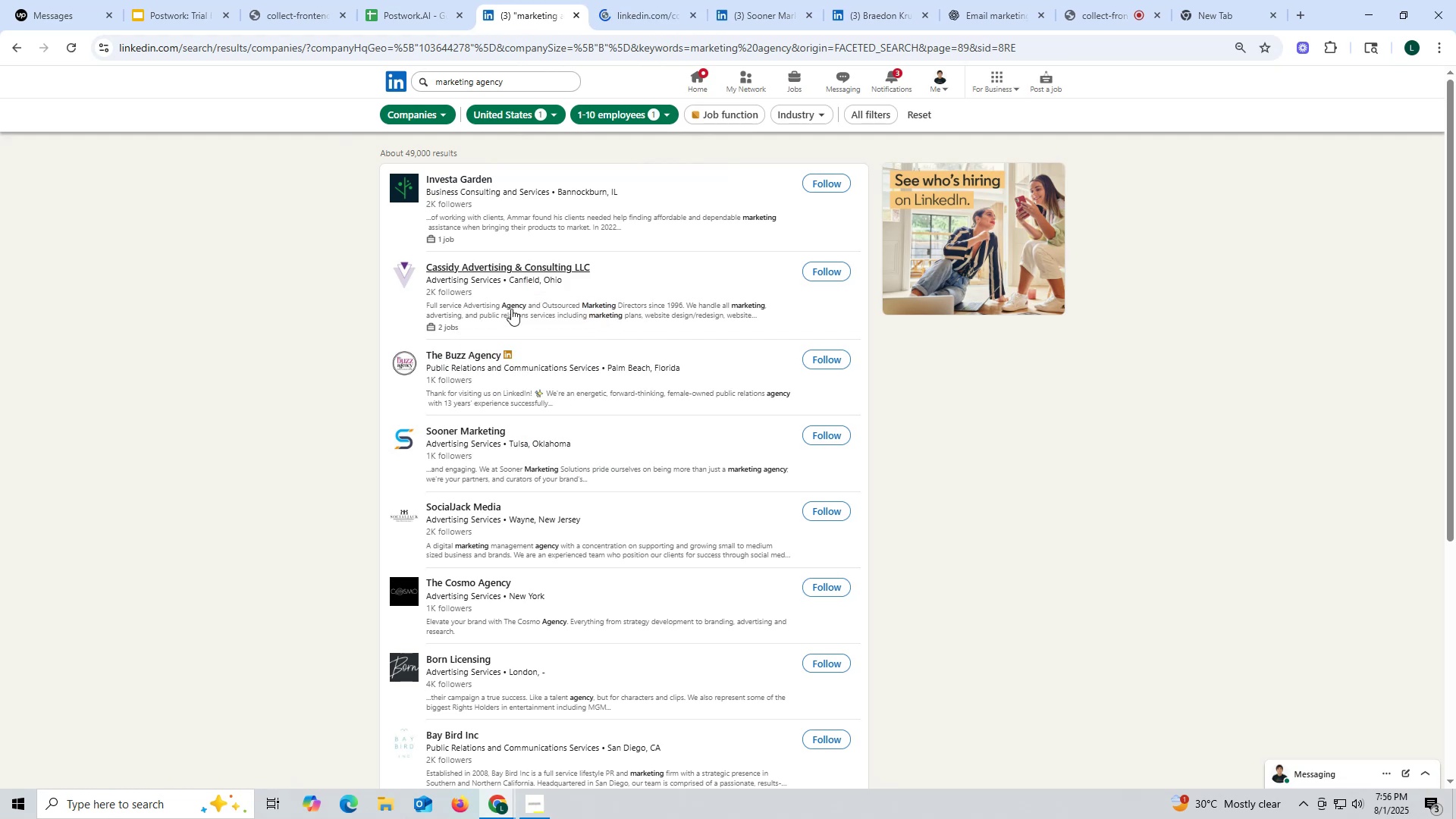 
mouse_move([579, 98])
 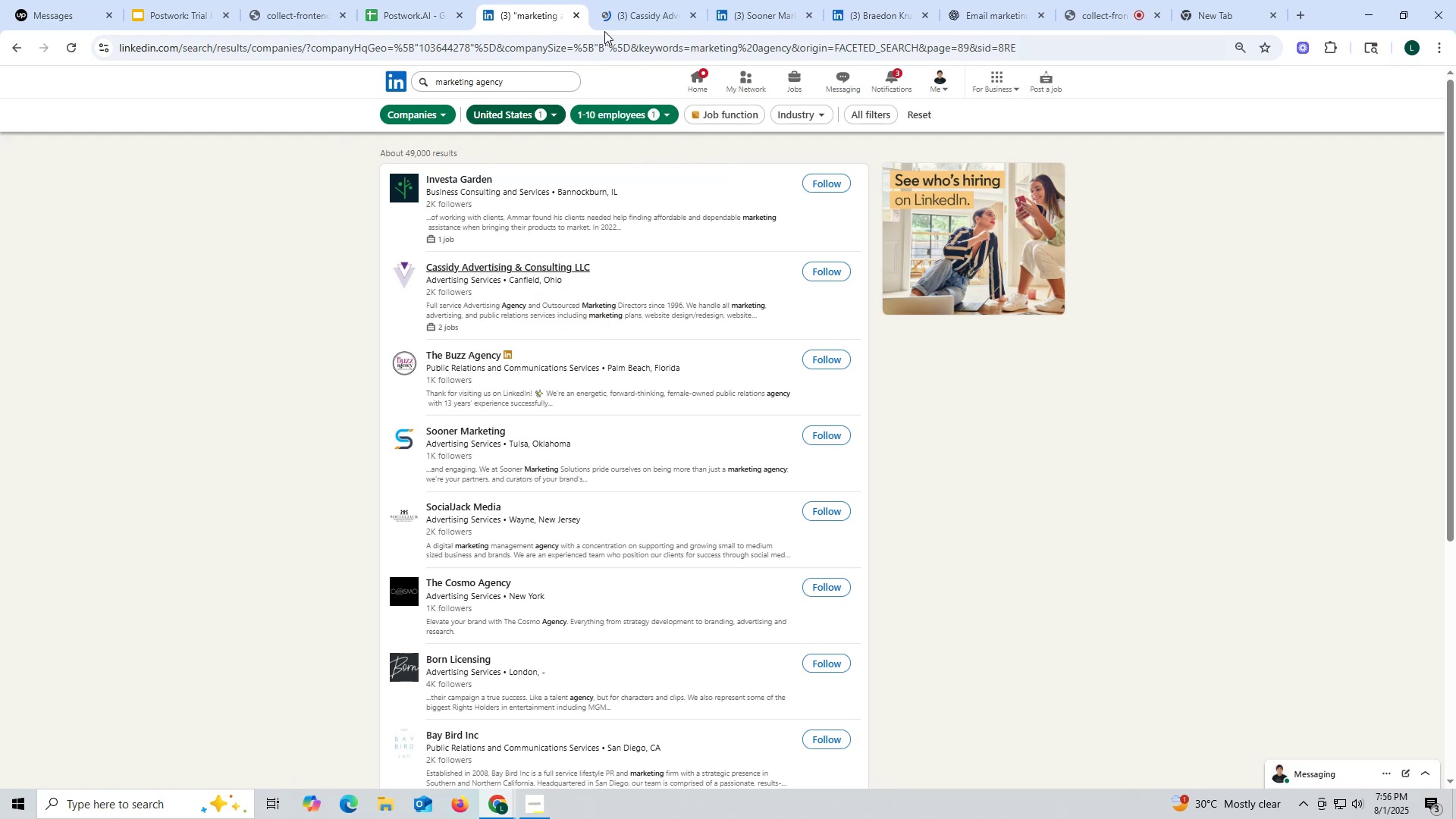 
mouse_move([625, 20])
 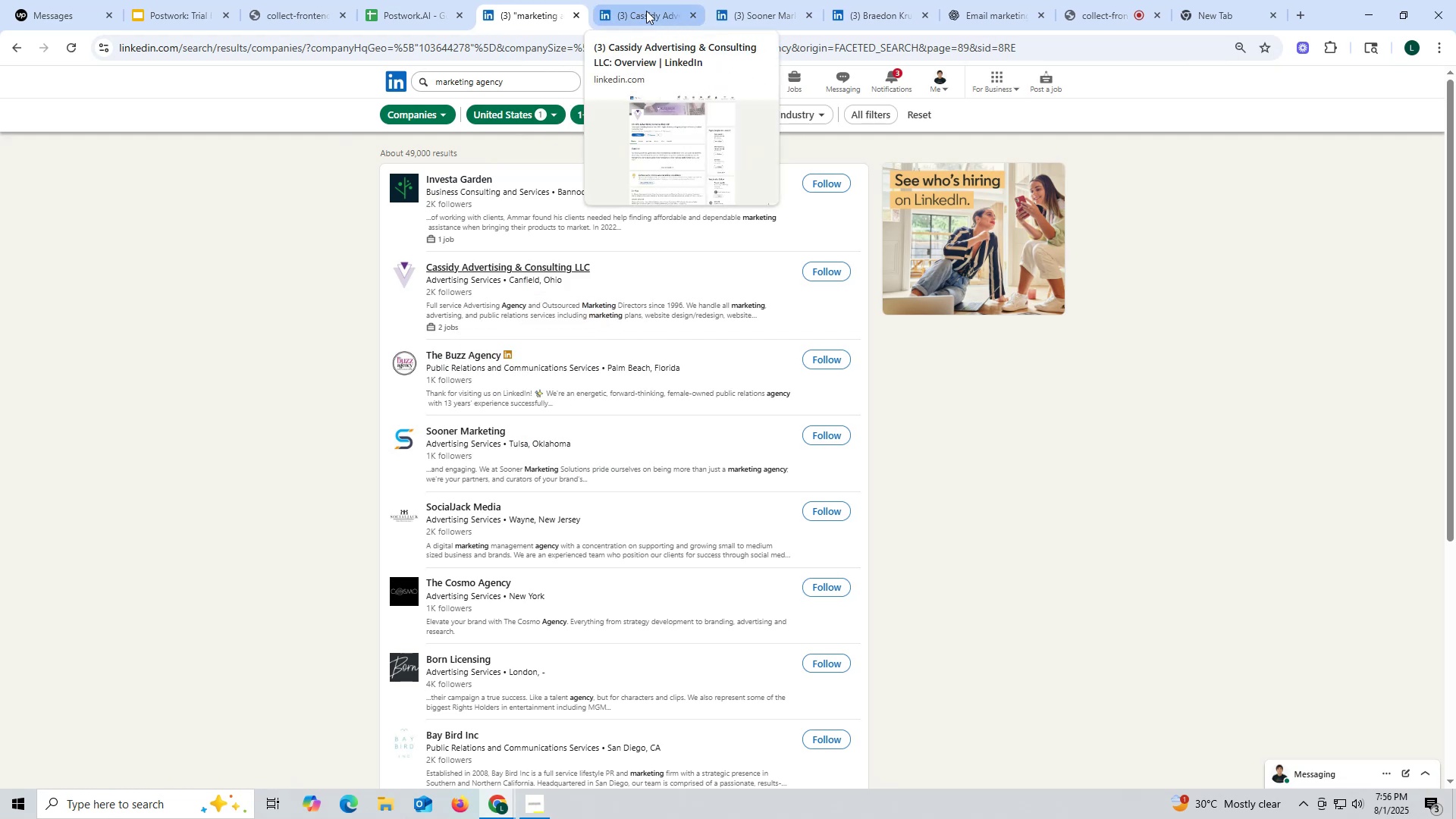 
left_click([646, 11])
 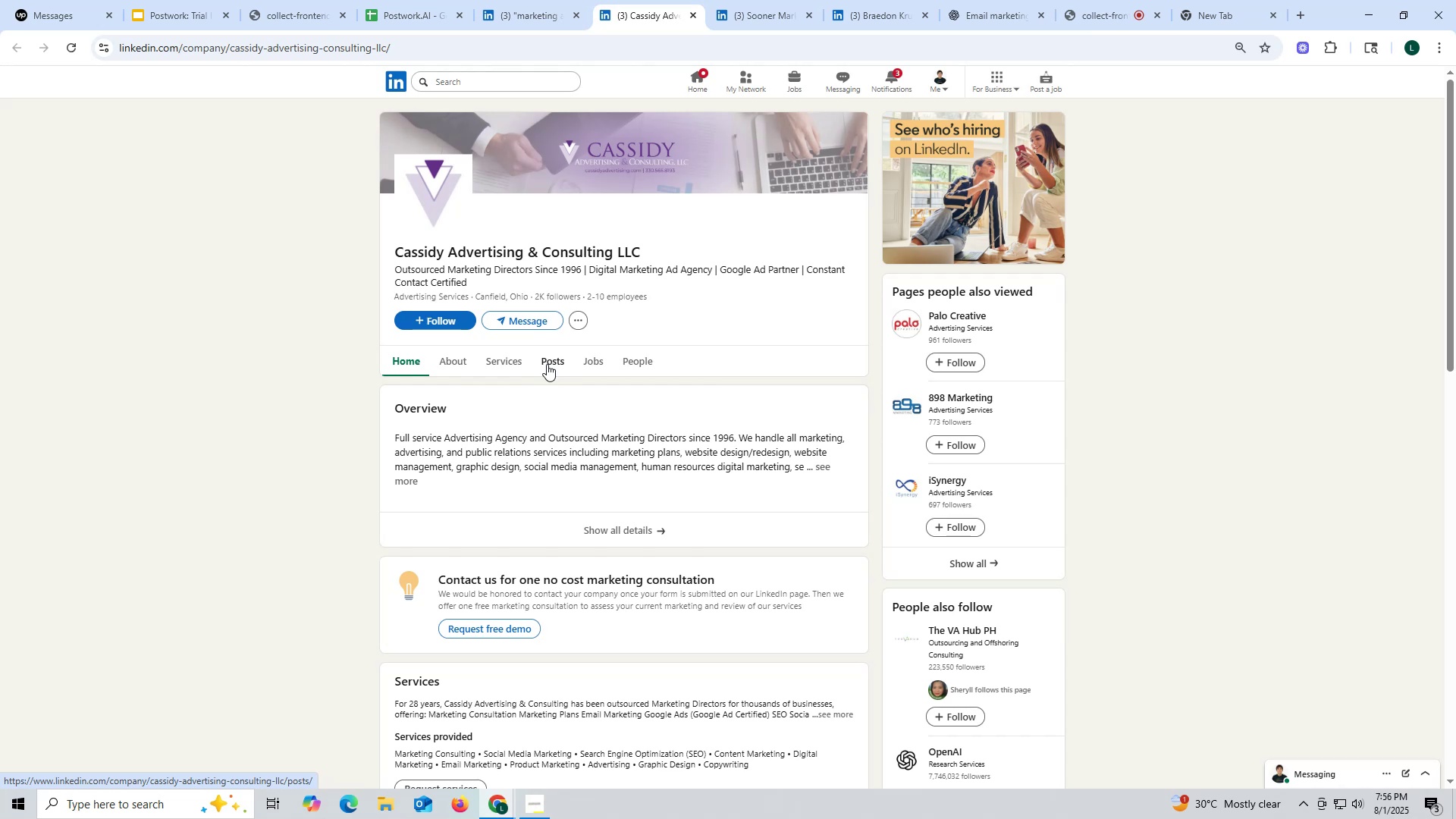 
wait(5.67)
 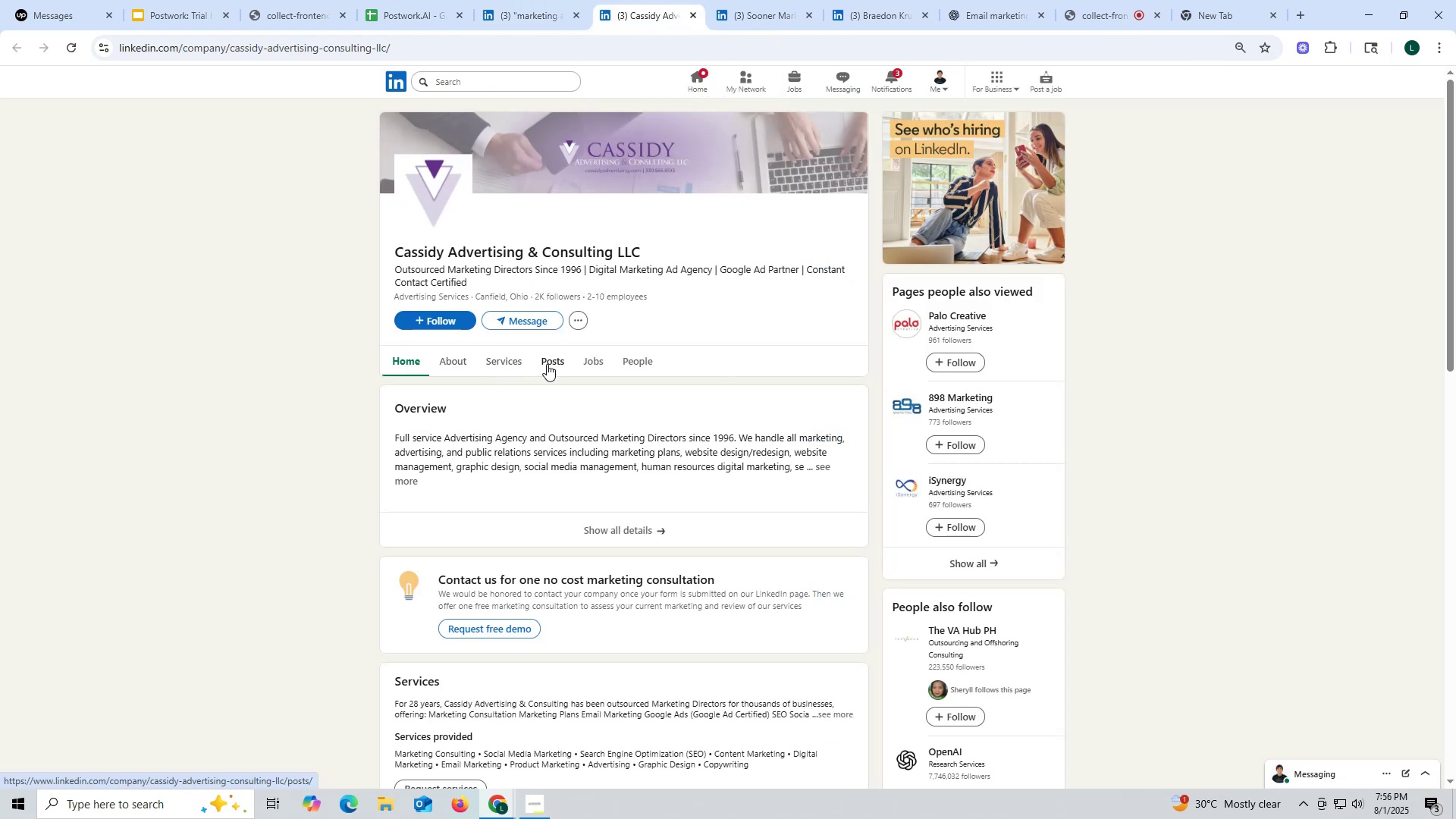 
left_click([547, 364])
 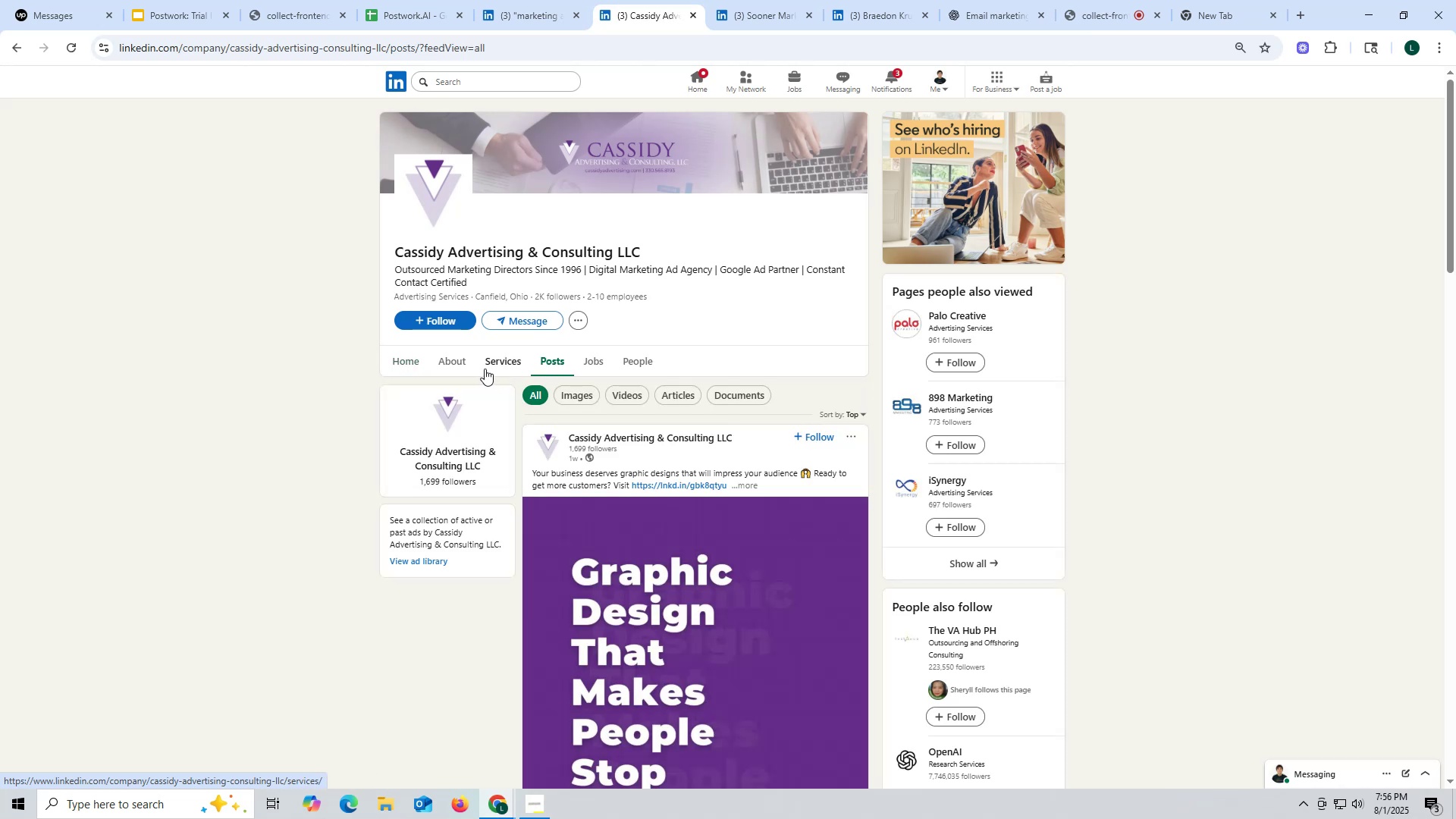 
left_click([435, 361])
 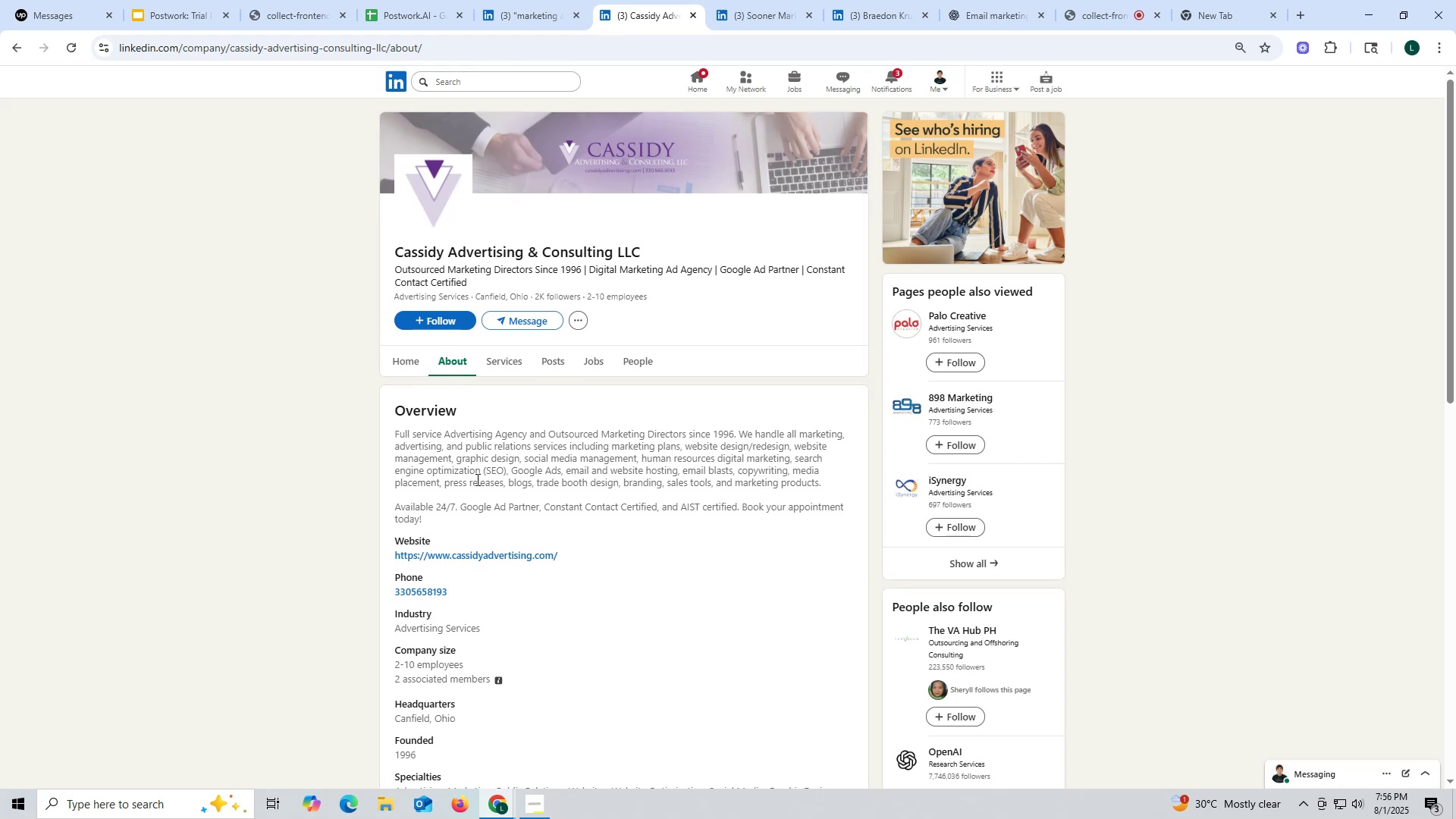 
wait(13.23)
 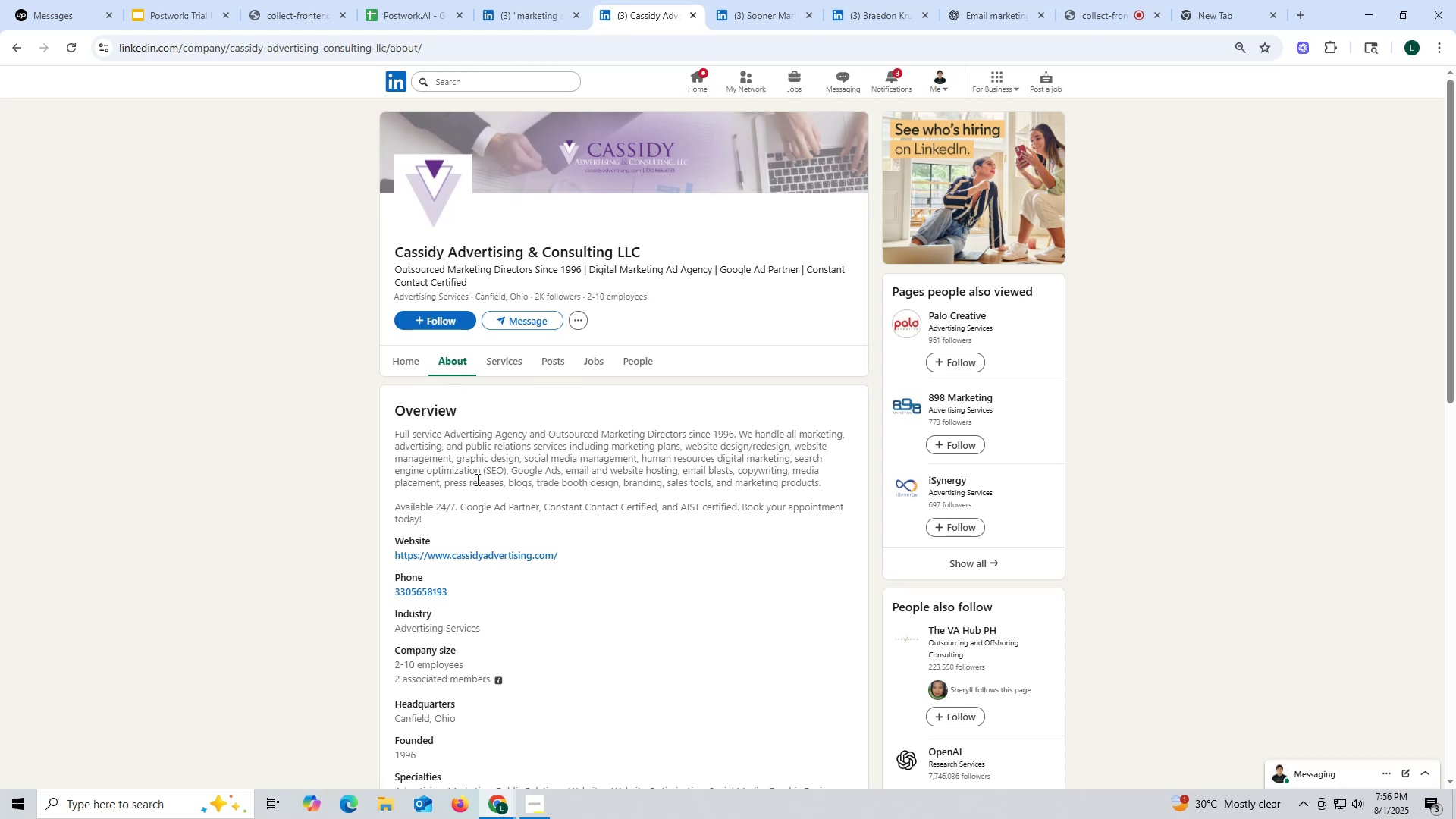 
left_click_drag(start_coordinate=[383, 554], to_coordinate=[603, 554])
 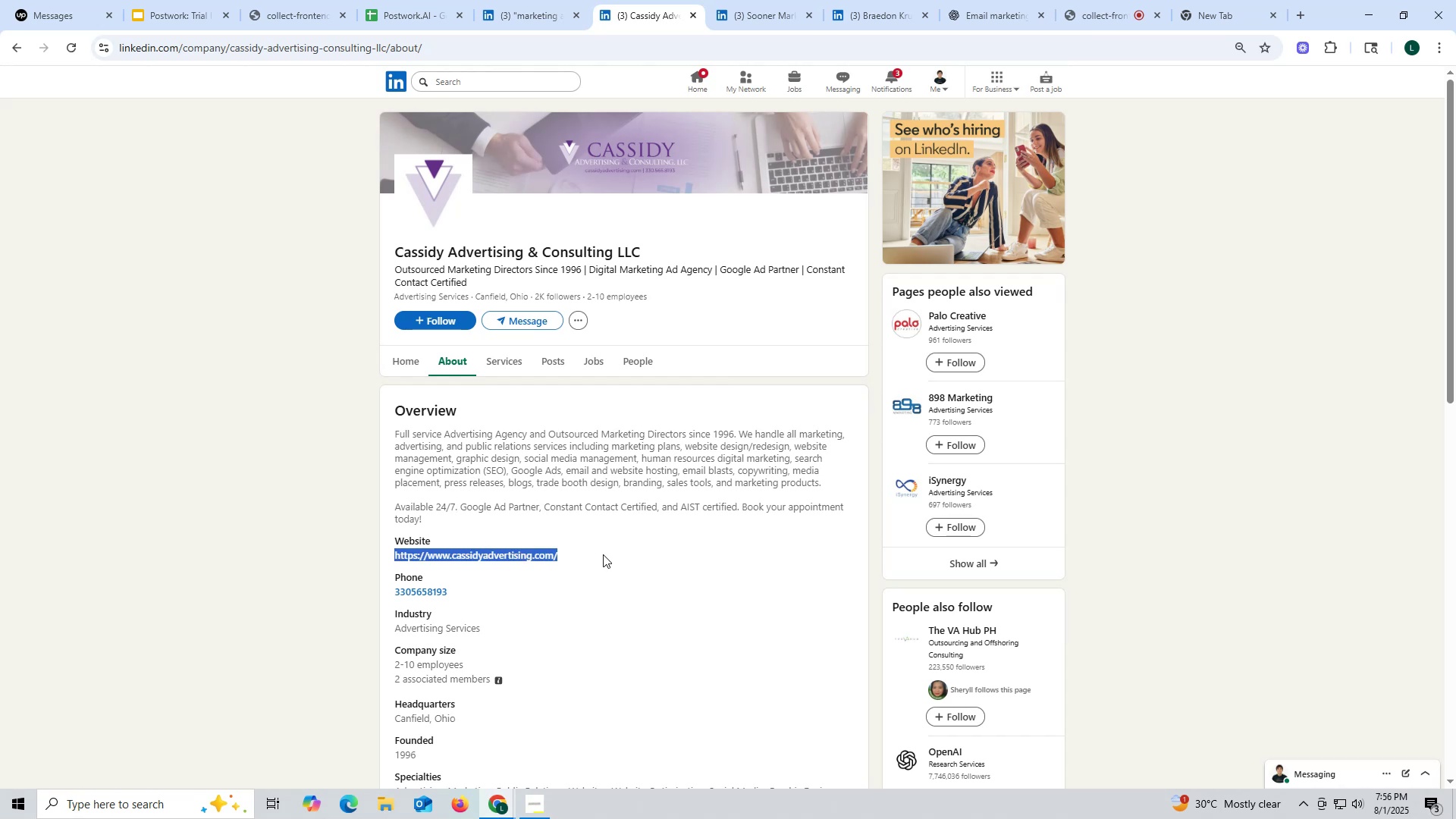 
key(Control+ControlLeft)
 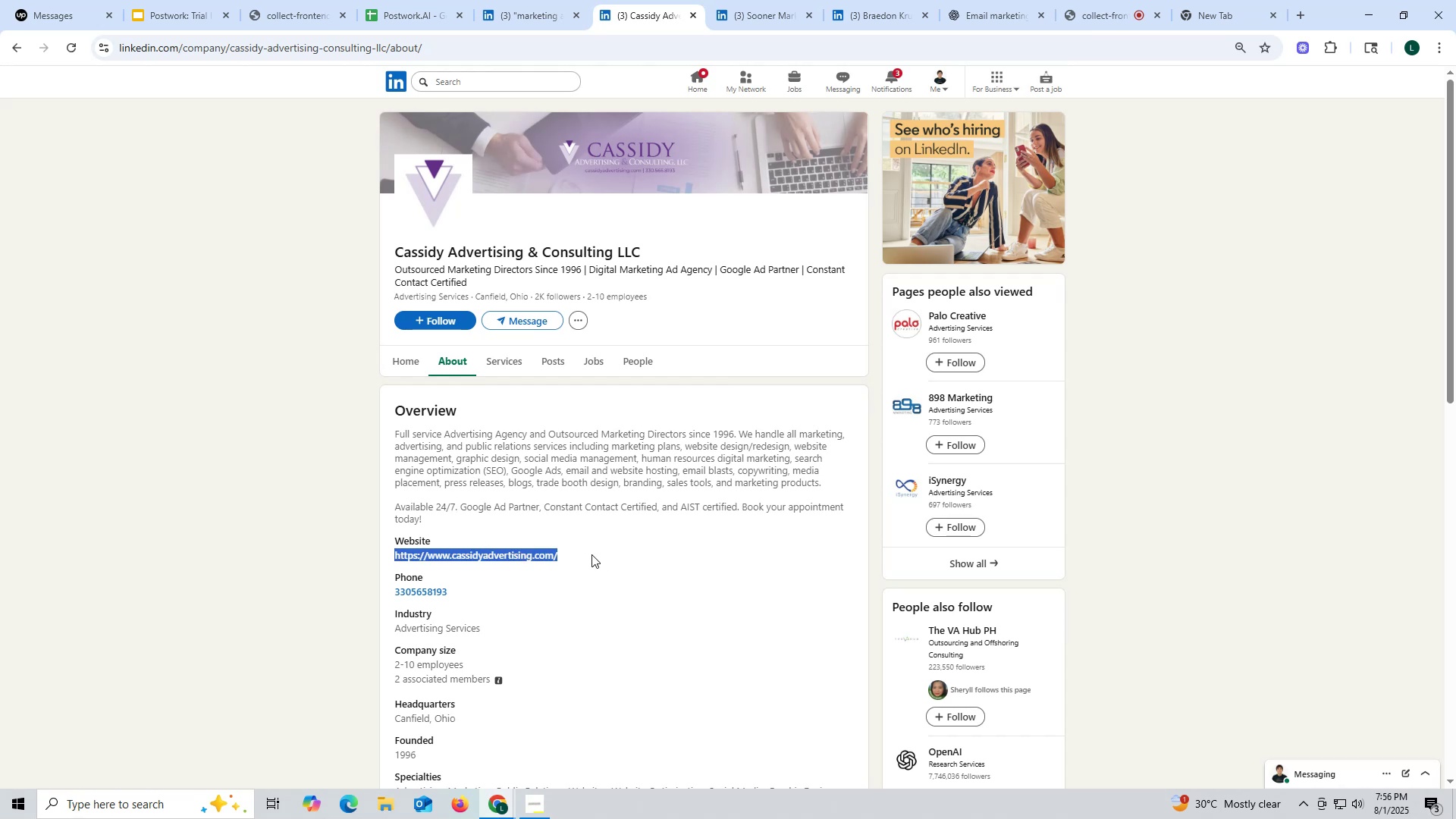 
key(Control+C)
 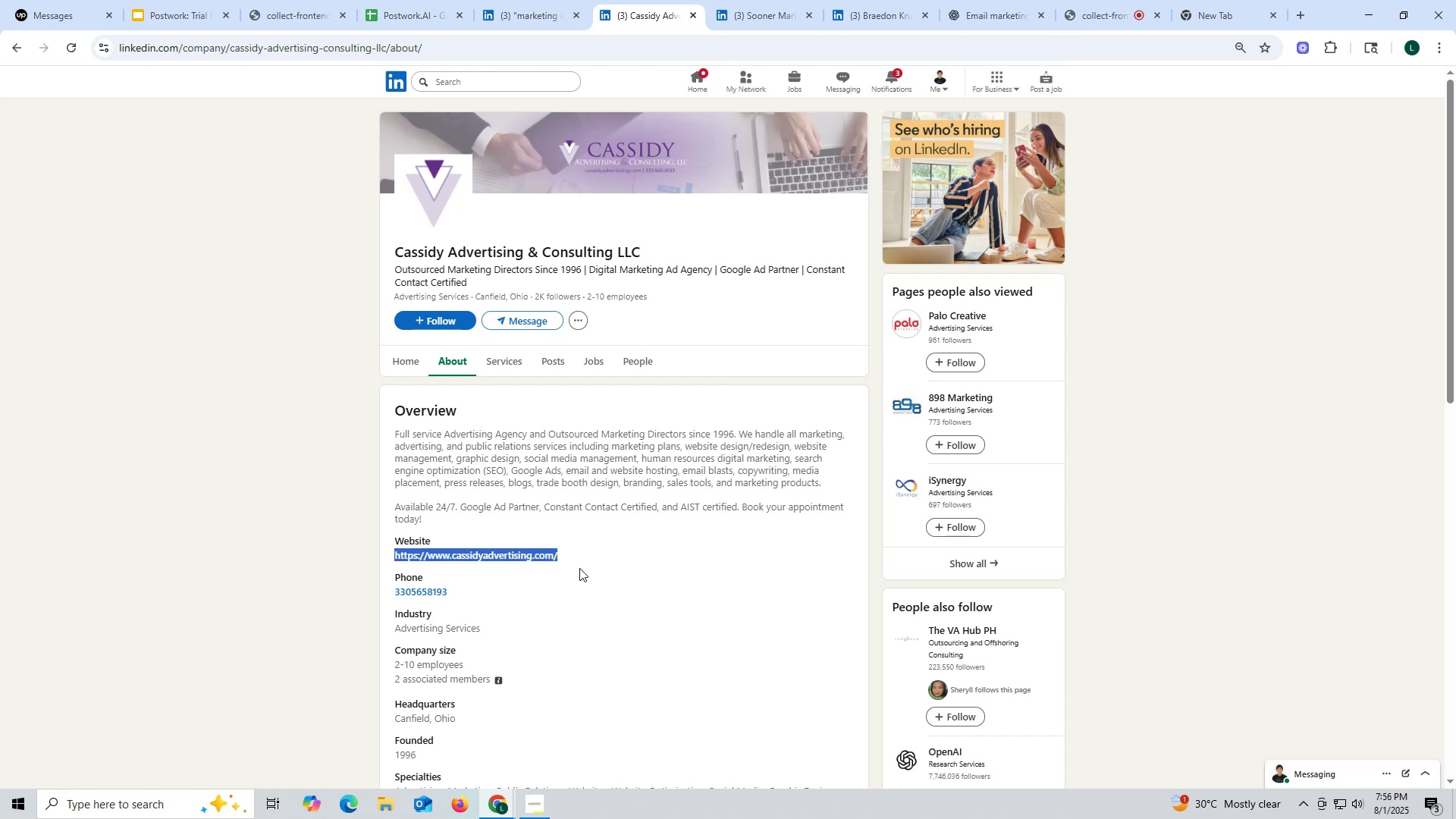 
key(Control+ControlLeft)
 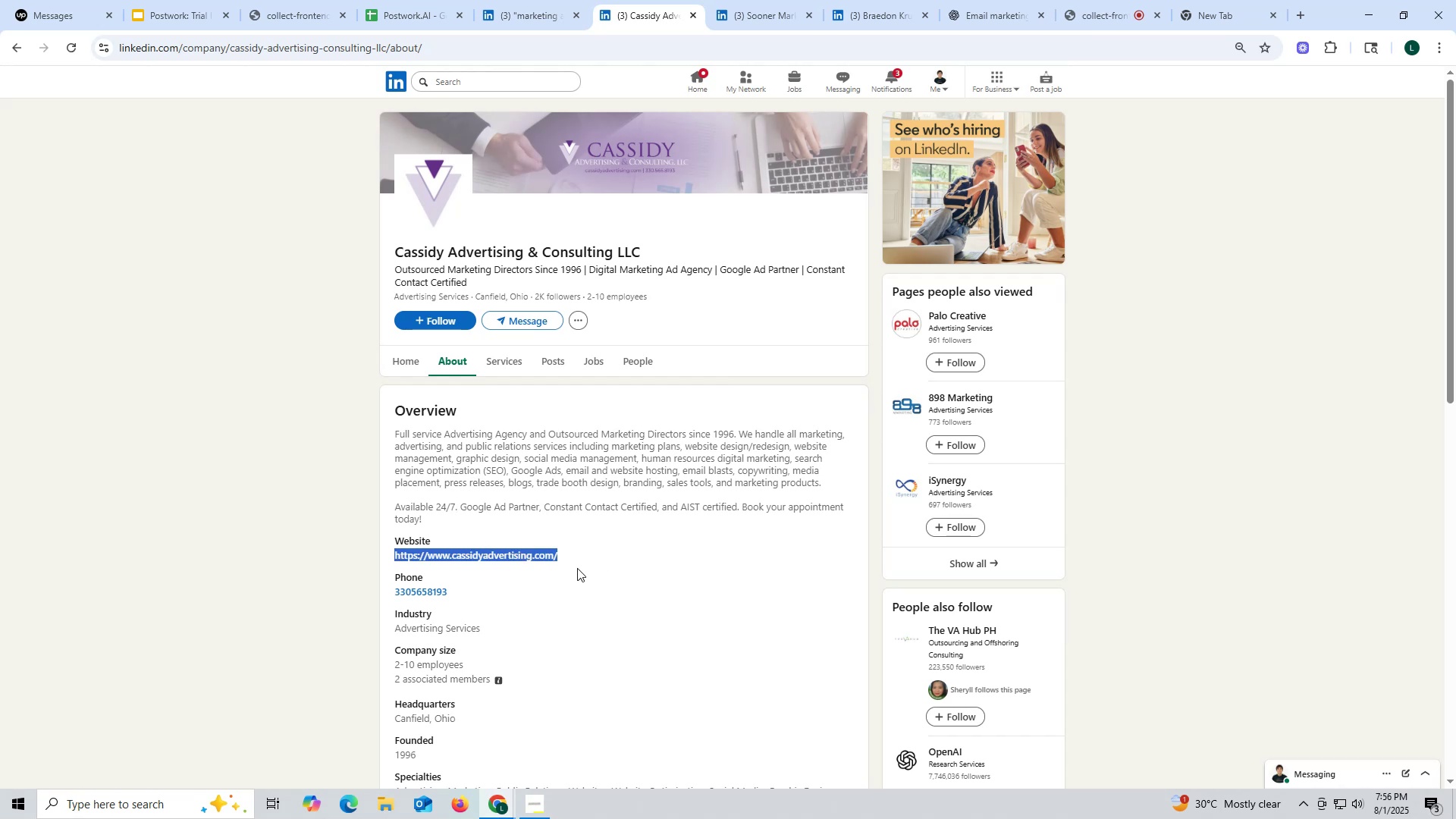 
key(Control+C)
 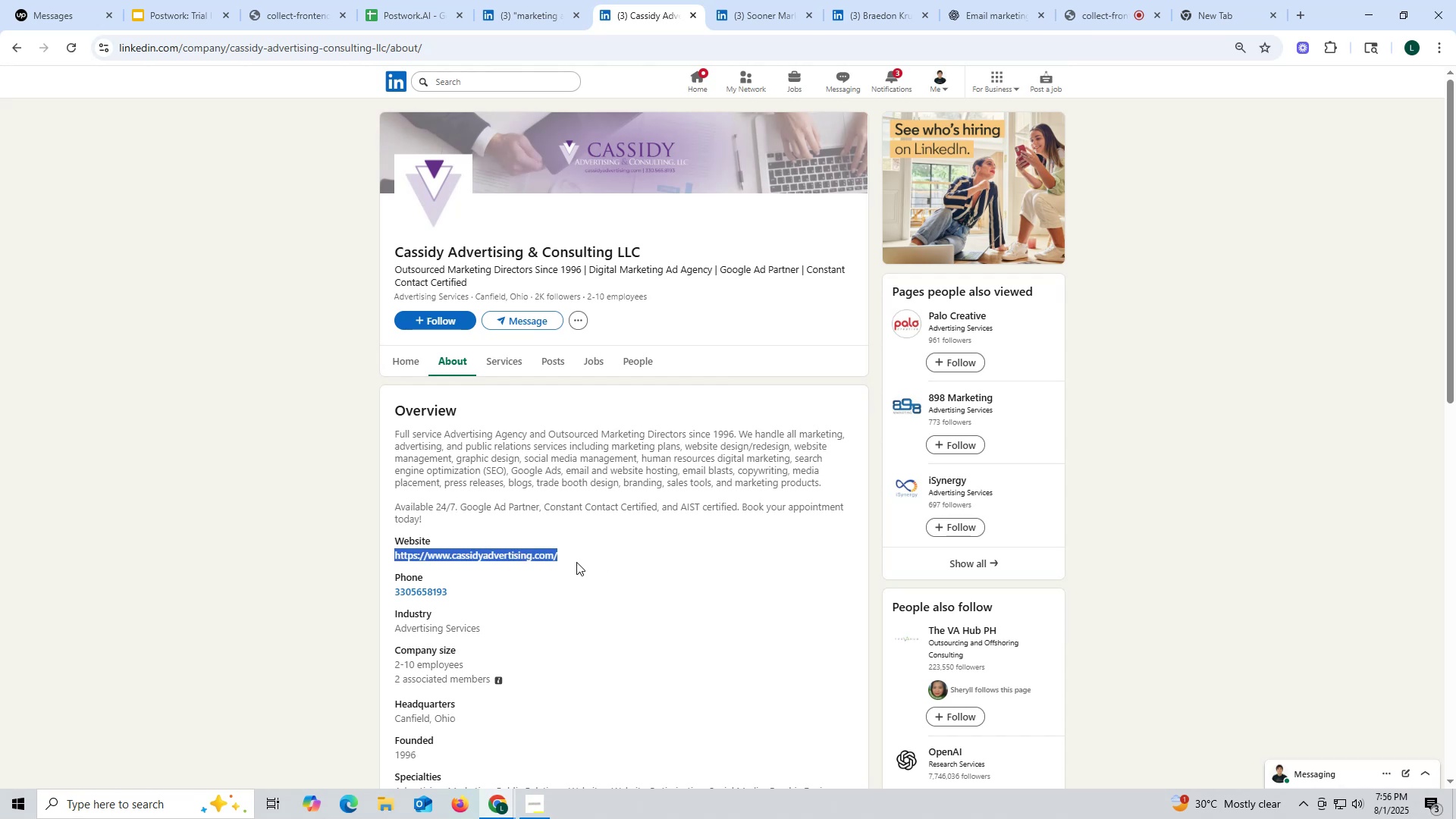 
key(Control+ControlLeft)
 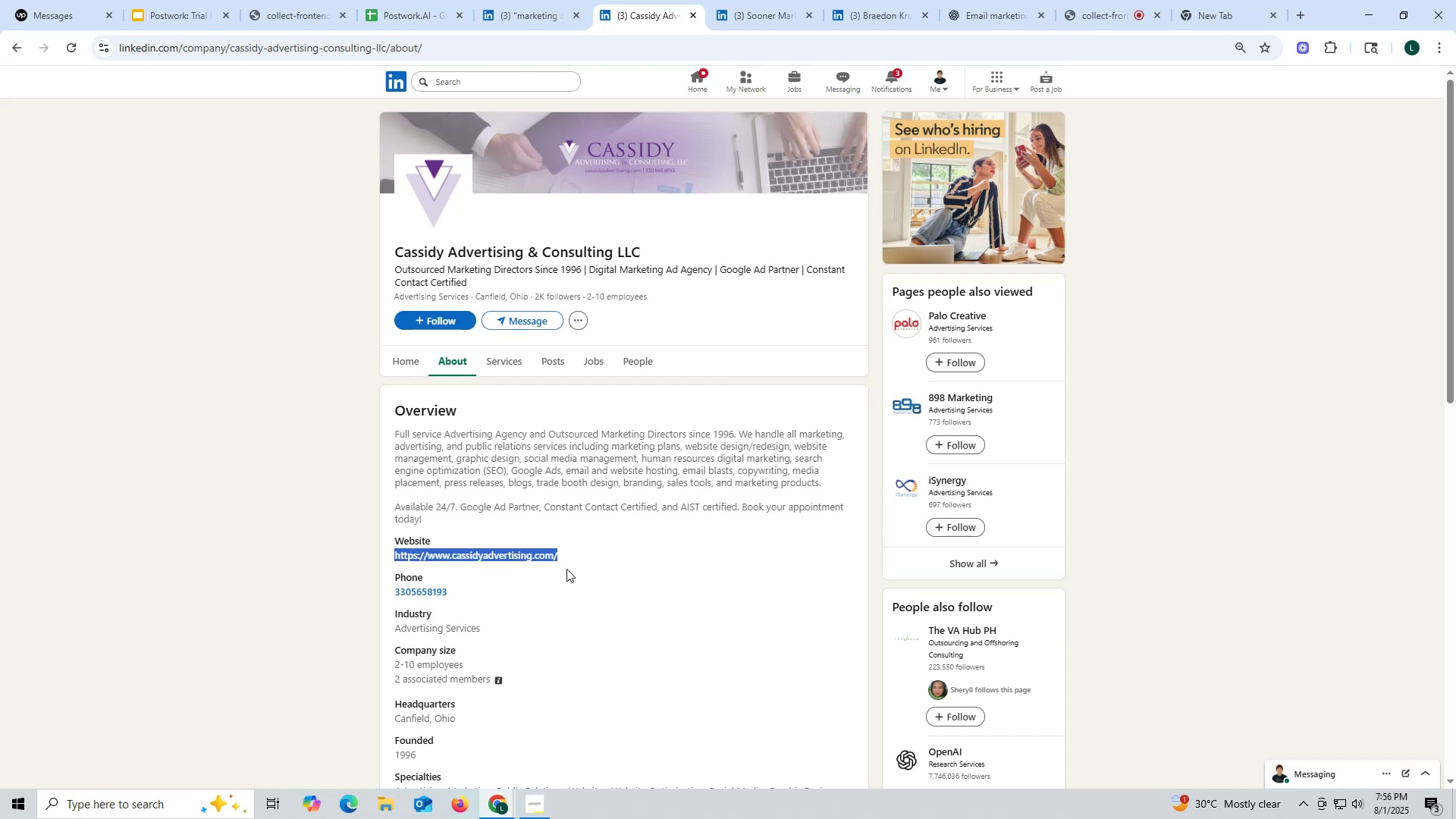 
key(Control+C)
 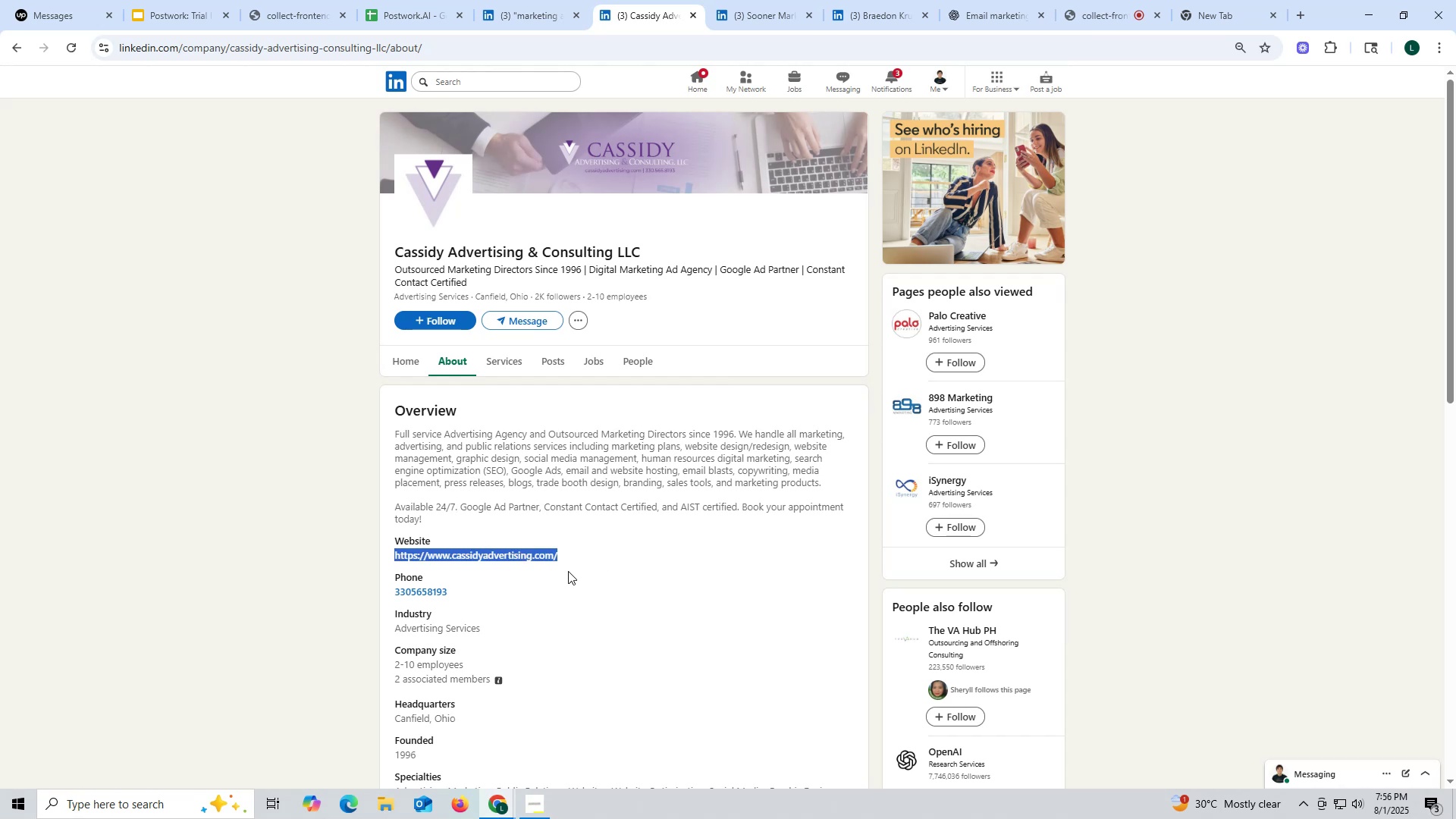 
key(Control+ControlLeft)
 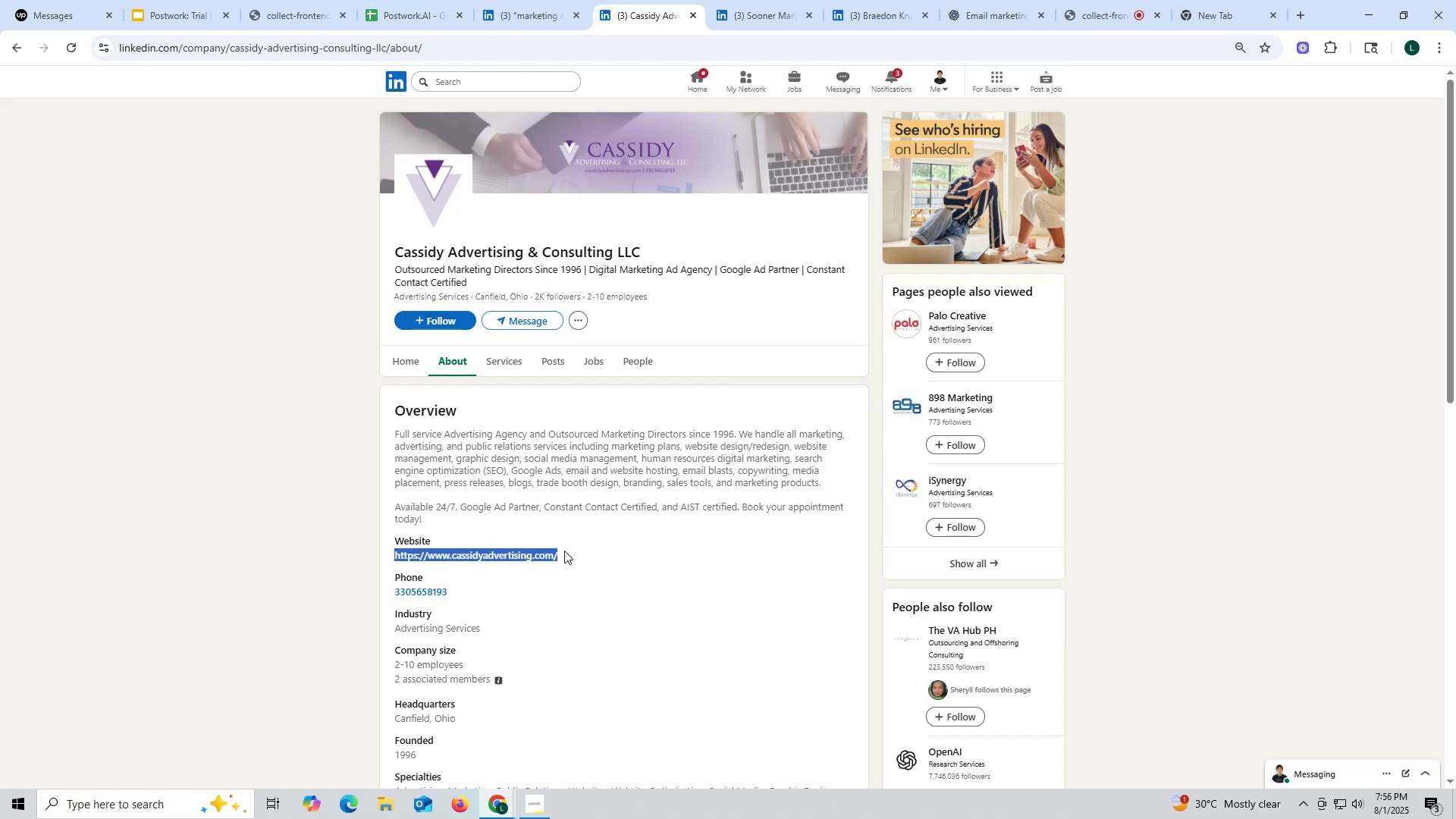 
key(Control+C)
 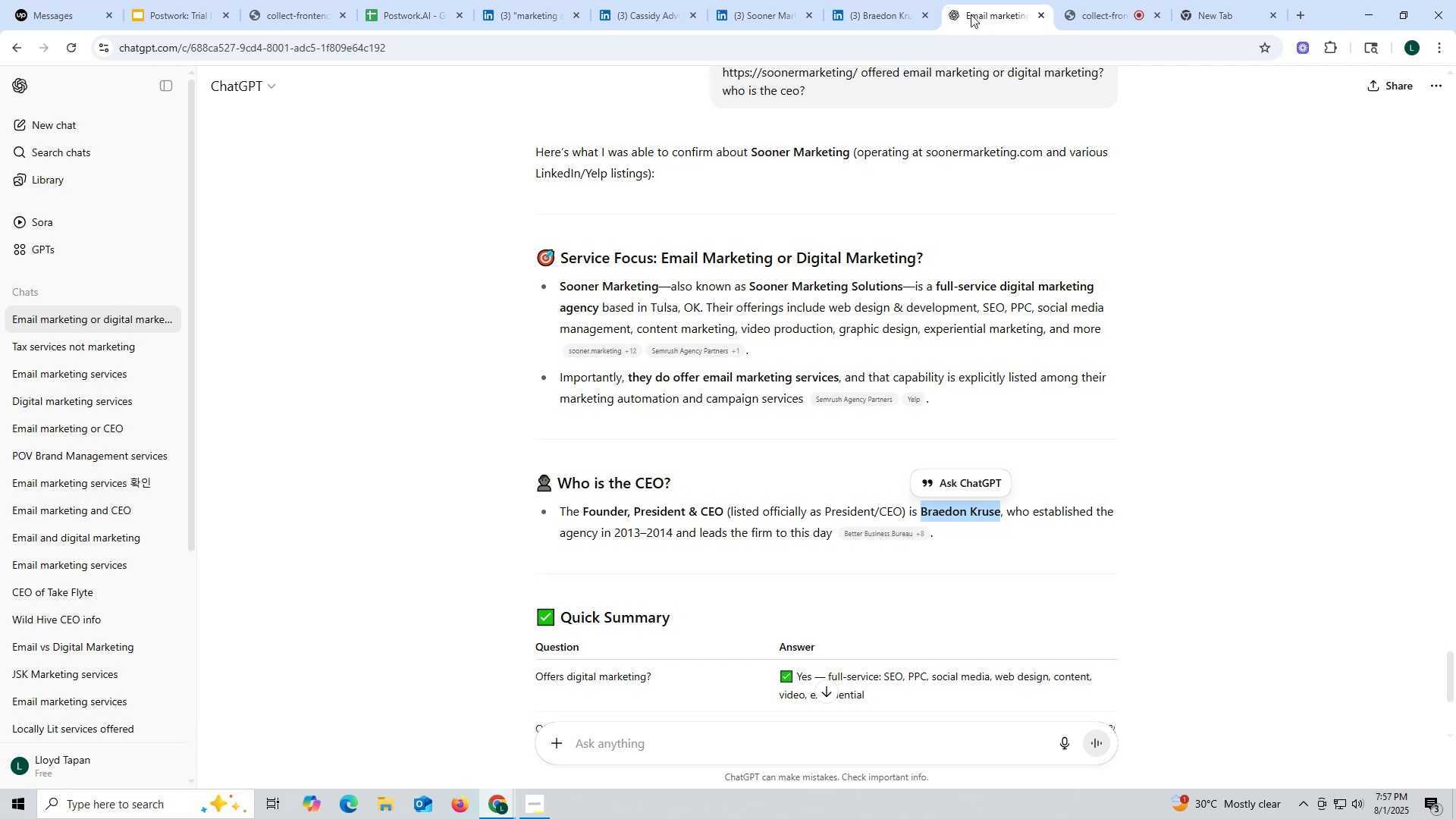 
wait(42.94)
 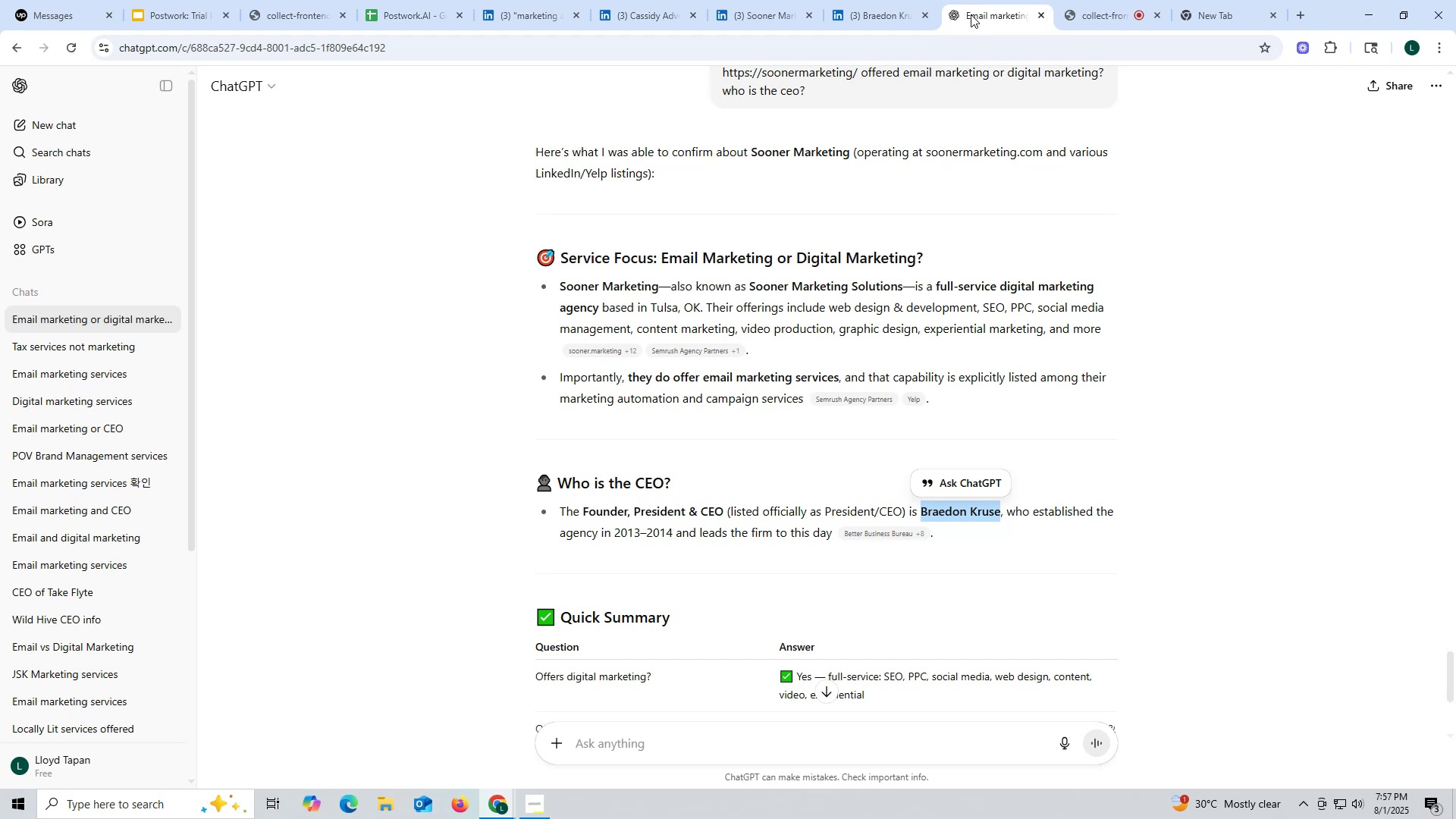 
key(Control+ControlLeft)
 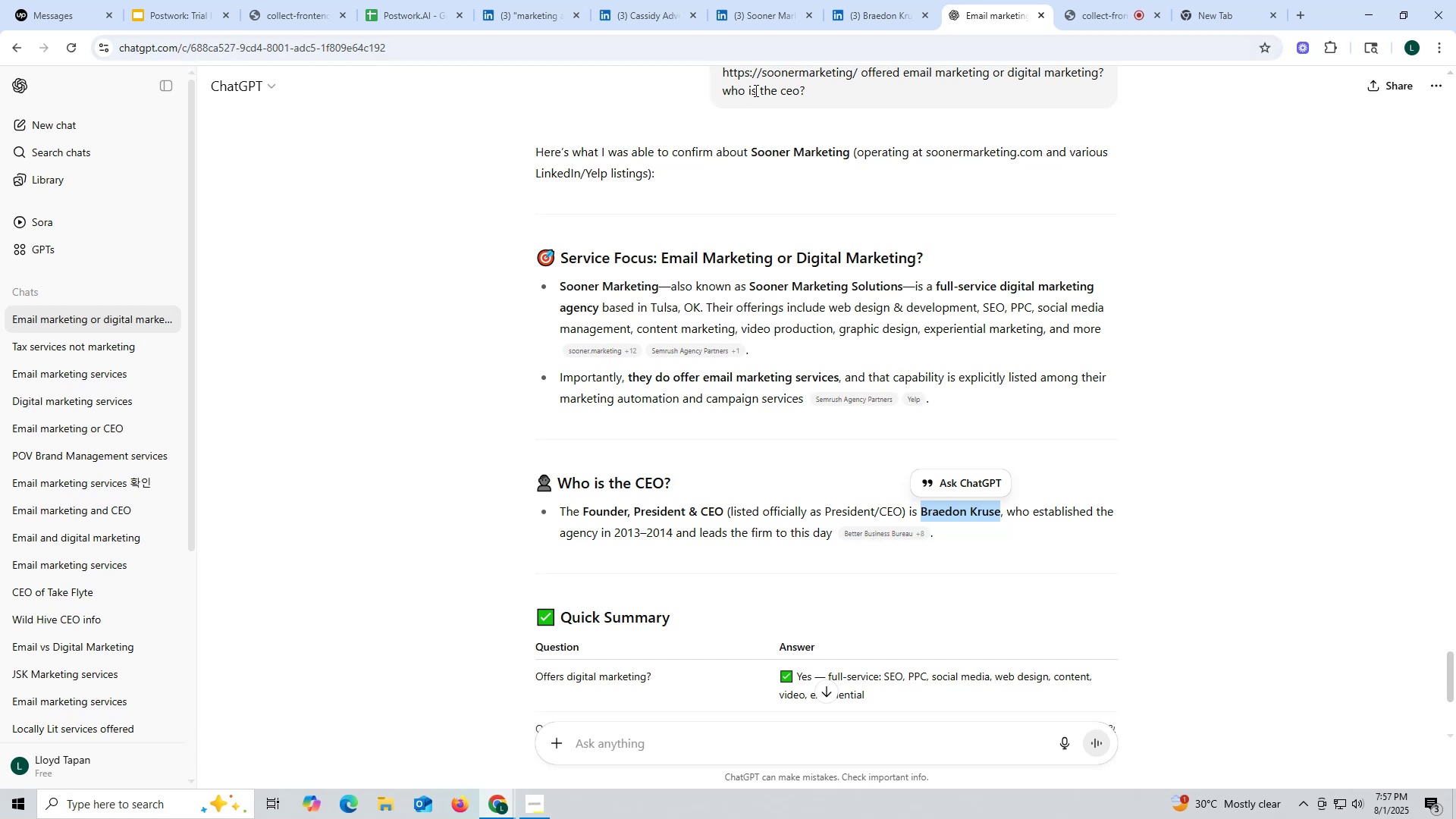 
key(C)
 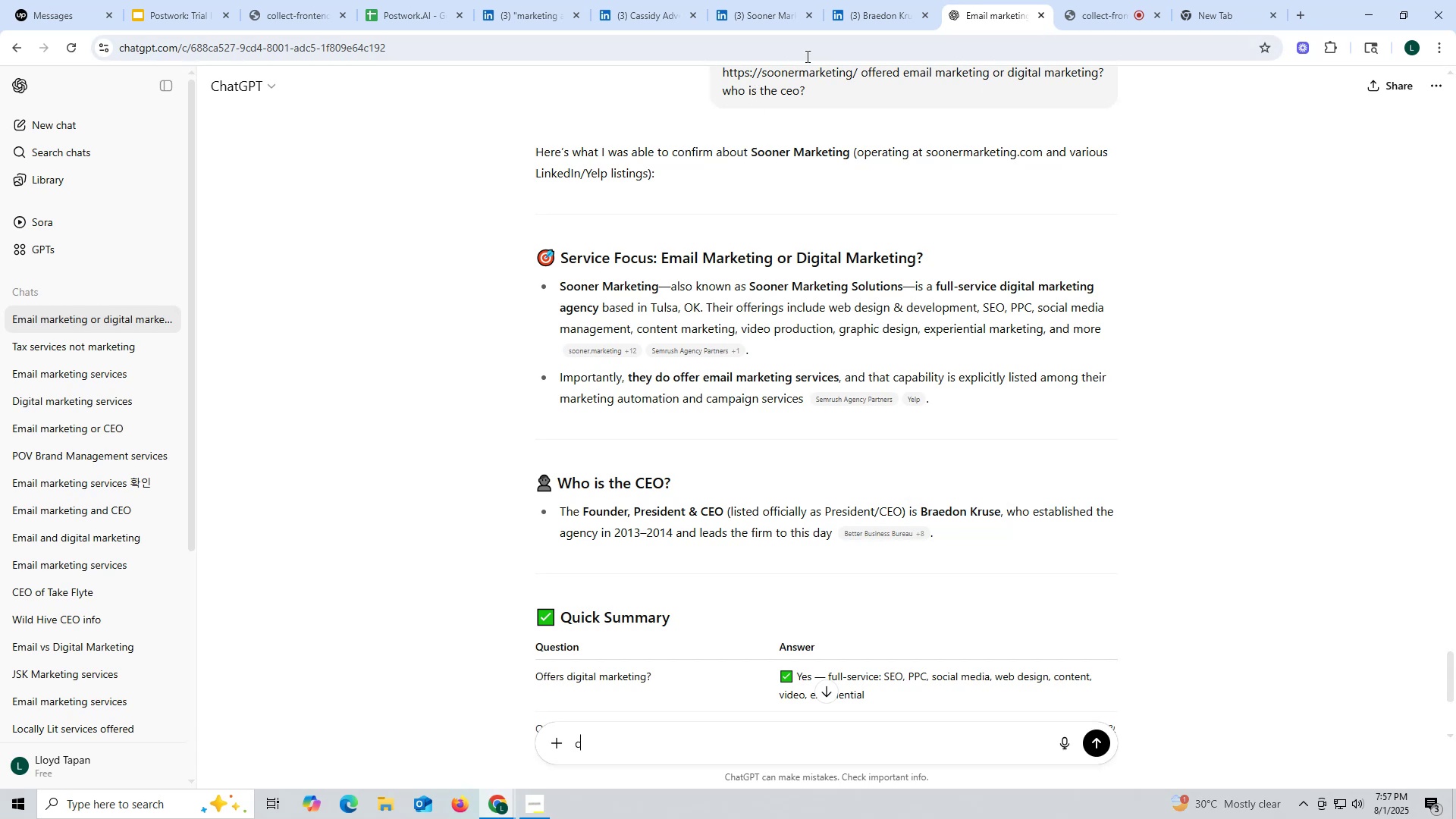 
key(Control+ControlLeft)
 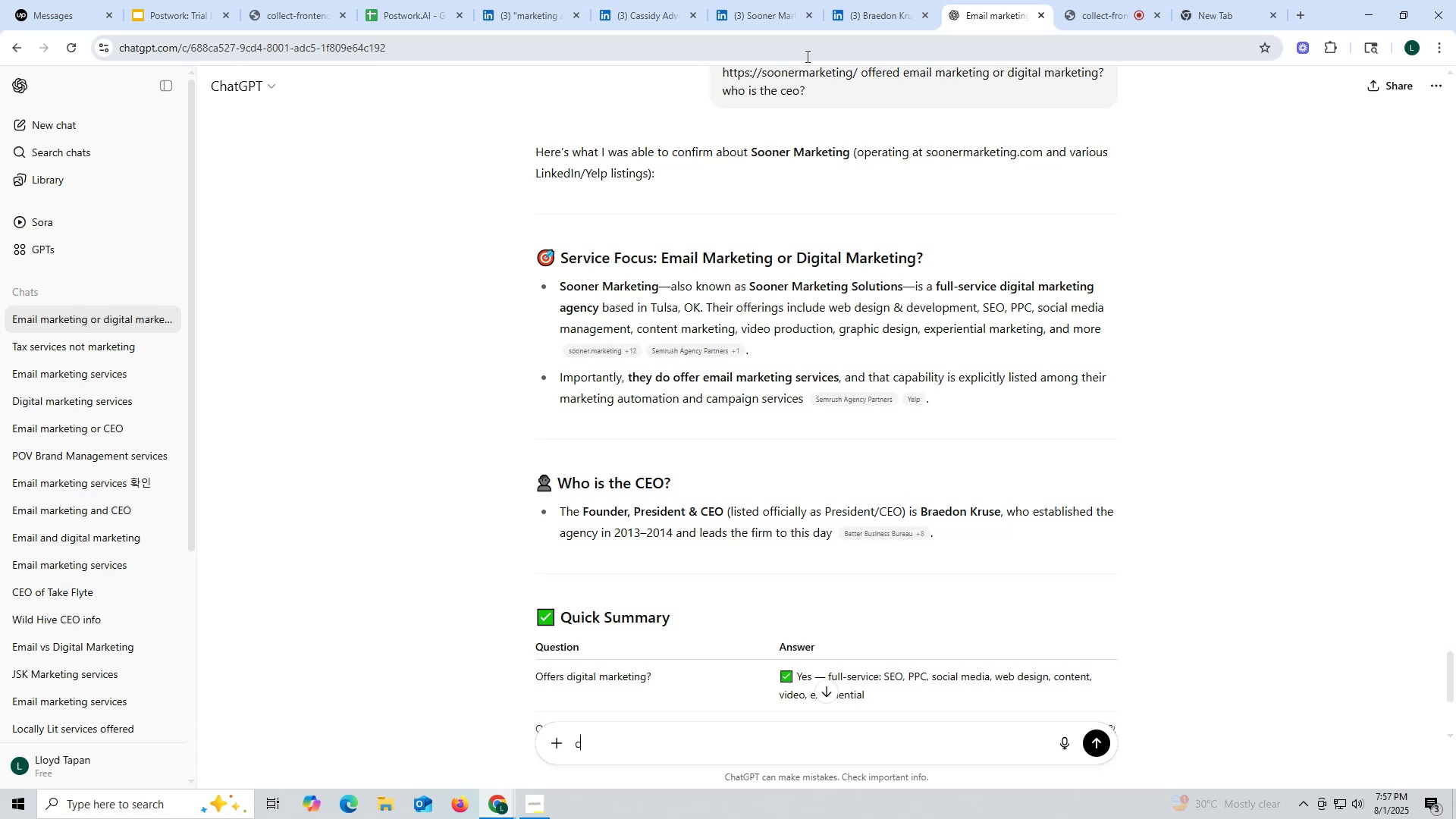 
key(Control+C)
 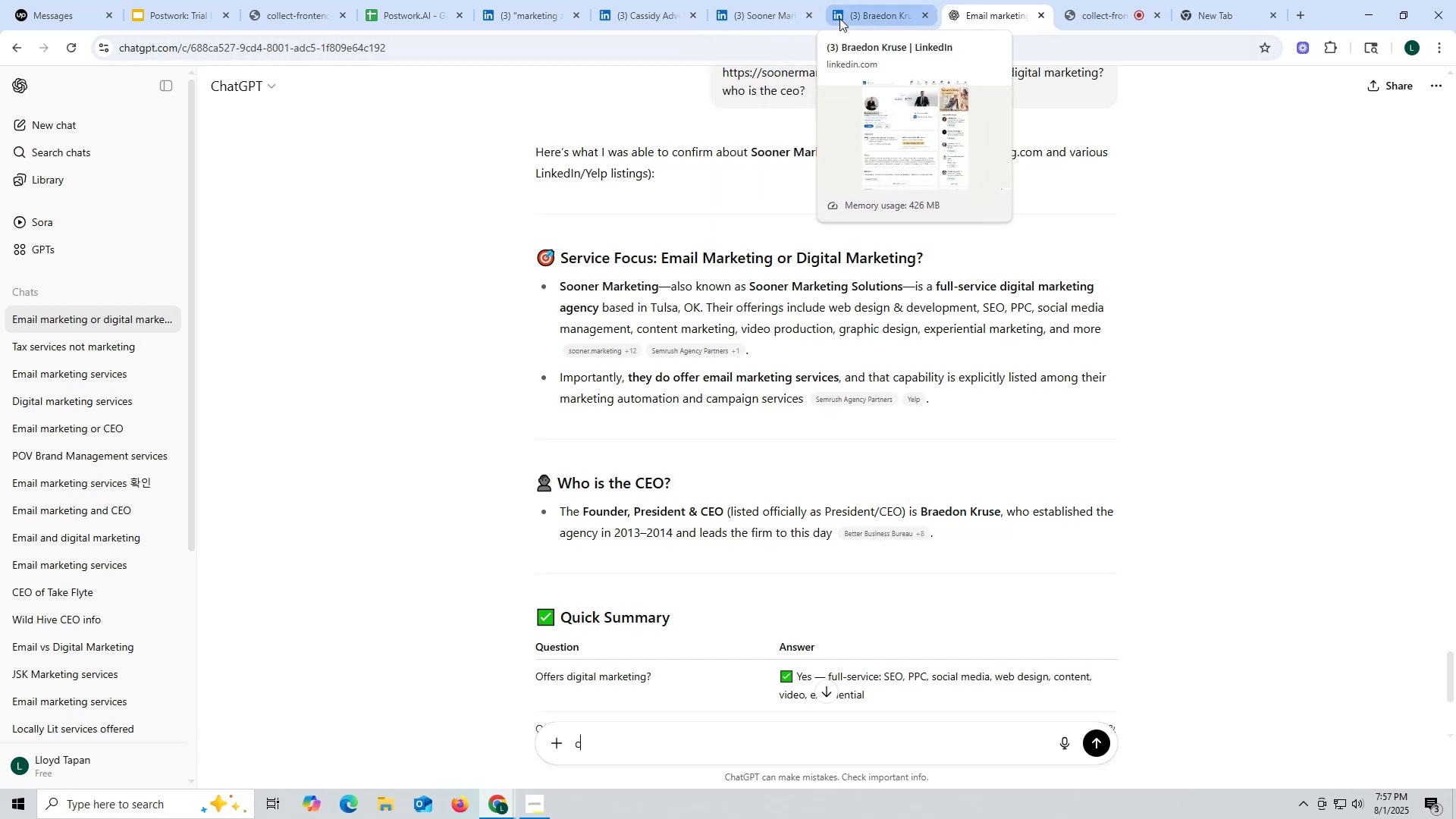 
left_click([646, 9])
 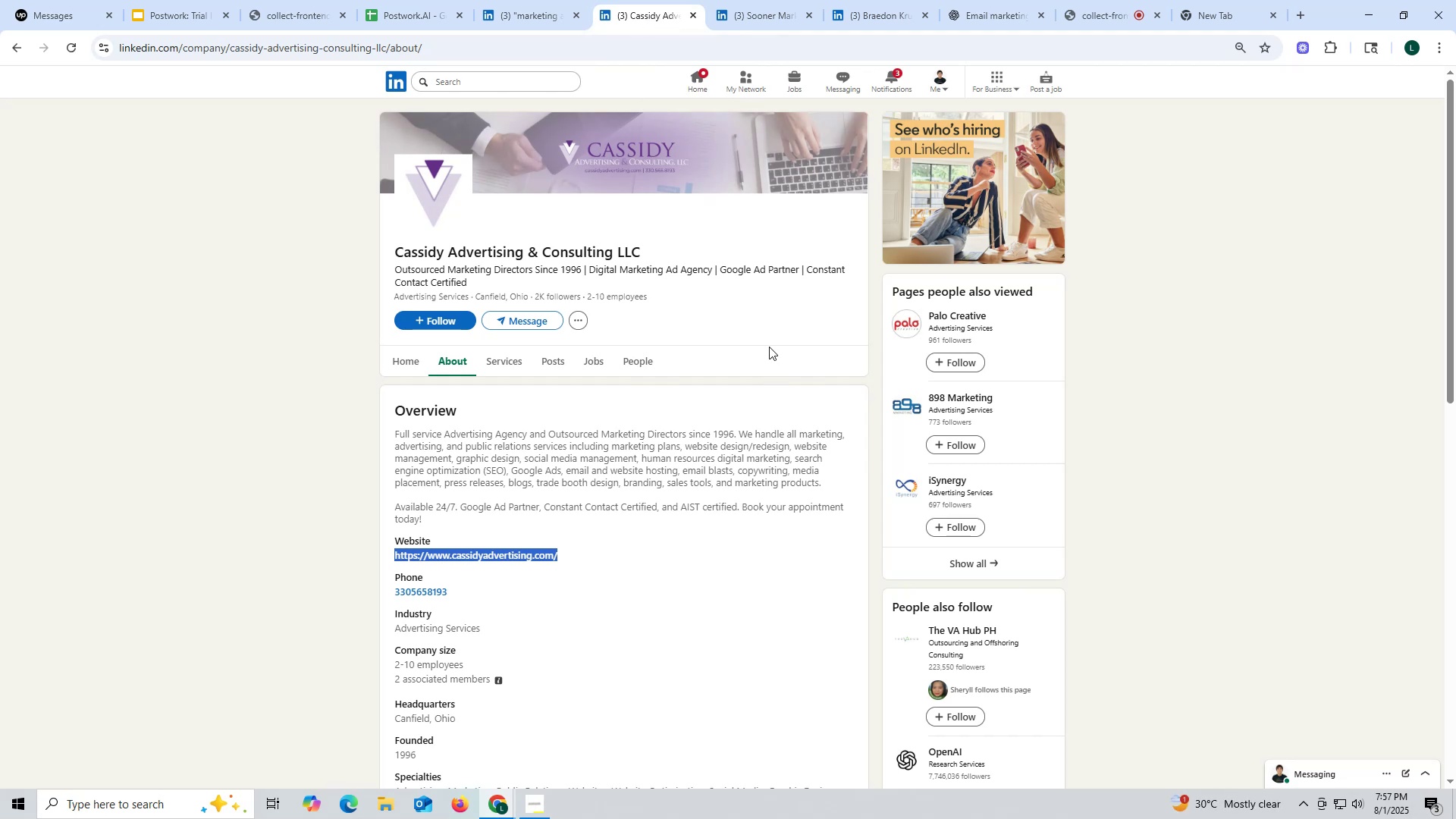 
wait(5.79)
 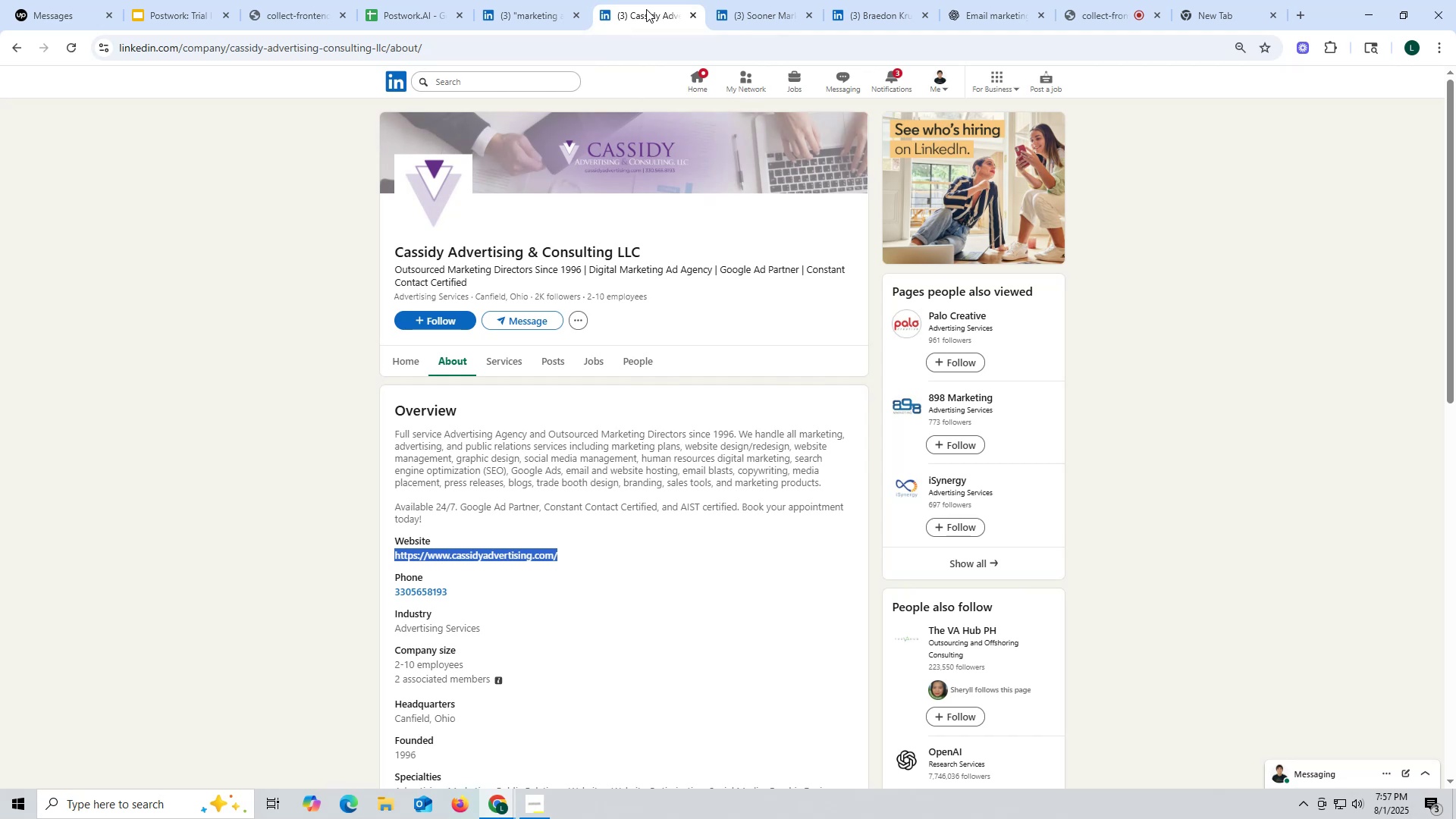 
key(Control+ControlLeft)
 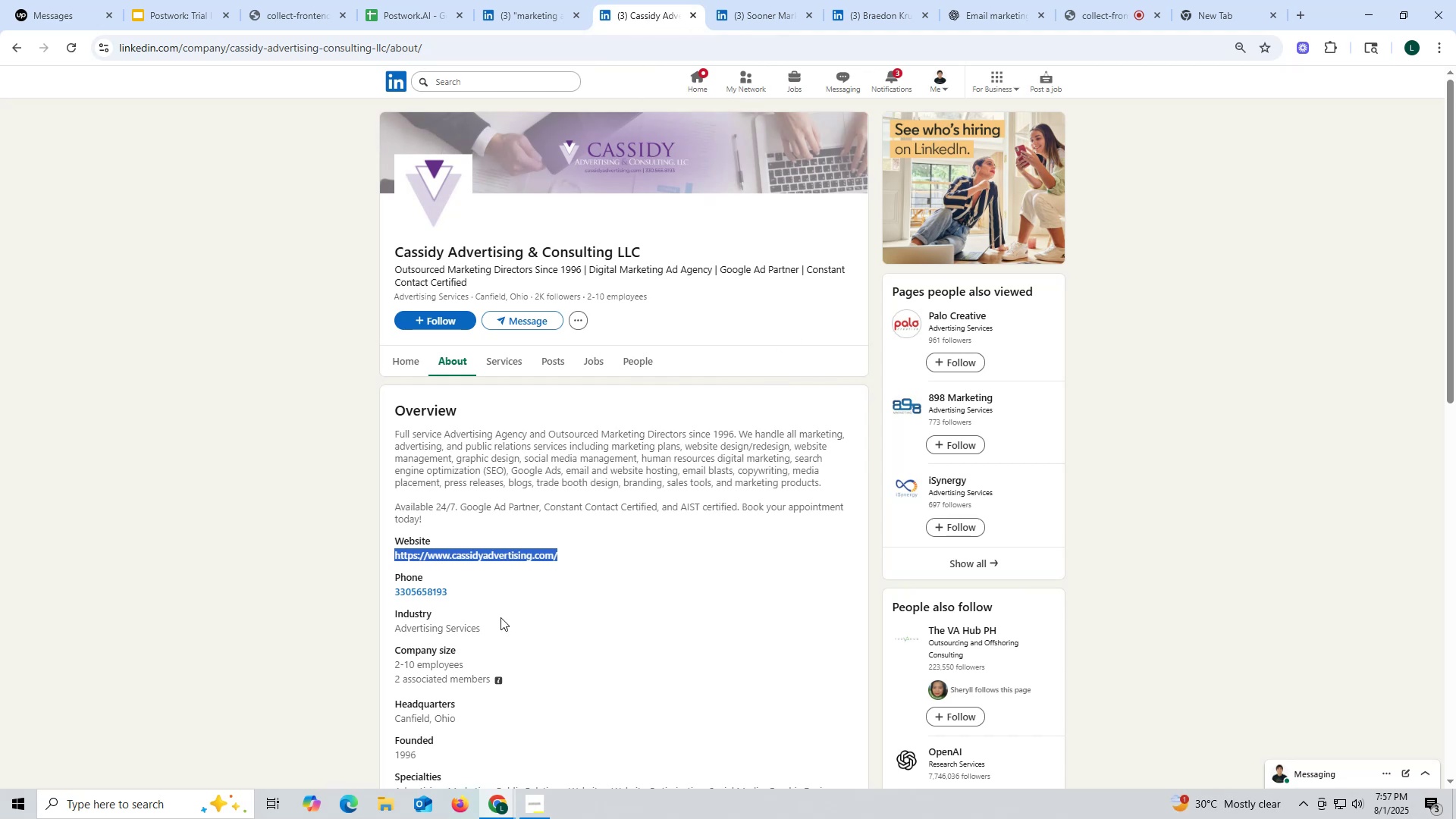 
key(Control+ControlLeft)
 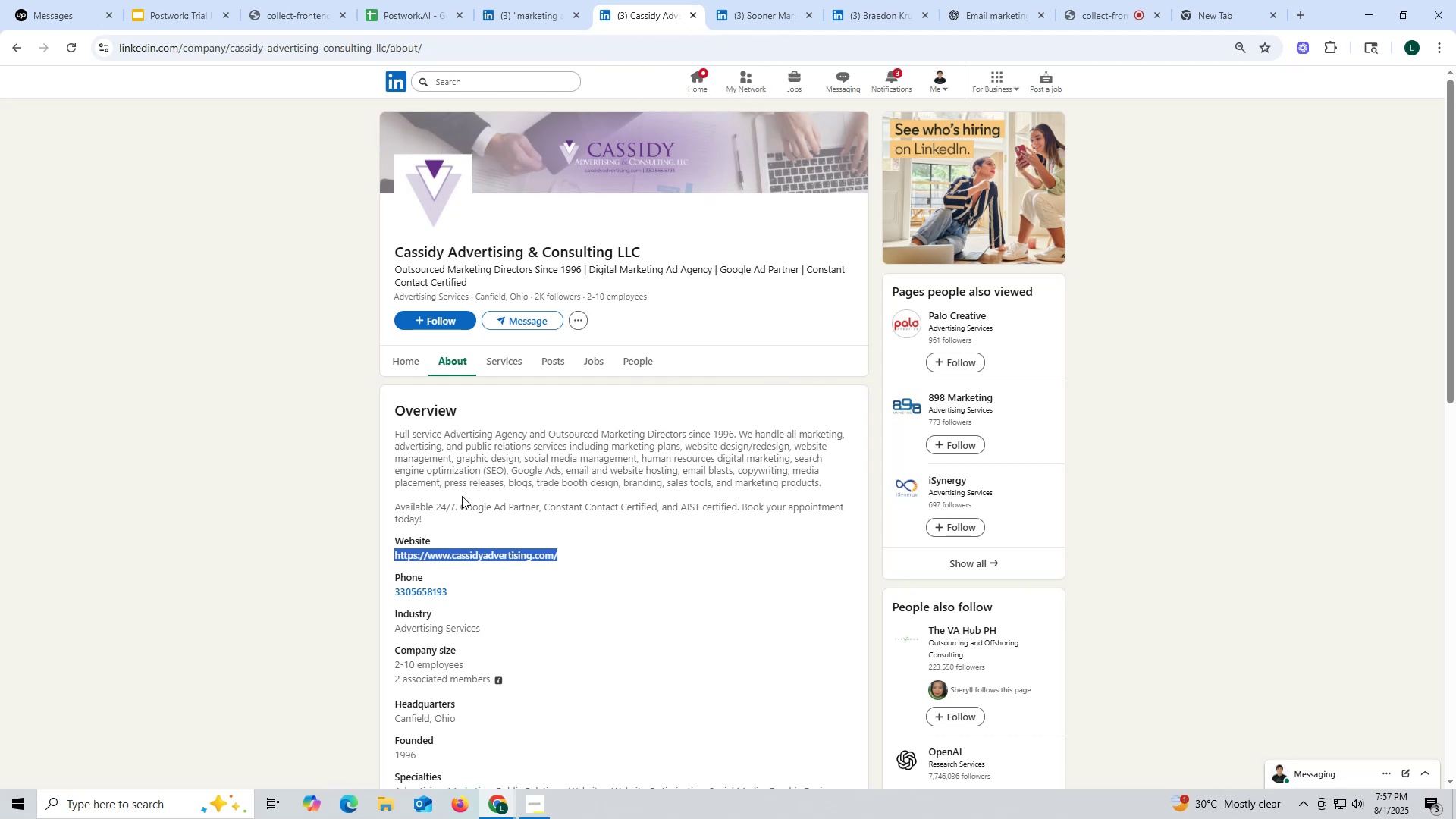 
key(Control+C)
 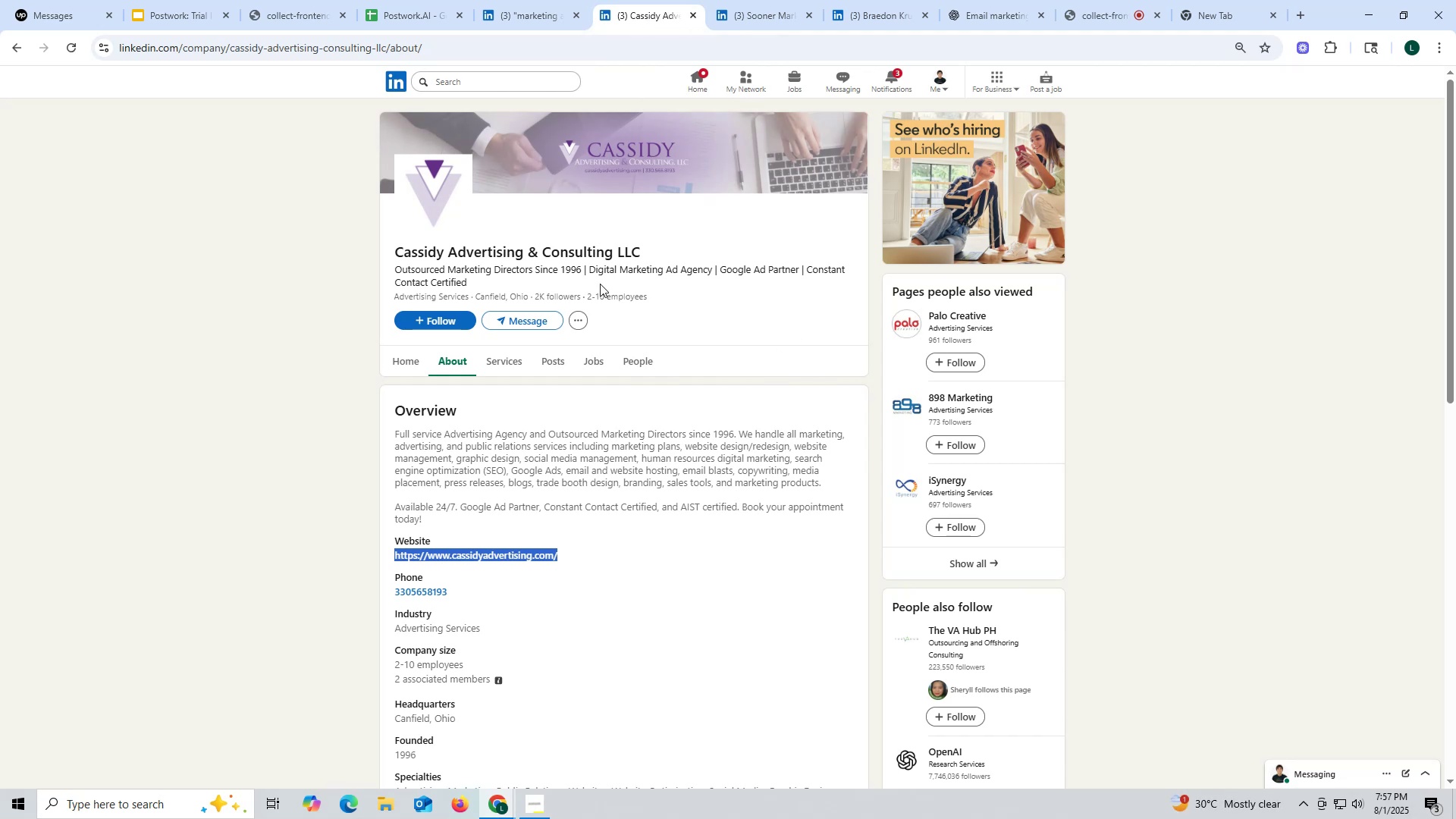 
key(Control+ControlLeft)
 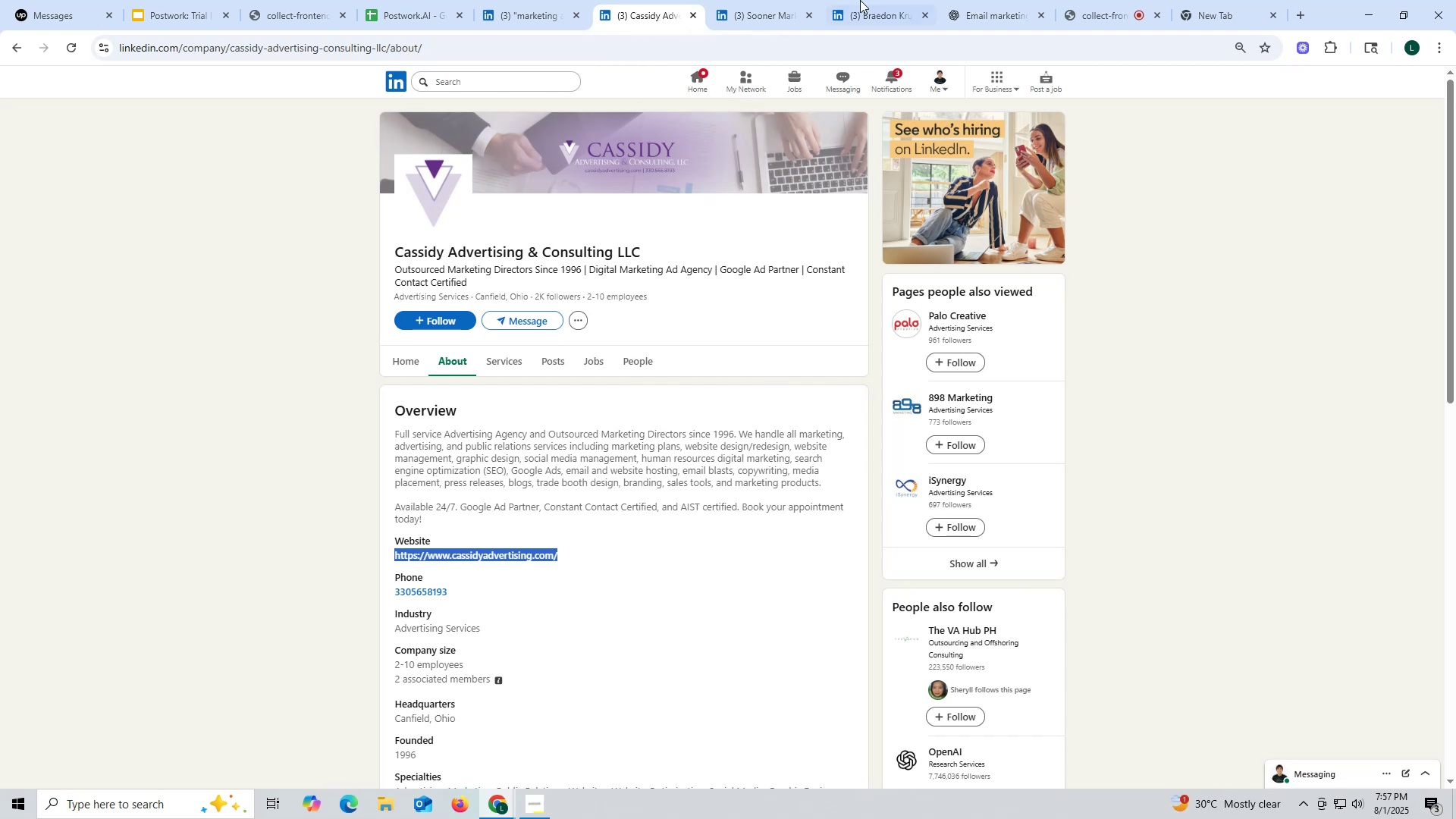 
key(Control+C)
 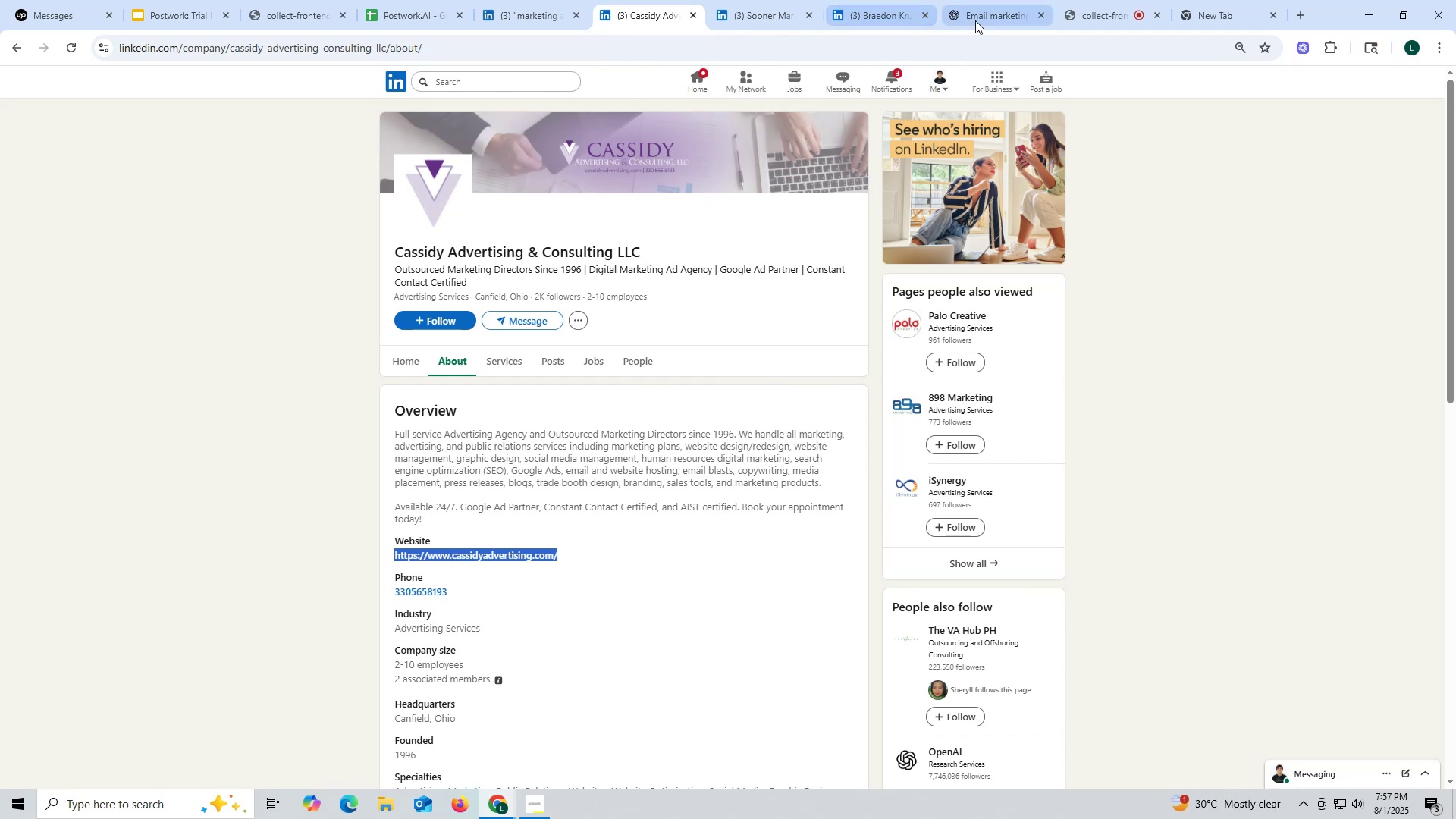 
left_click([977, 19])
 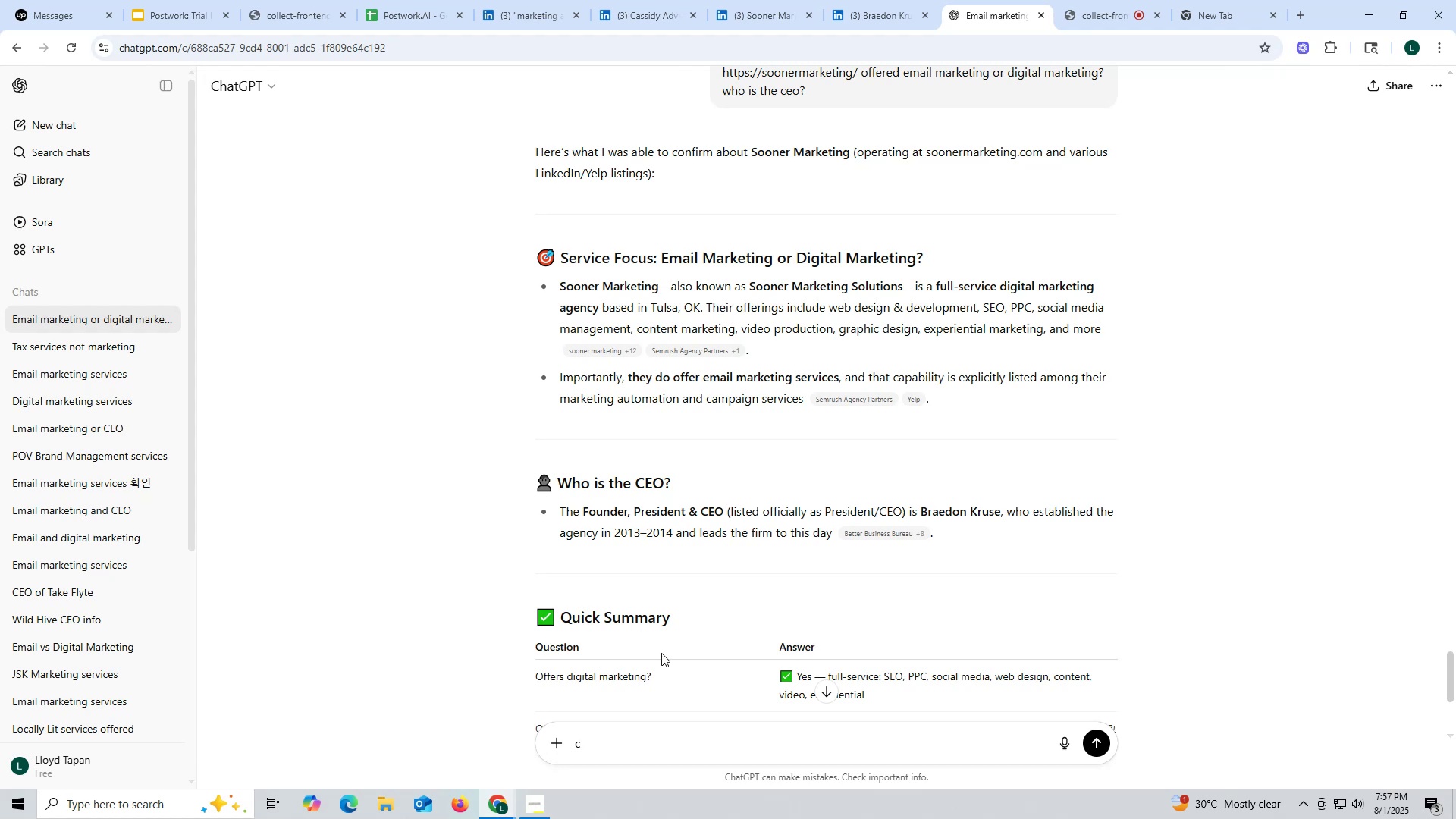 
wait(5.1)
 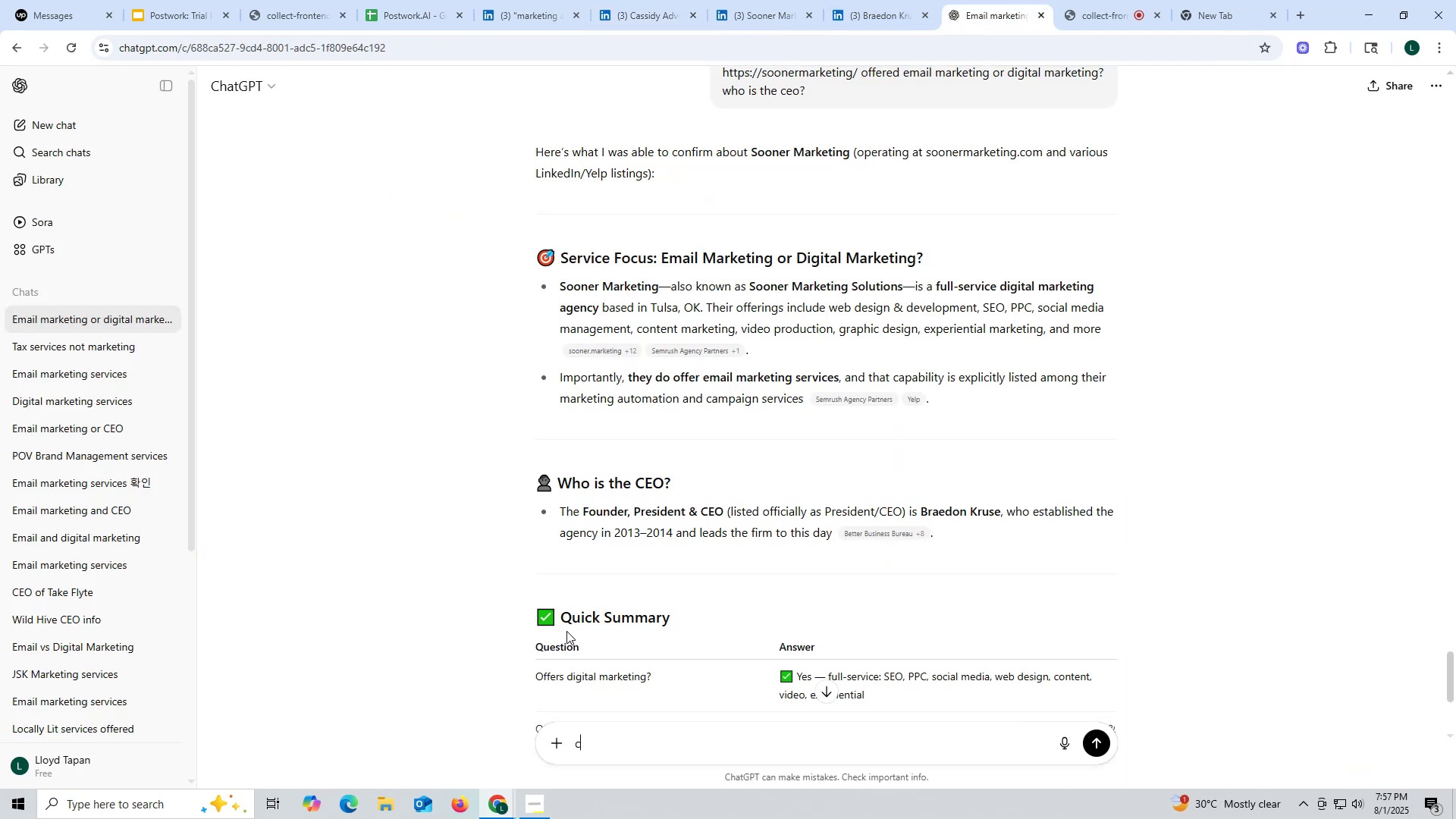 
left_click_drag(start_coordinate=[612, 746], to_coordinate=[566, 746])
 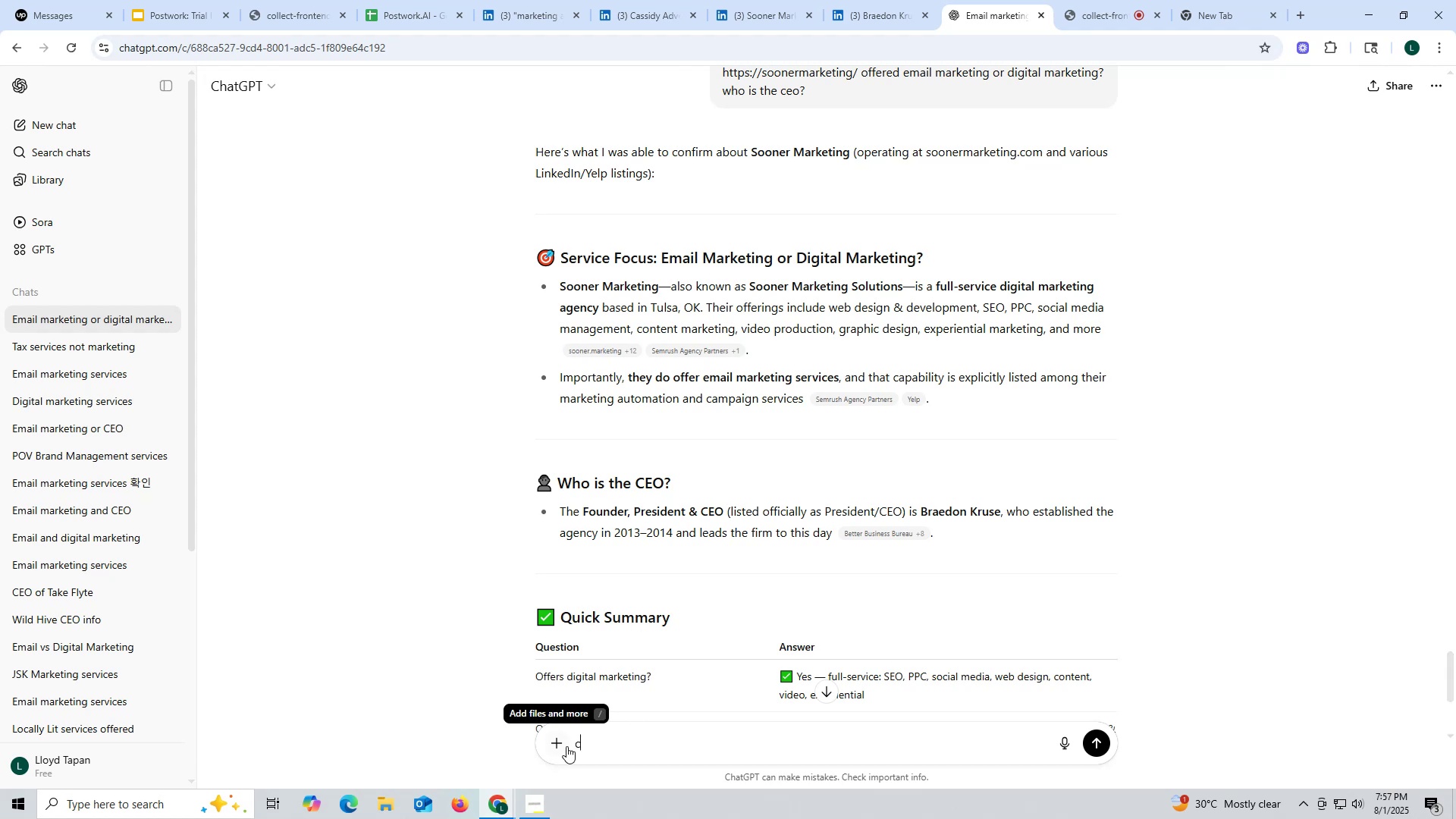 
key(Control+ControlLeft)
 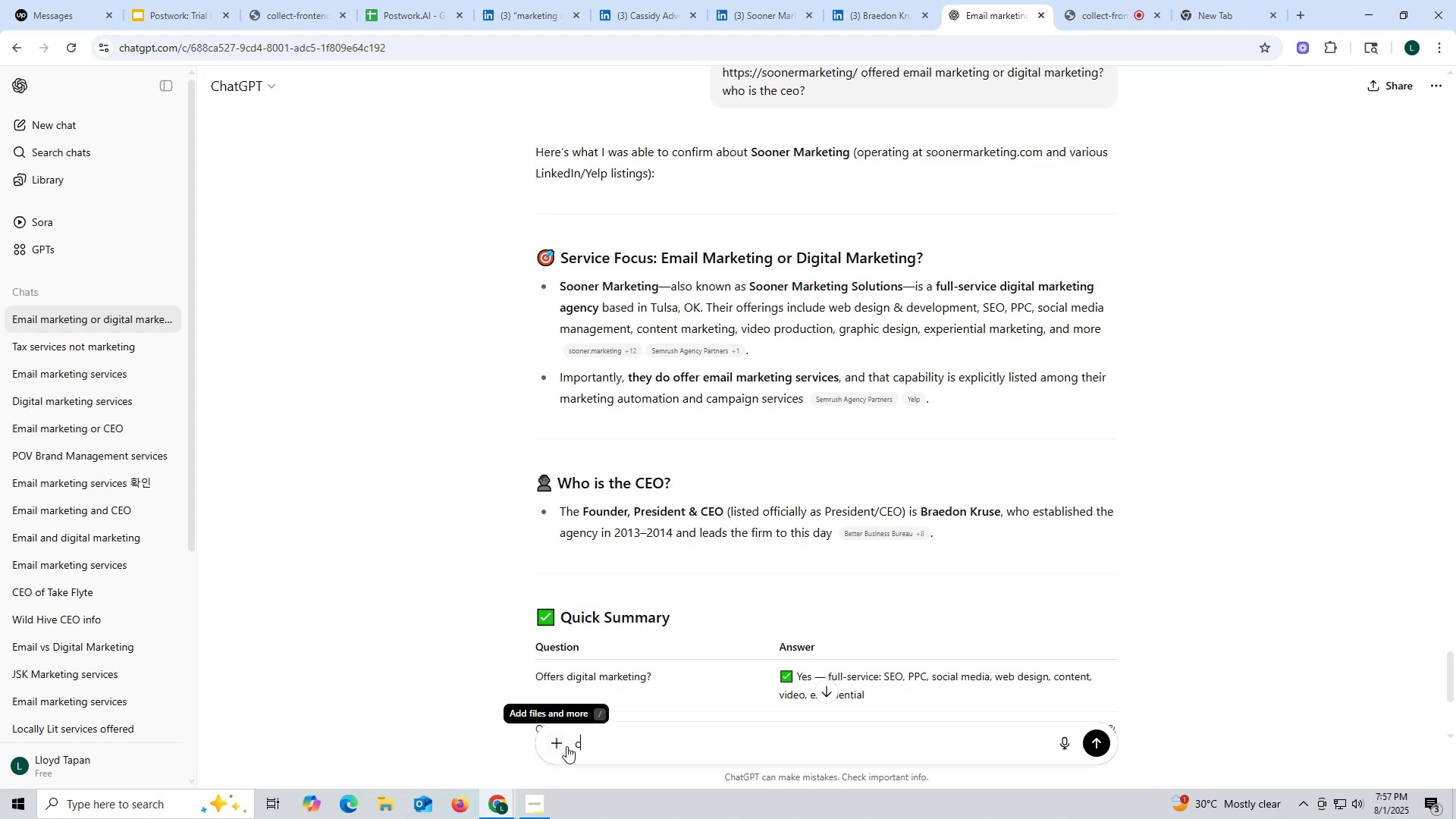 
key(Control+V)
 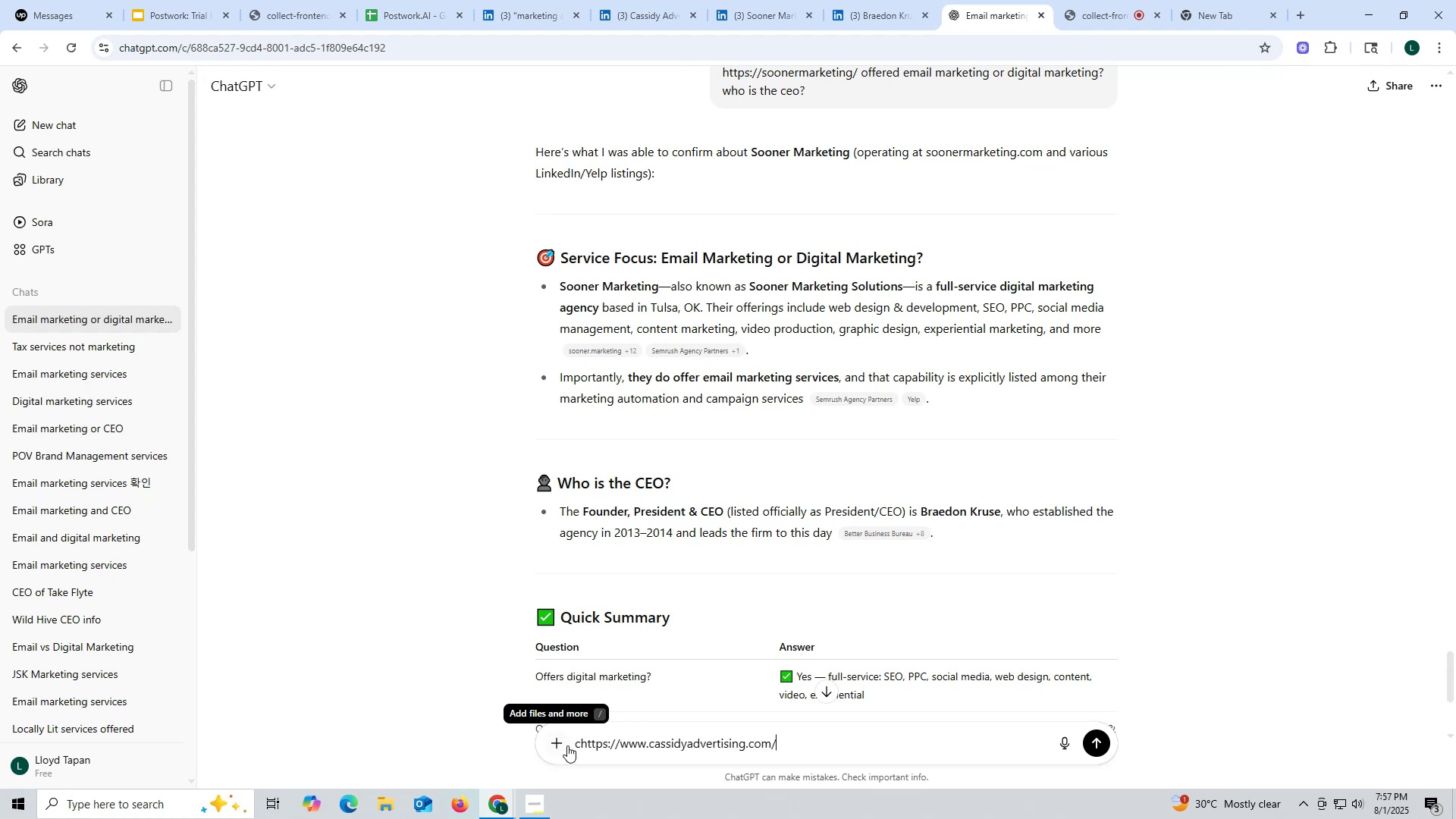 
key(Space)
 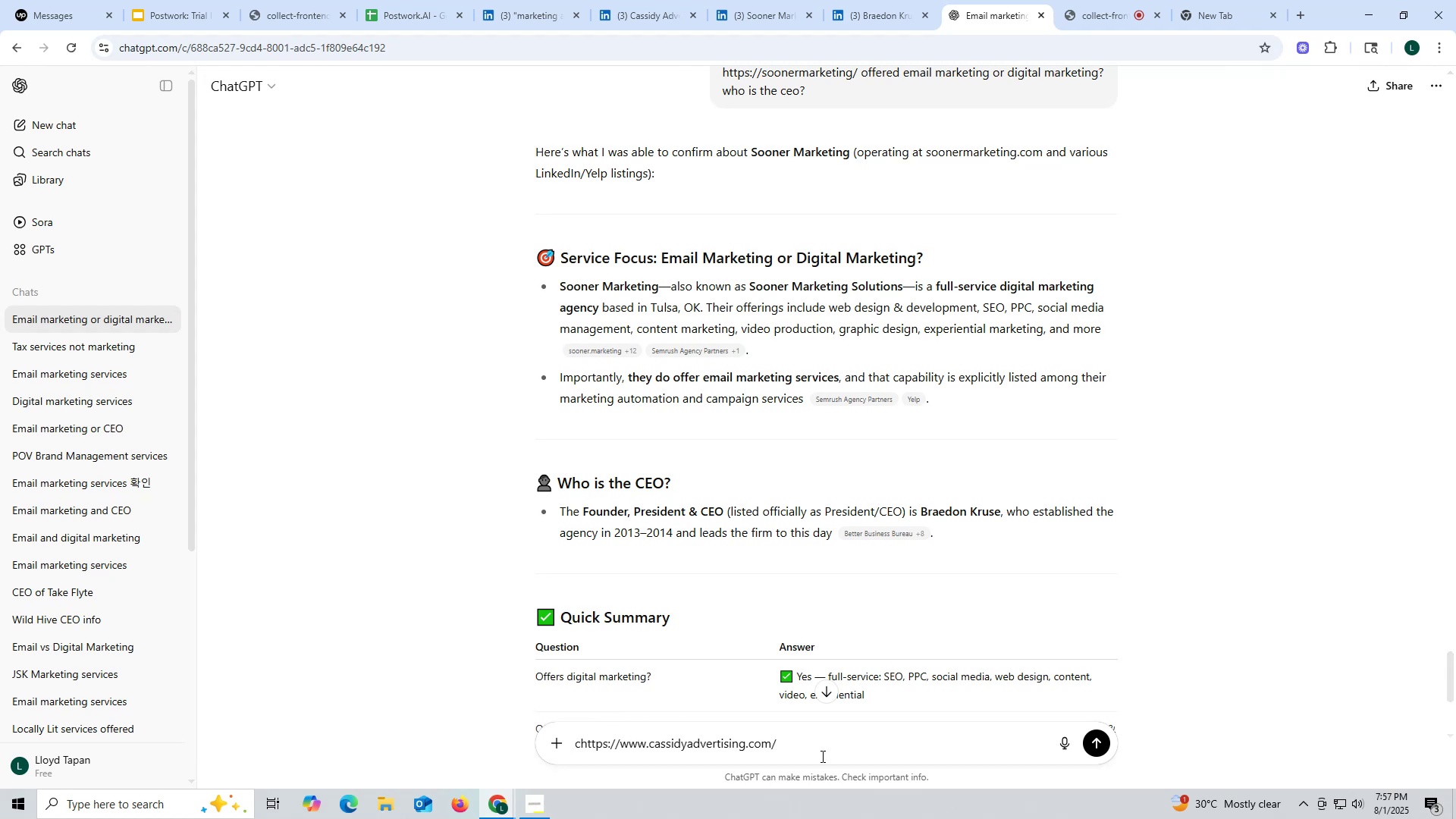 
left_click_drag(start_coordinate=[823, 752], to_coordinate=[481, 736])
 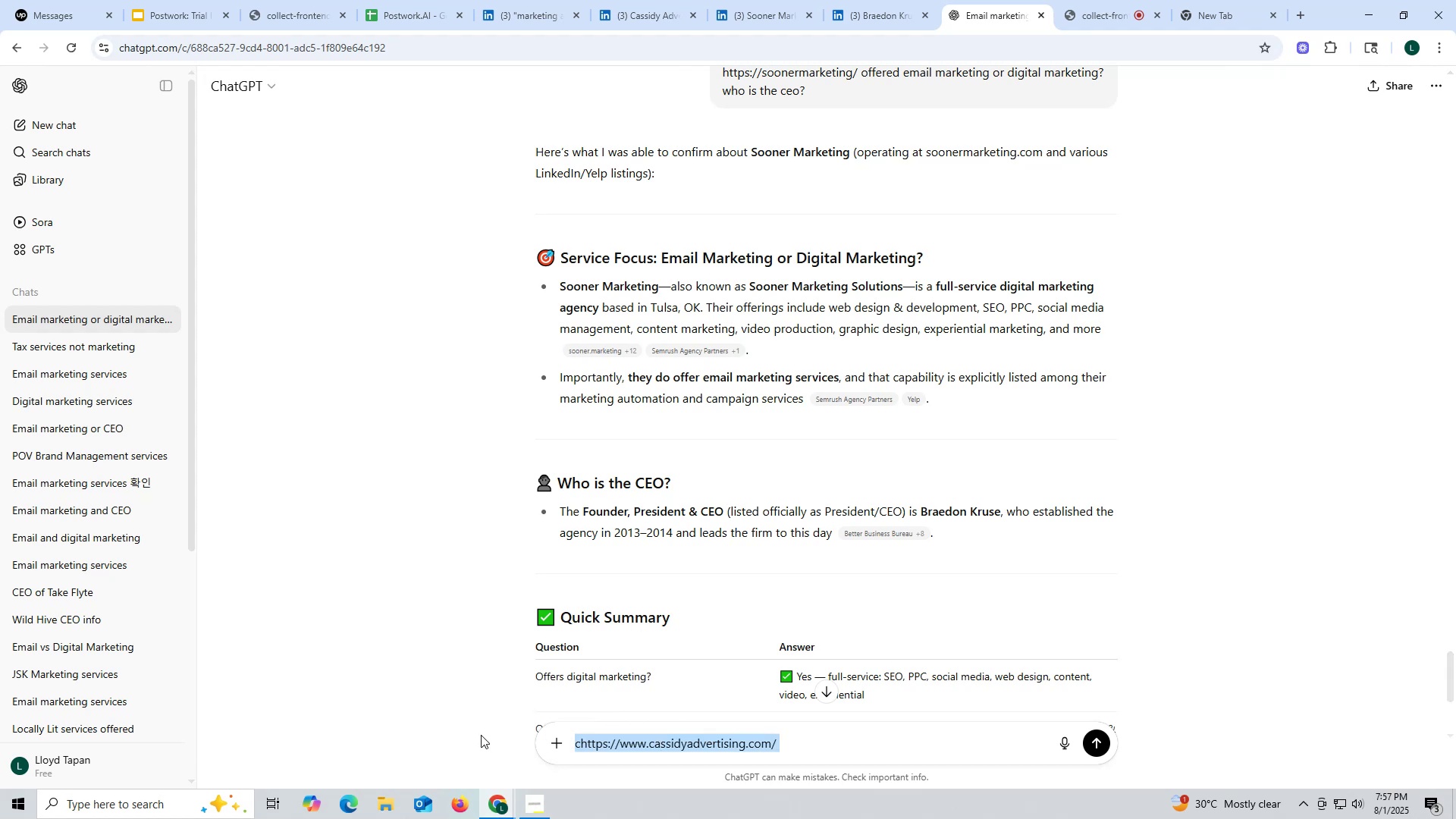 
key(Control+ControlLeft)
 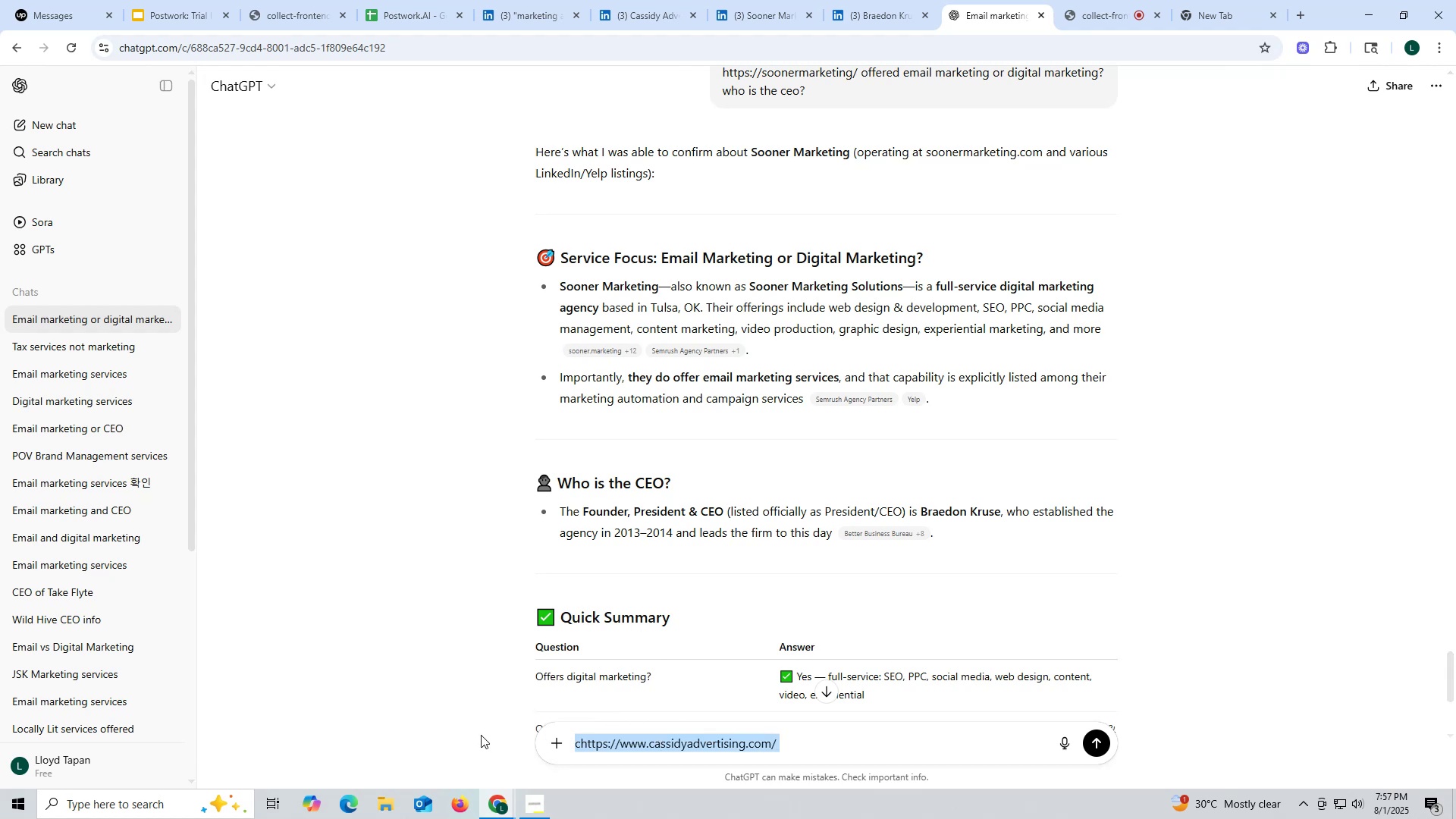 
key(Control+V)
 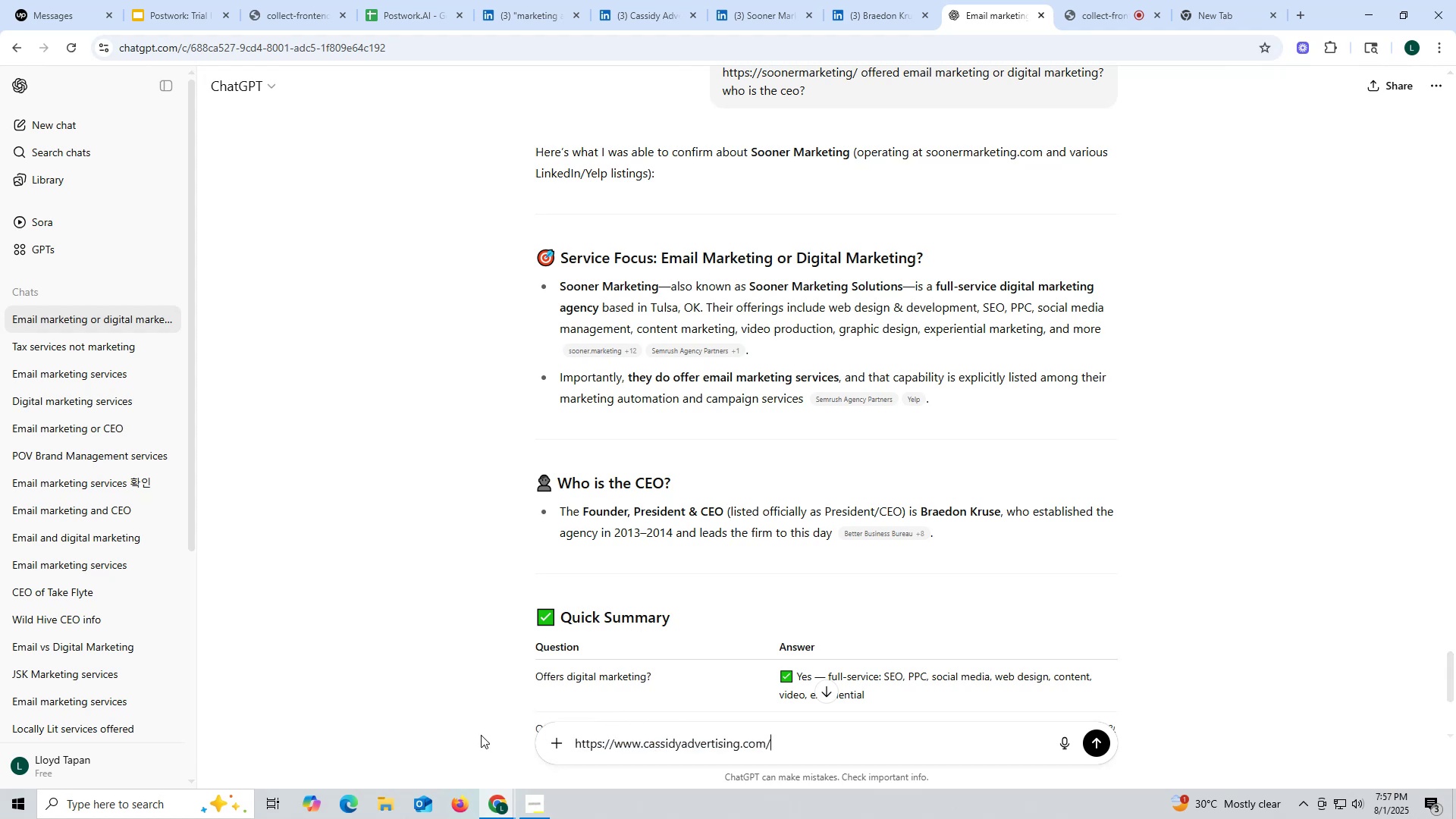 
key(Space)
 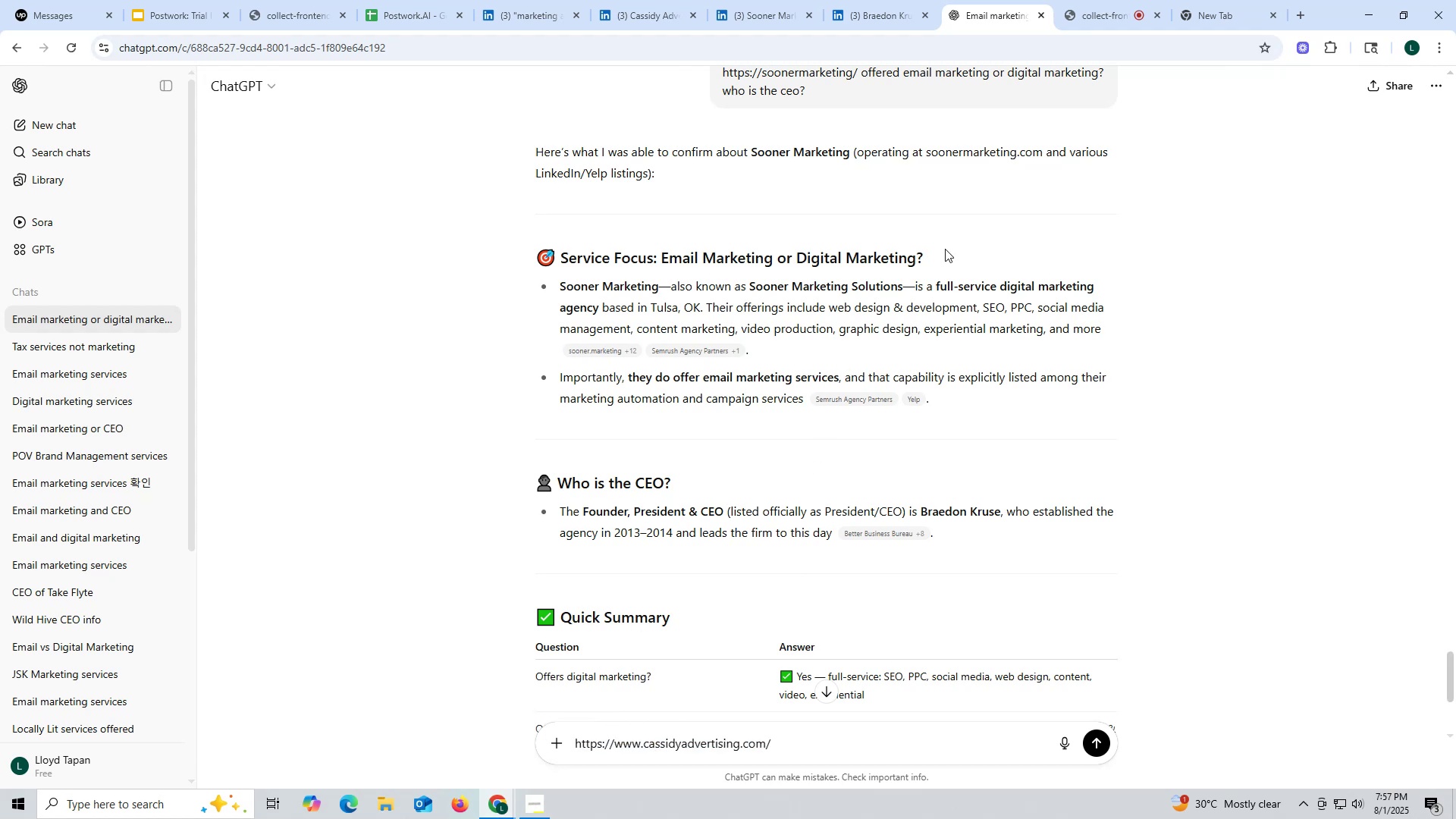 
scroll: coordinate [908, 206], scroll_direction: up, amount: 2.0
 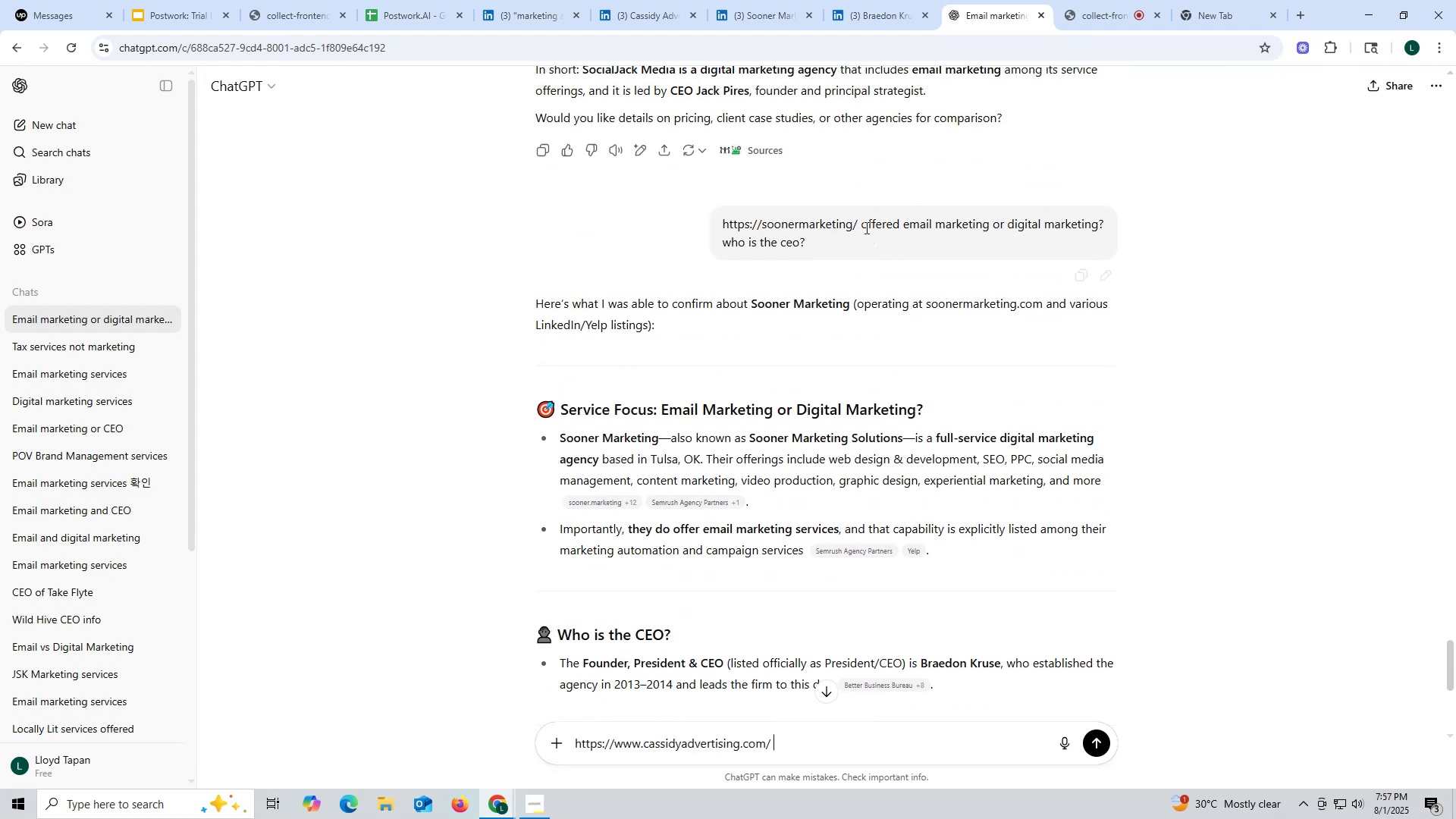 
left_click_drag(start_coordinate=[862, 227], to_coordinate=[897, 253])
 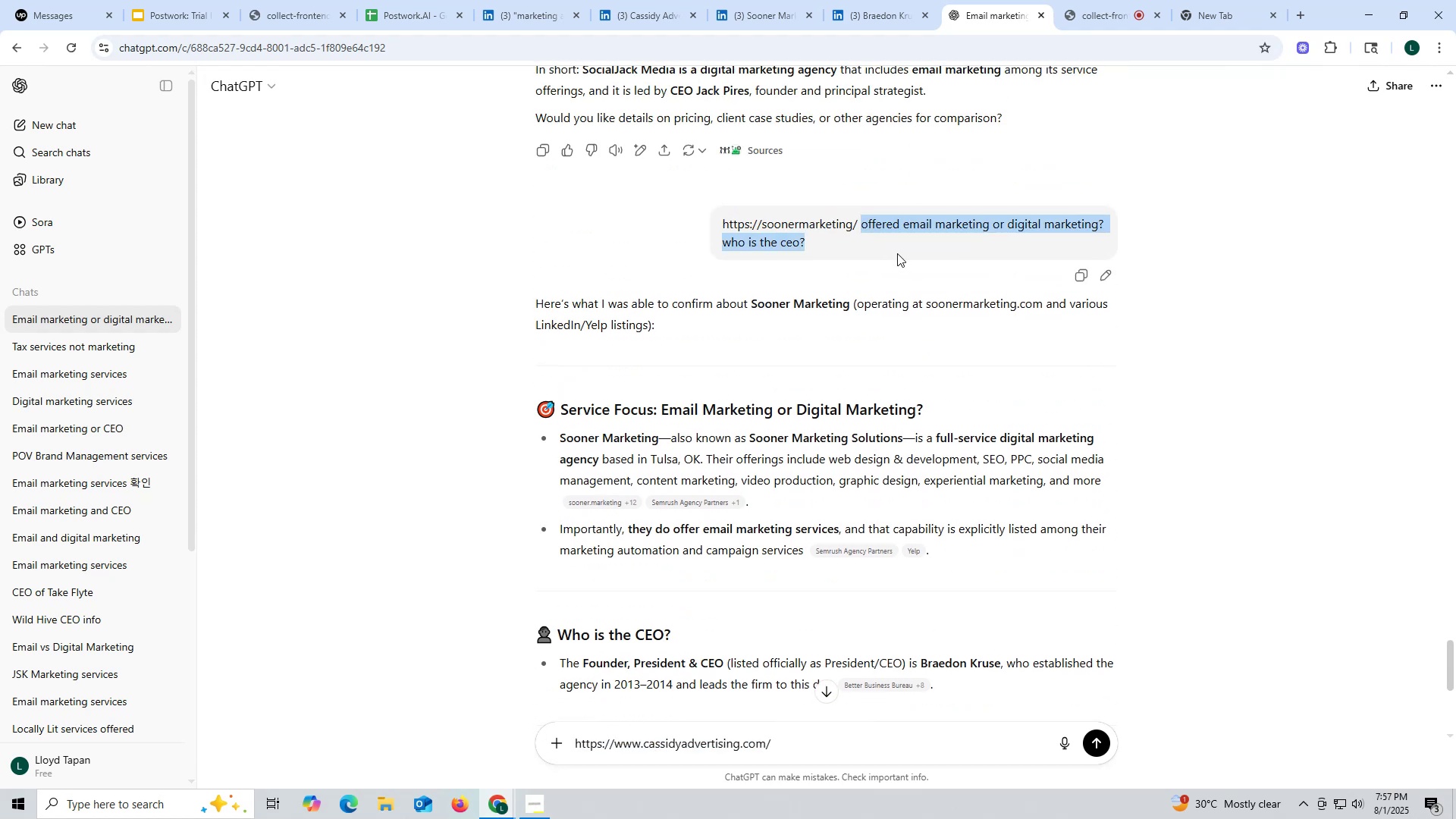 
key(Control+ControlLeft)
 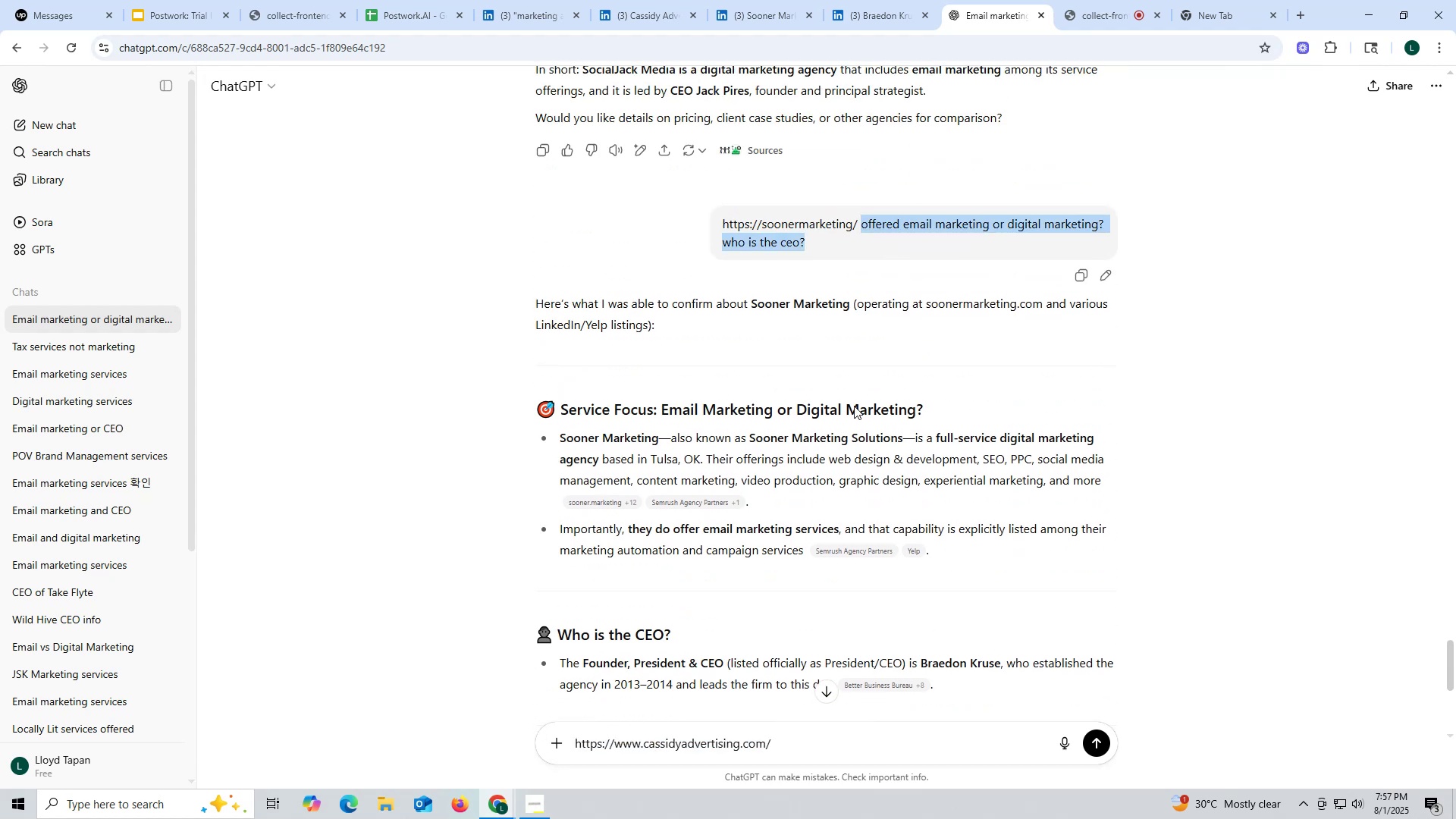 
key(Control+C)
 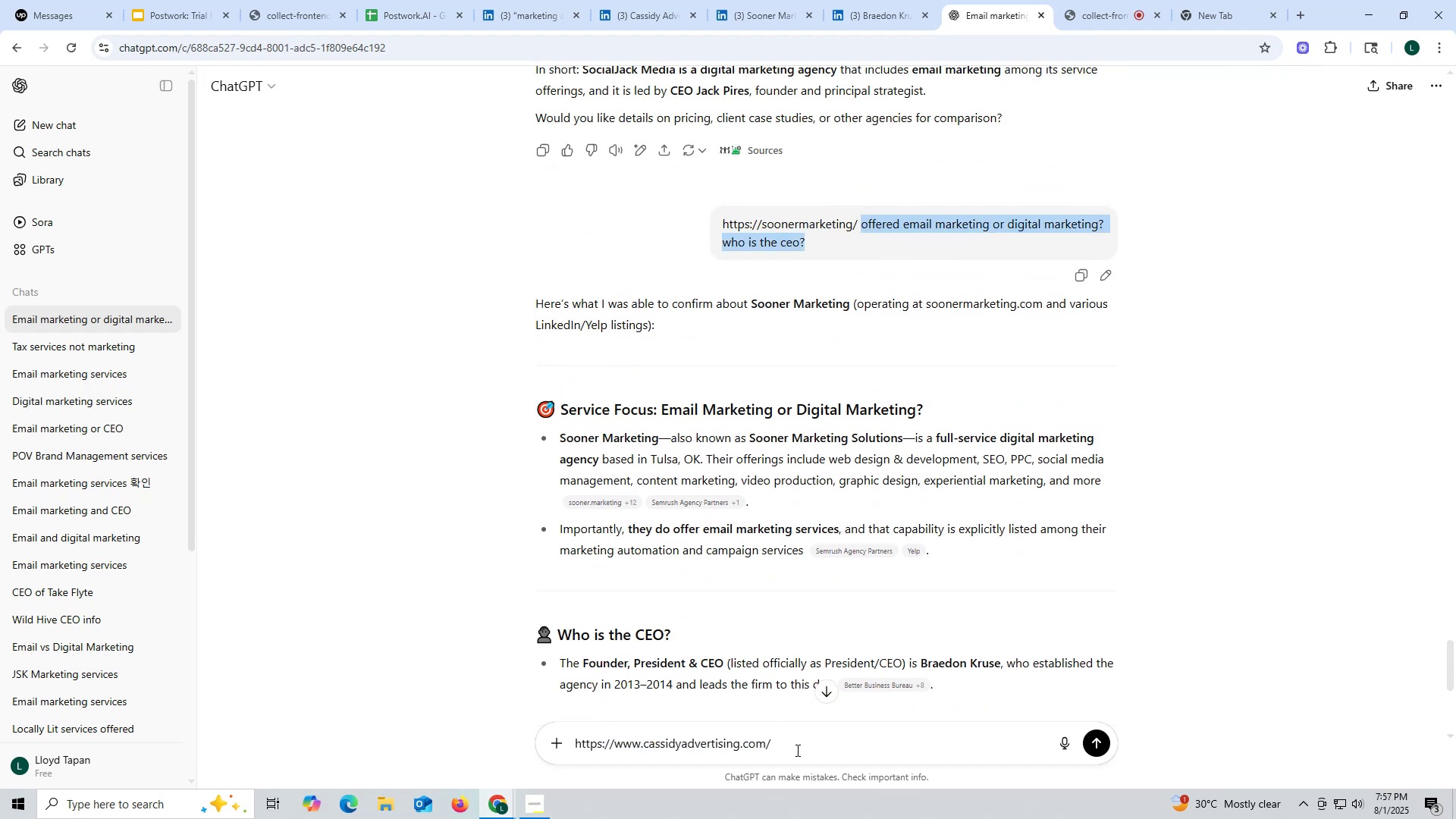 
key(Control+ControlLeft)
 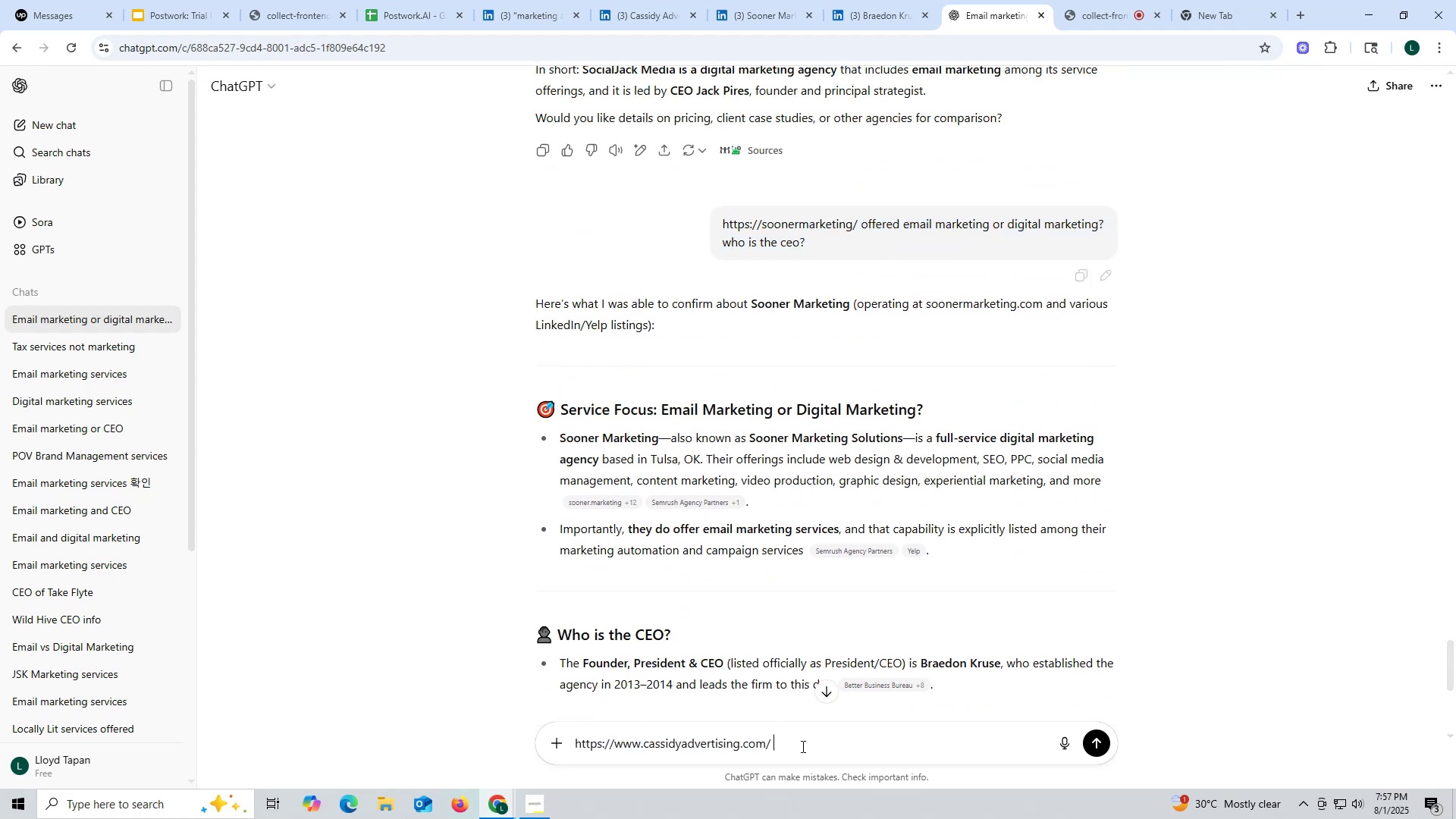 
key(Control+V)
 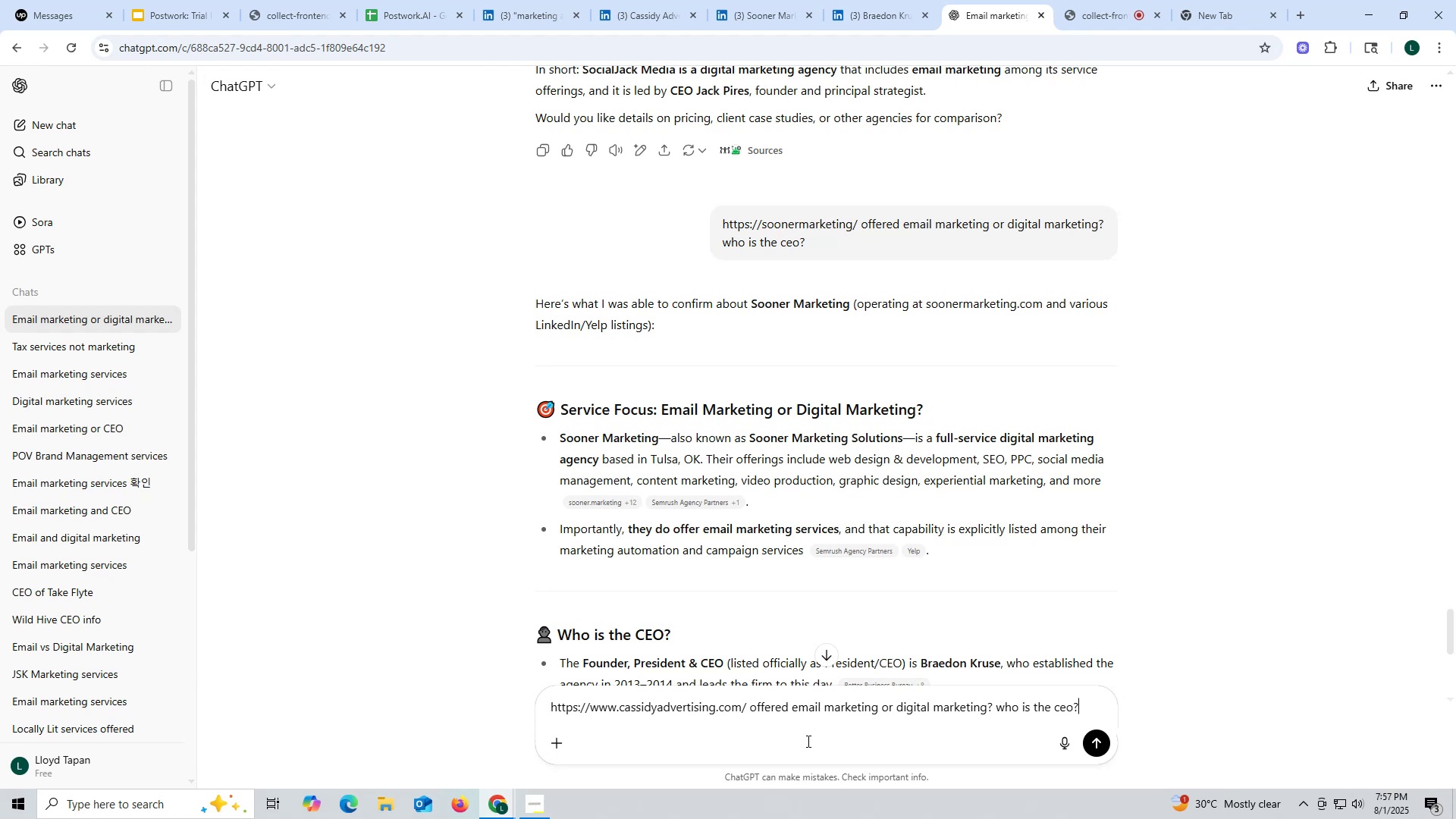 
key(Enter)
 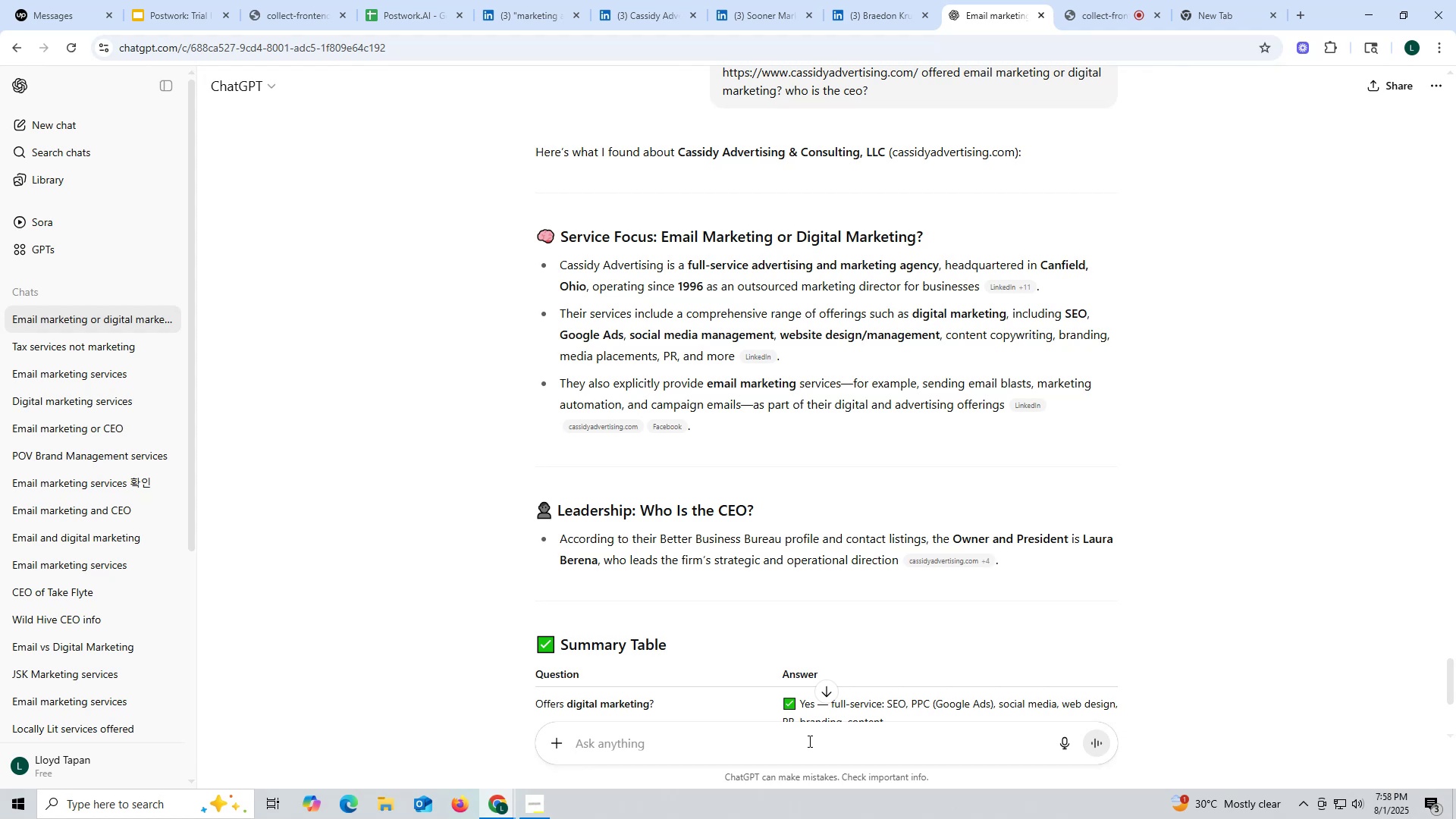 
wait(22.68)
 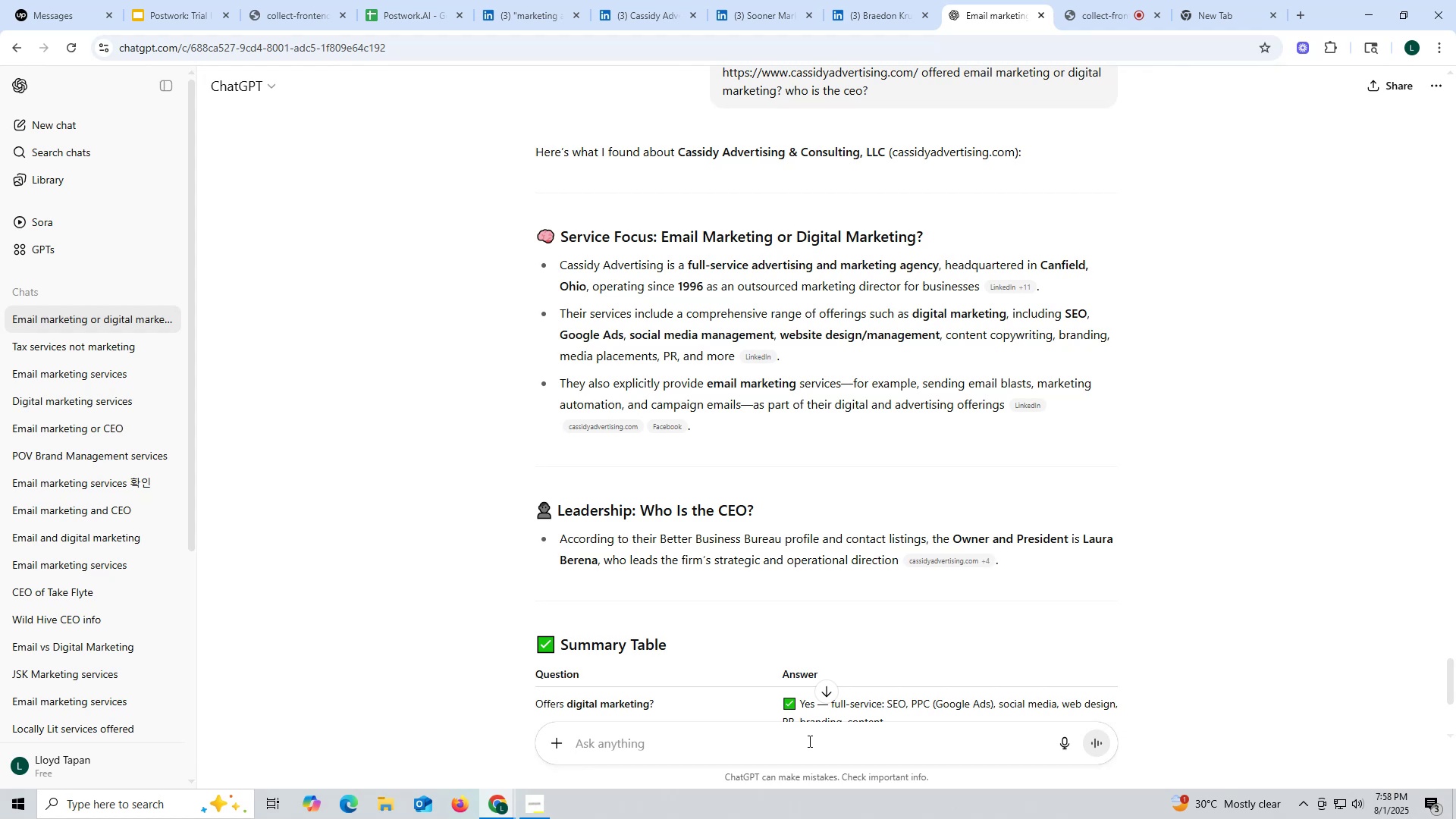 
scroll: coordinate [811, 471], scroll_direction: down, amount: 1.0
 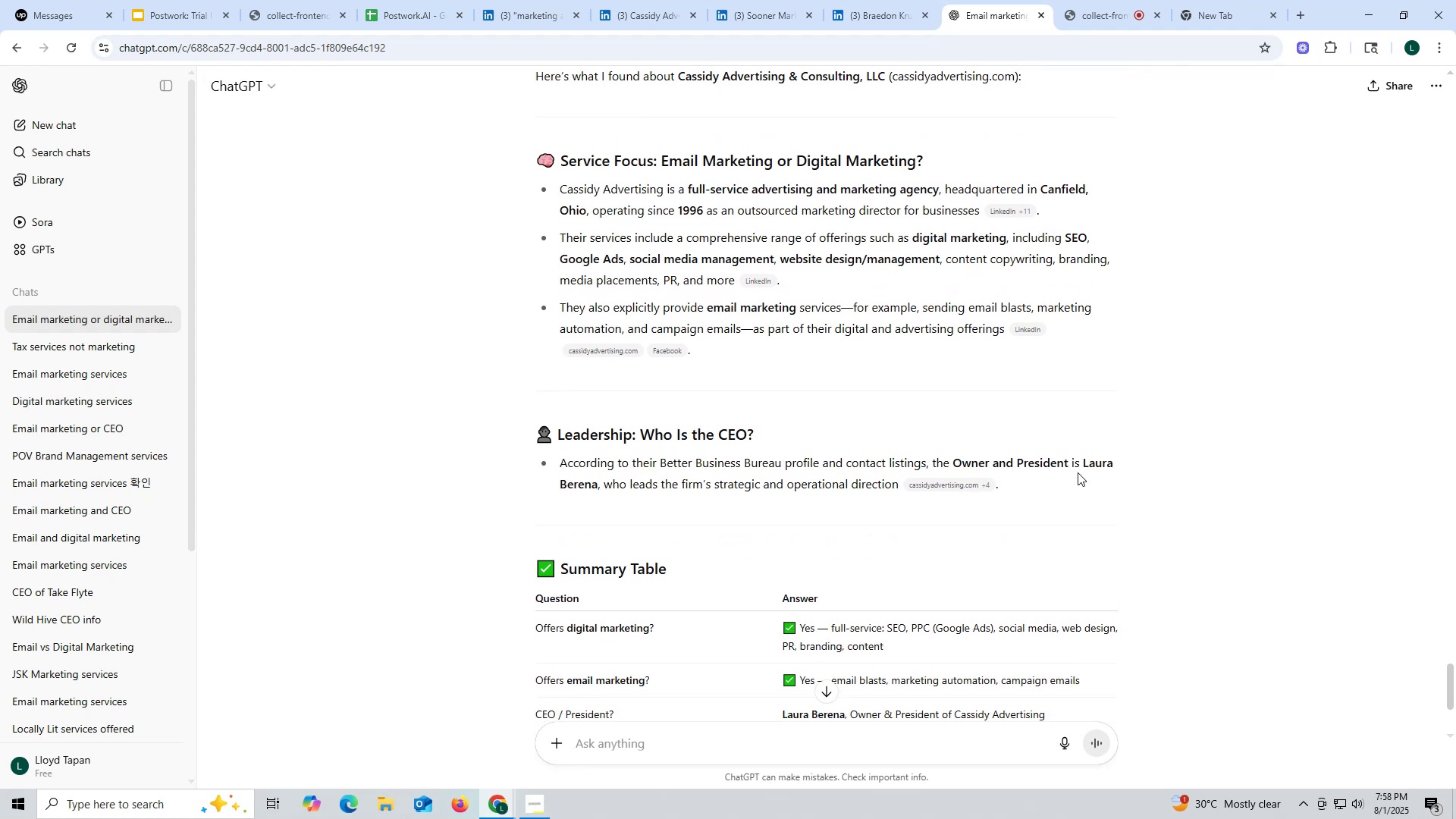 
left_click_drag(start_coordinate=[1081, 463], to_coordinate=[595, 485])
 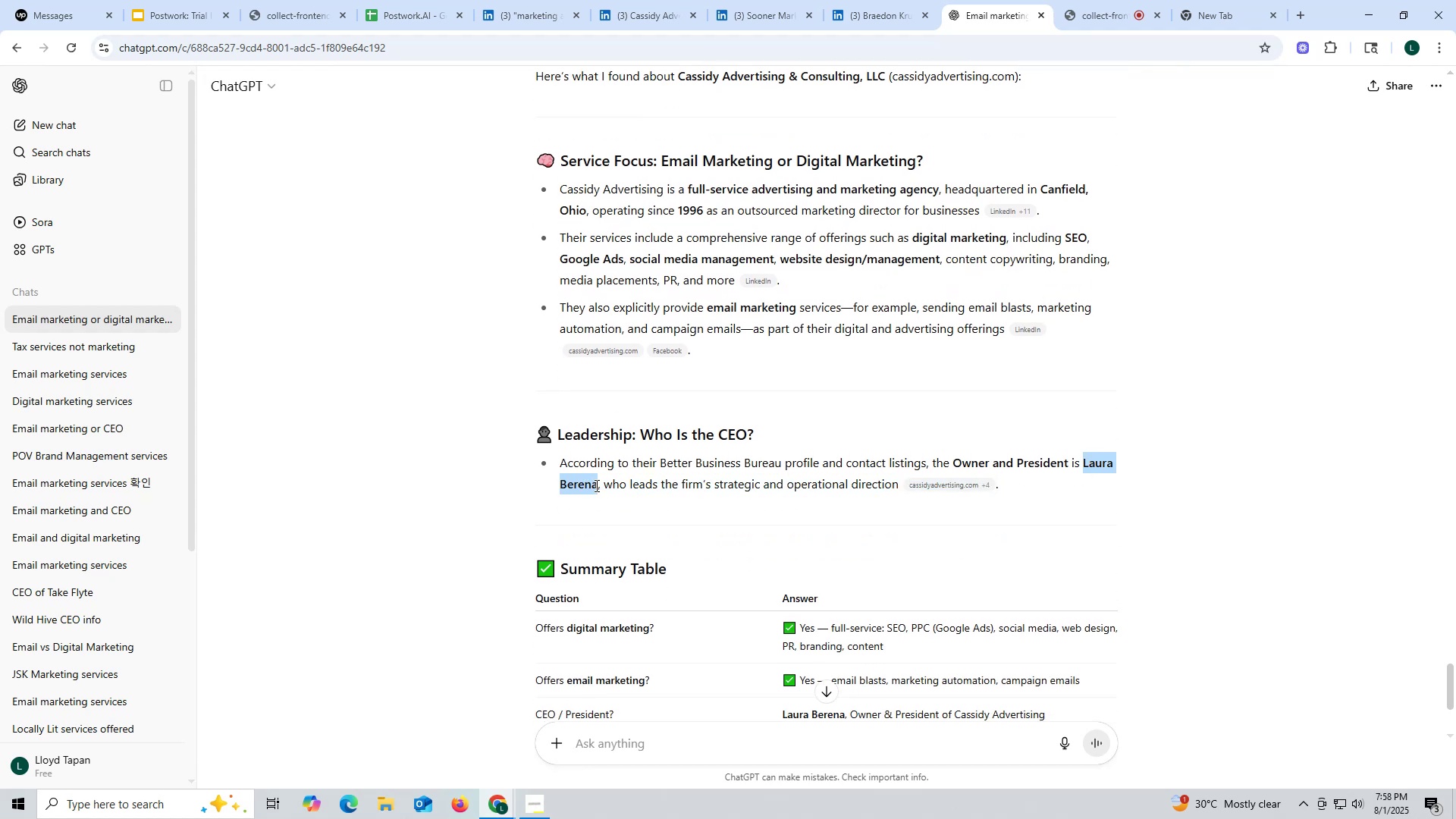 
key(Control+ControlLeft)
 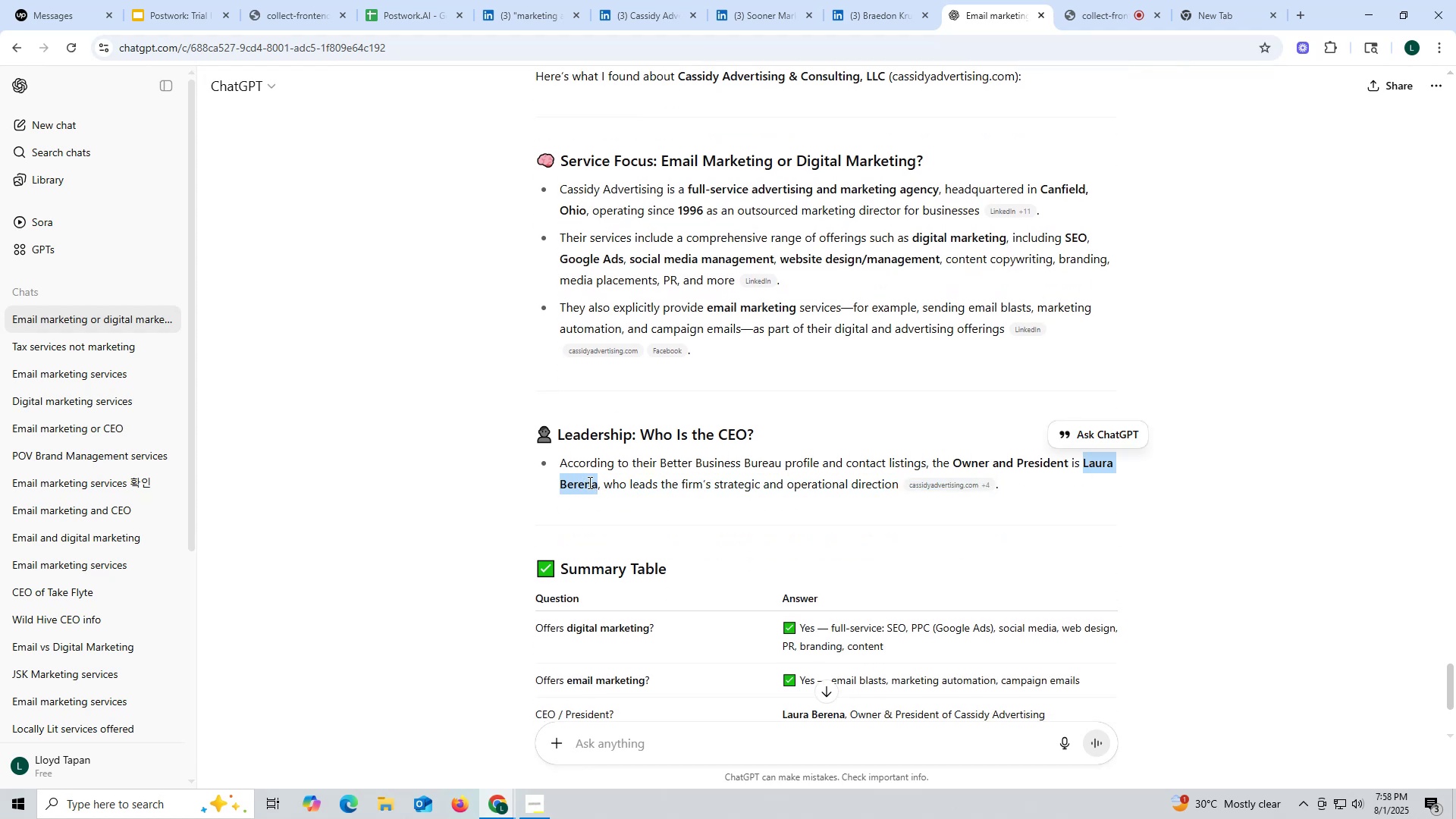 
key(Control+C)
 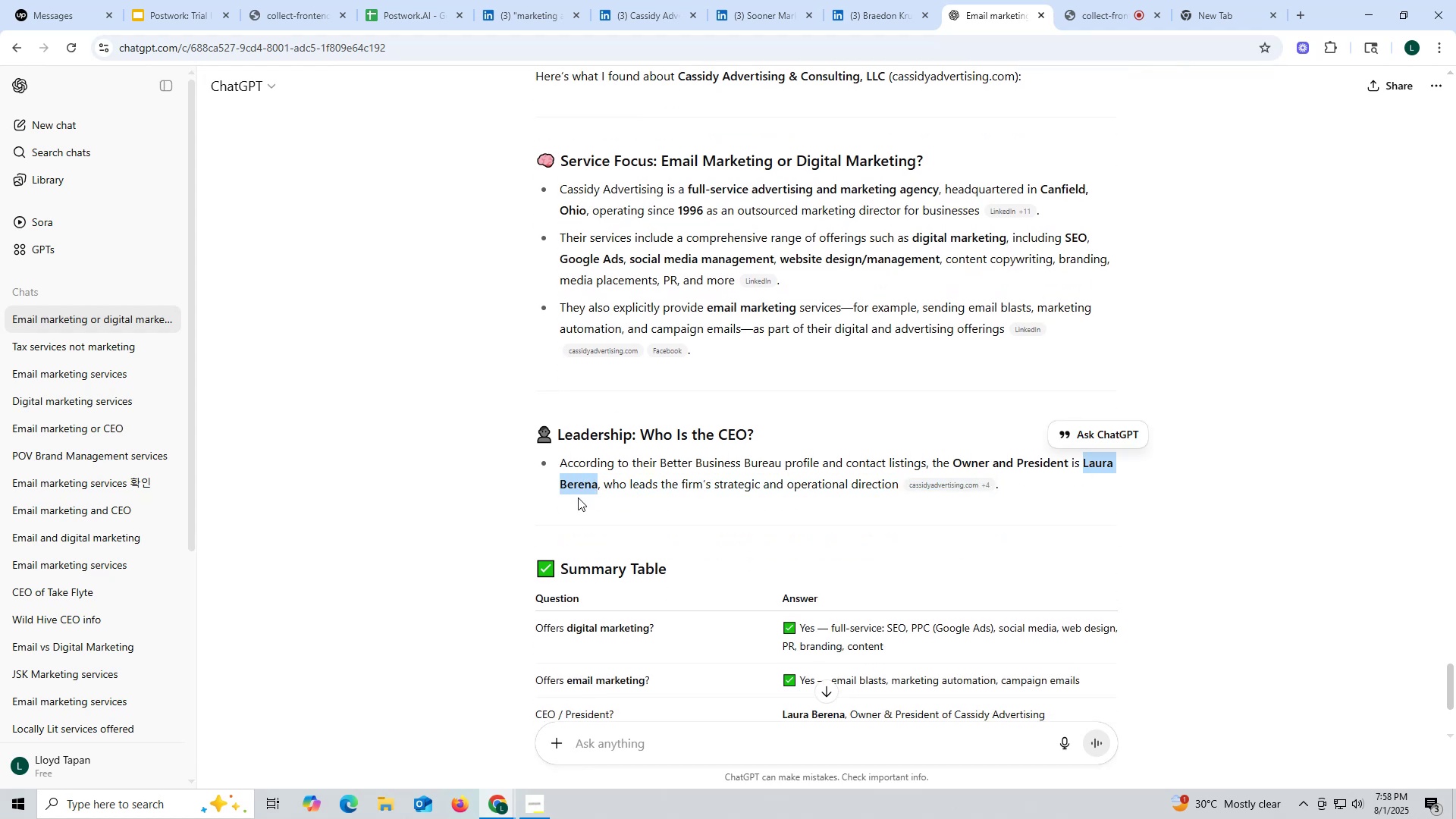 
key(Control+ControlLeft)
 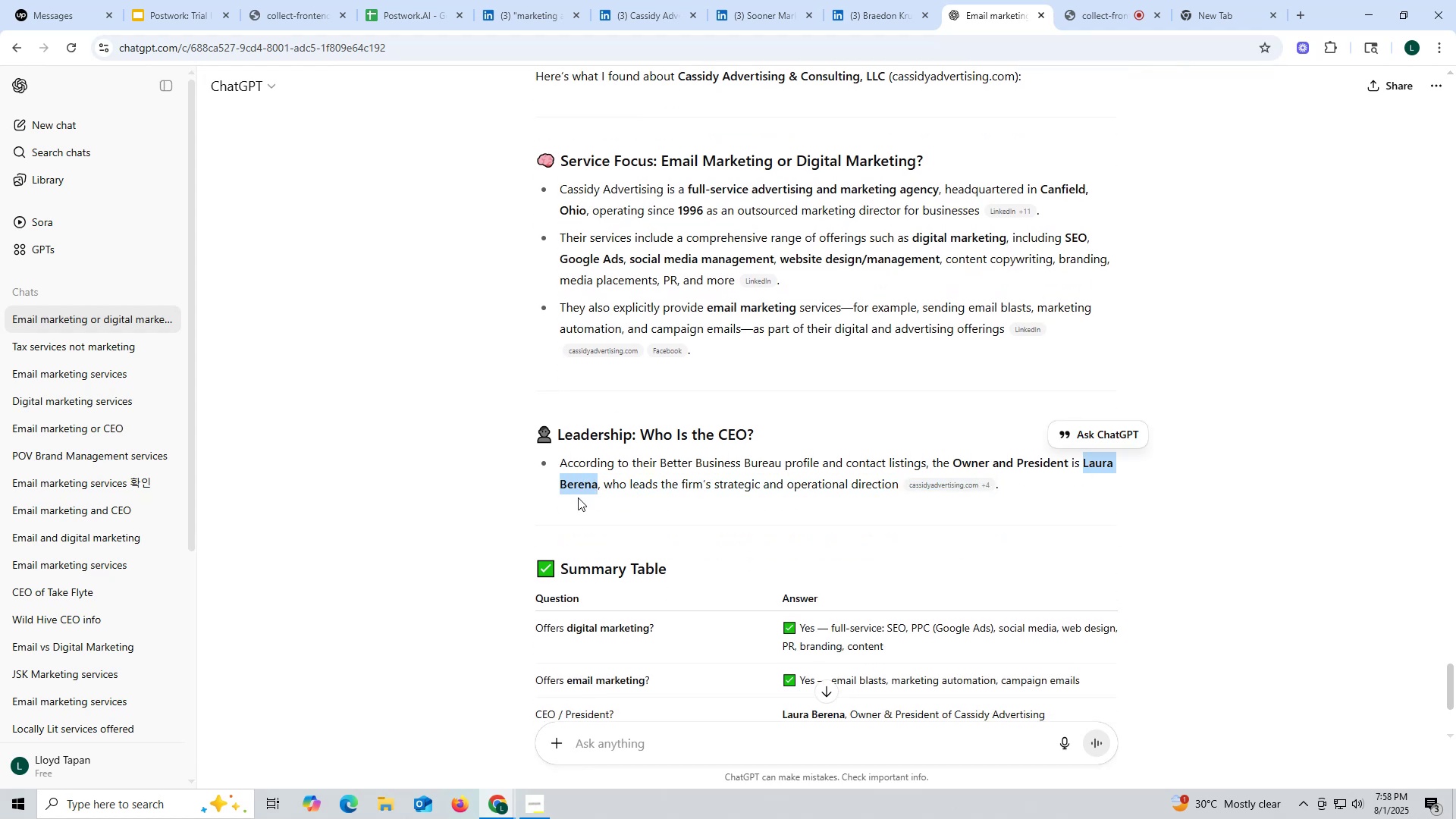 
key(Control+C)
 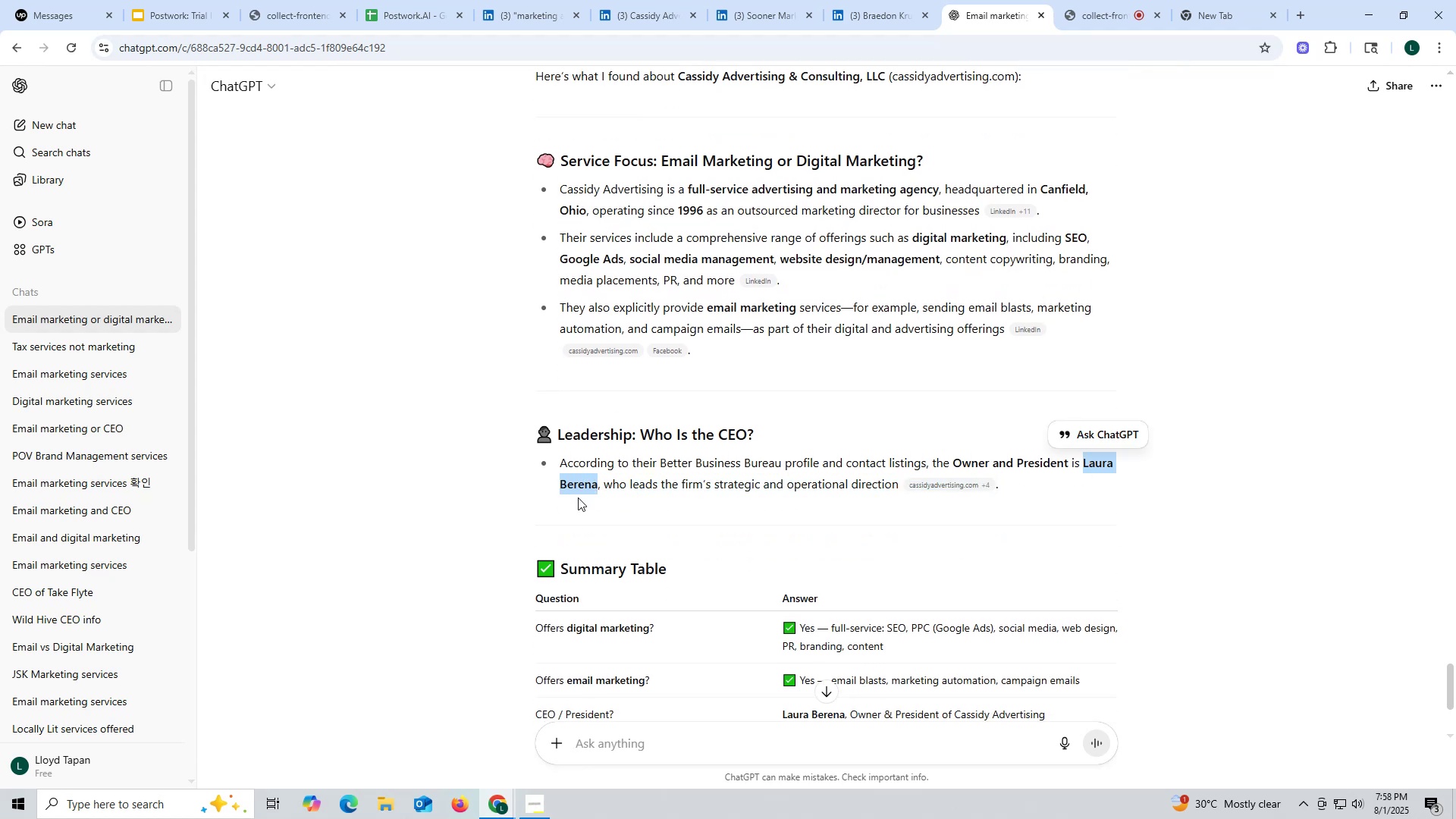 
key(Control+ControlLeft)
 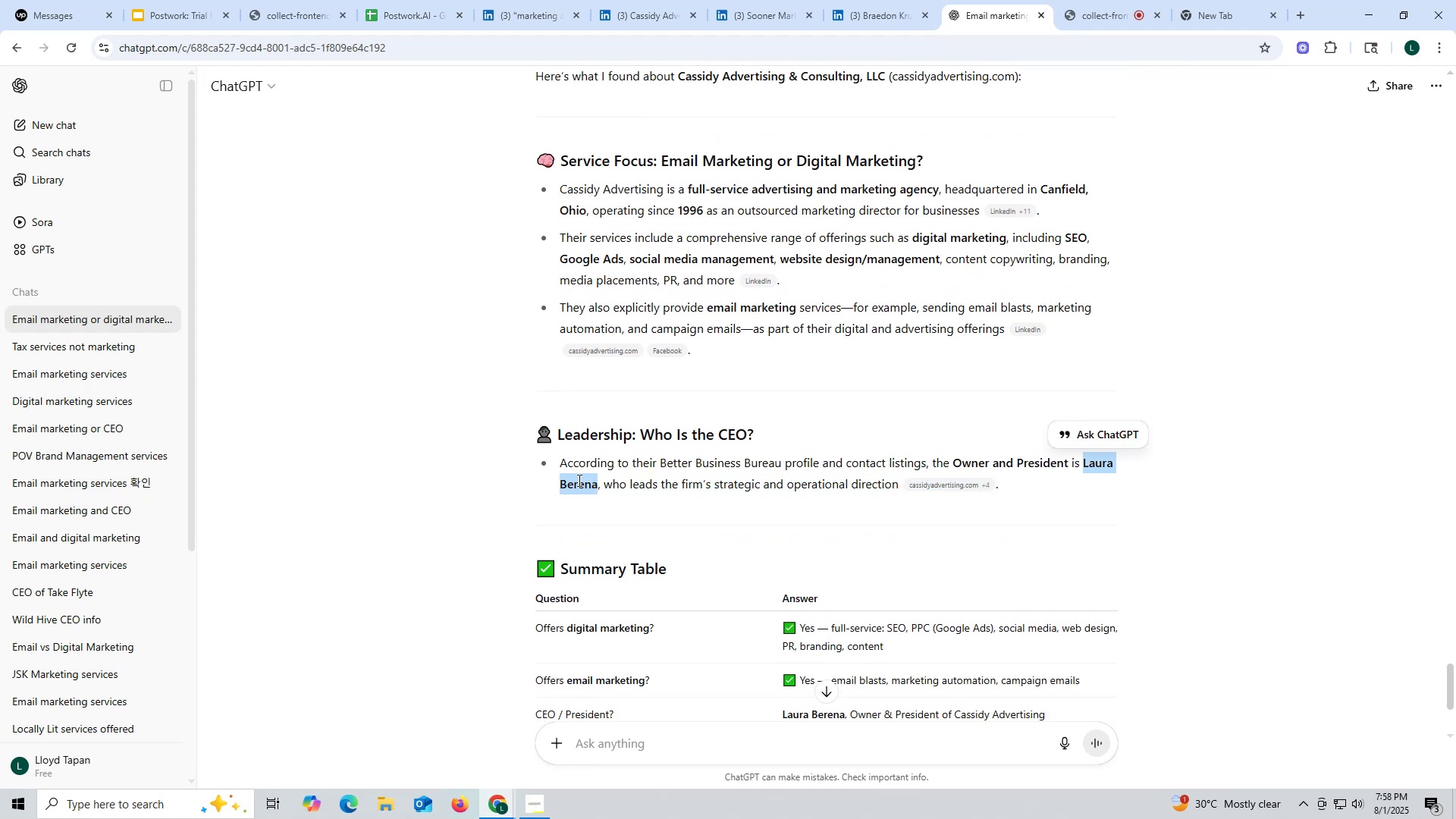 
key(Control+C)
 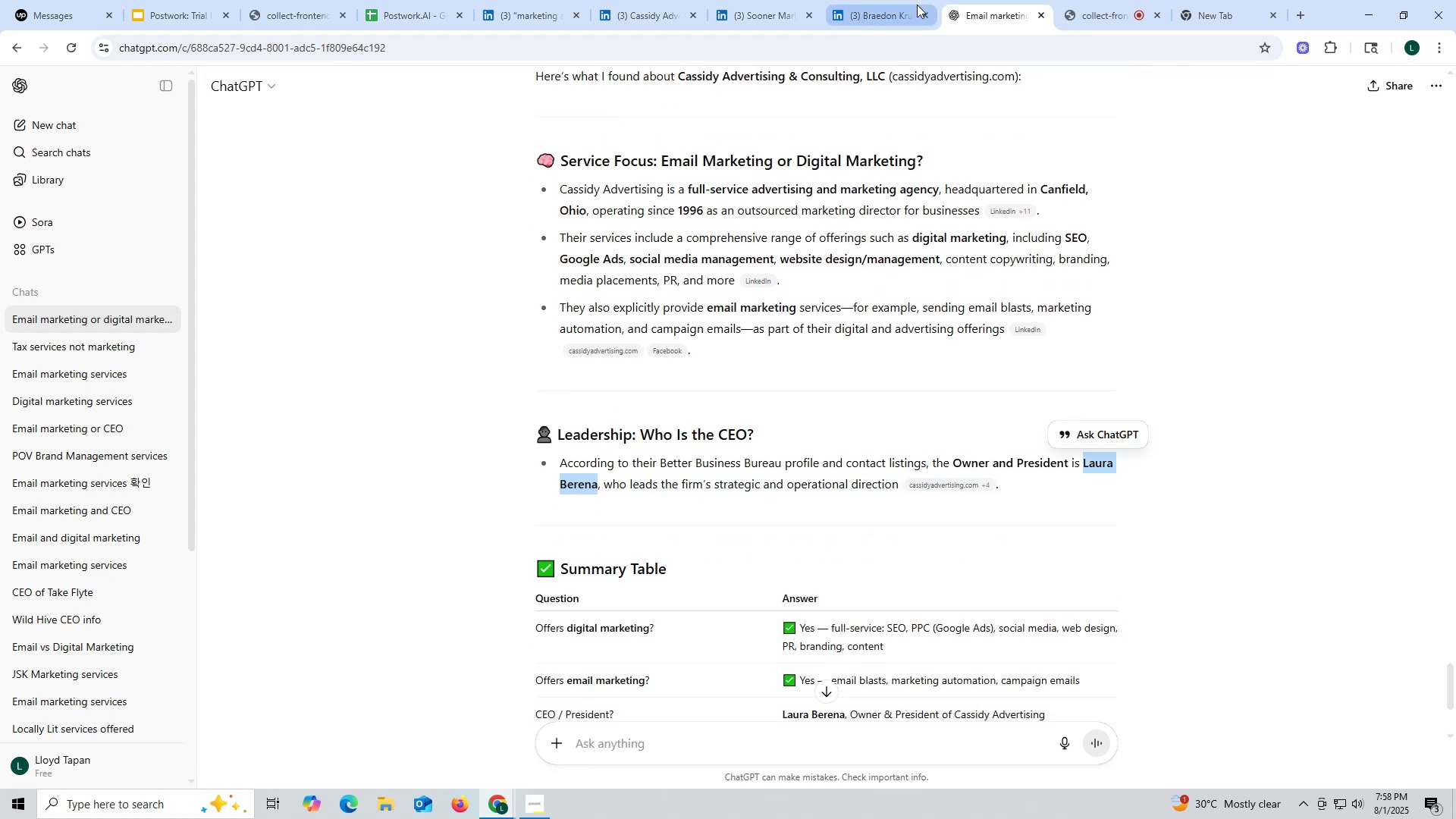 
left_click([877, 21])
 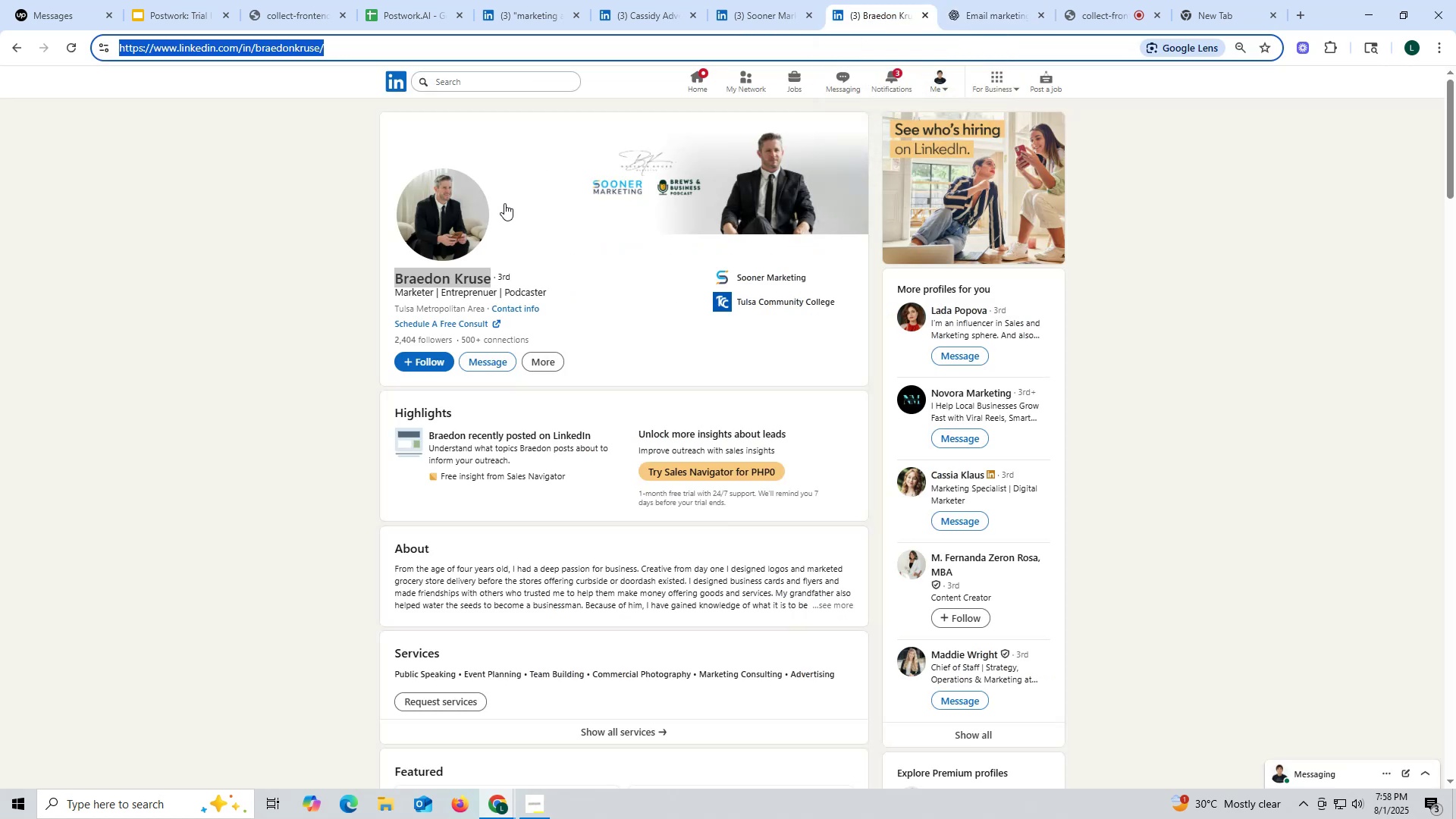 
key(Control+ControlLeft)
 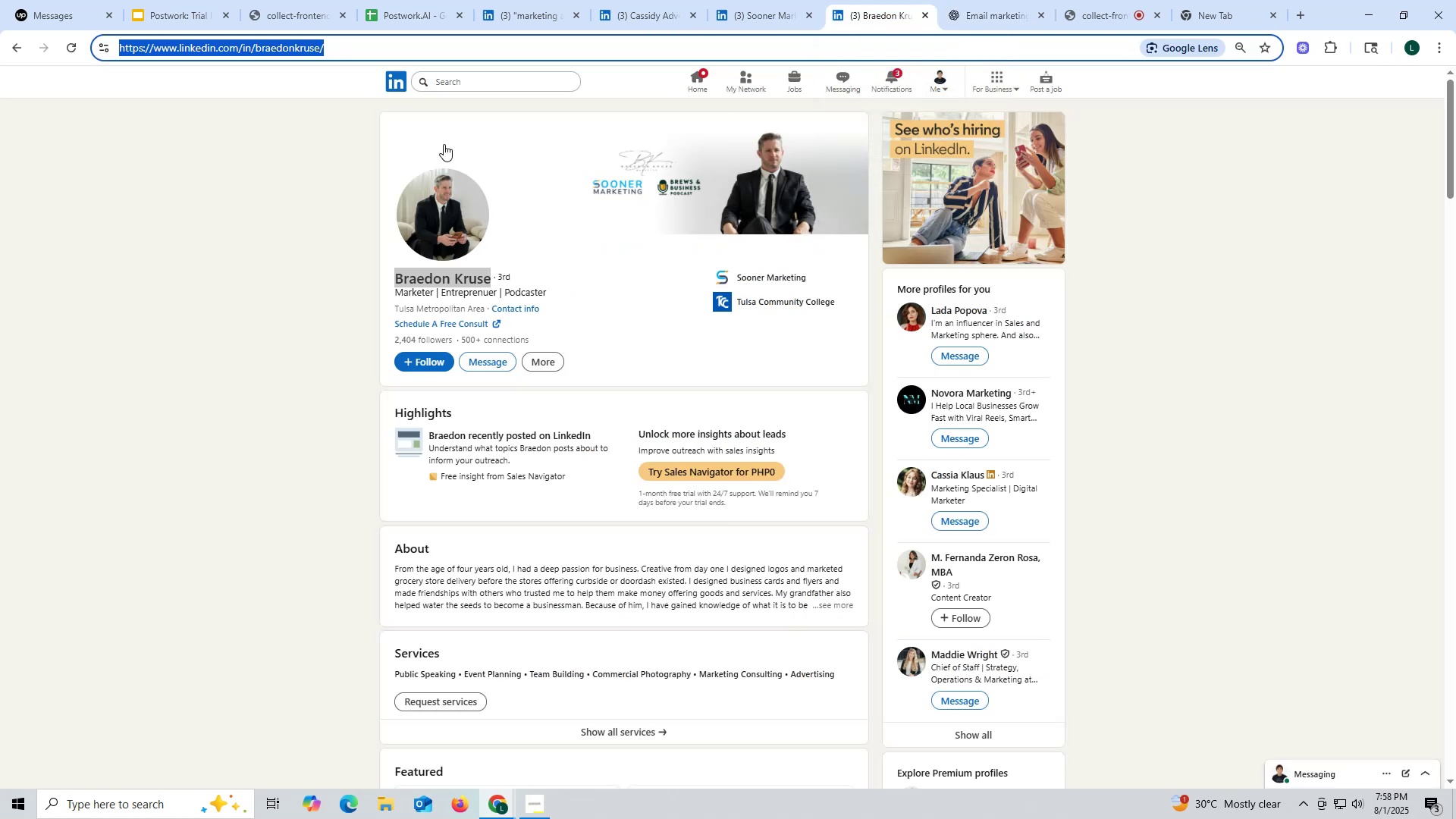 
key(Control+V)
 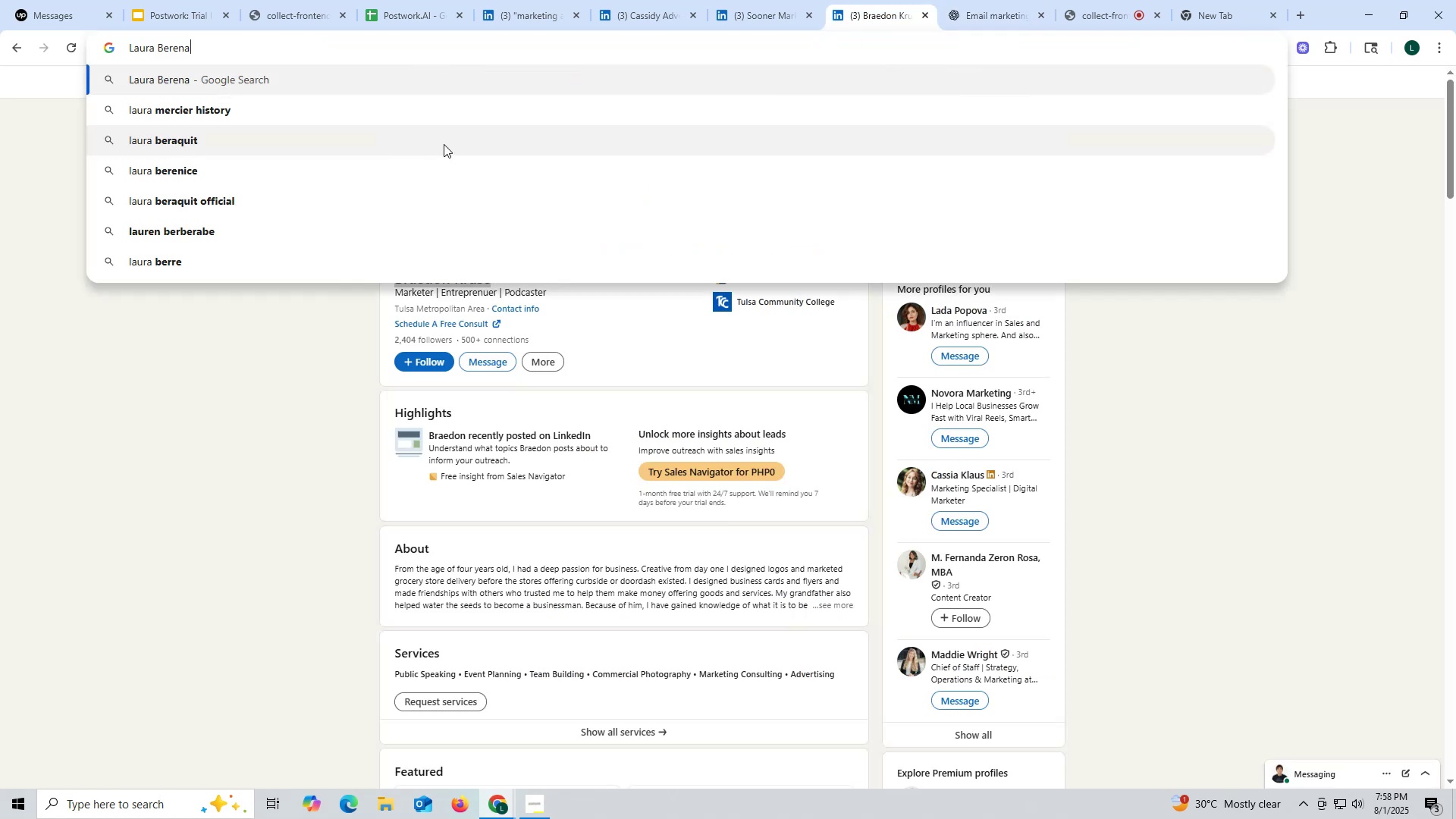 
key(Space)
 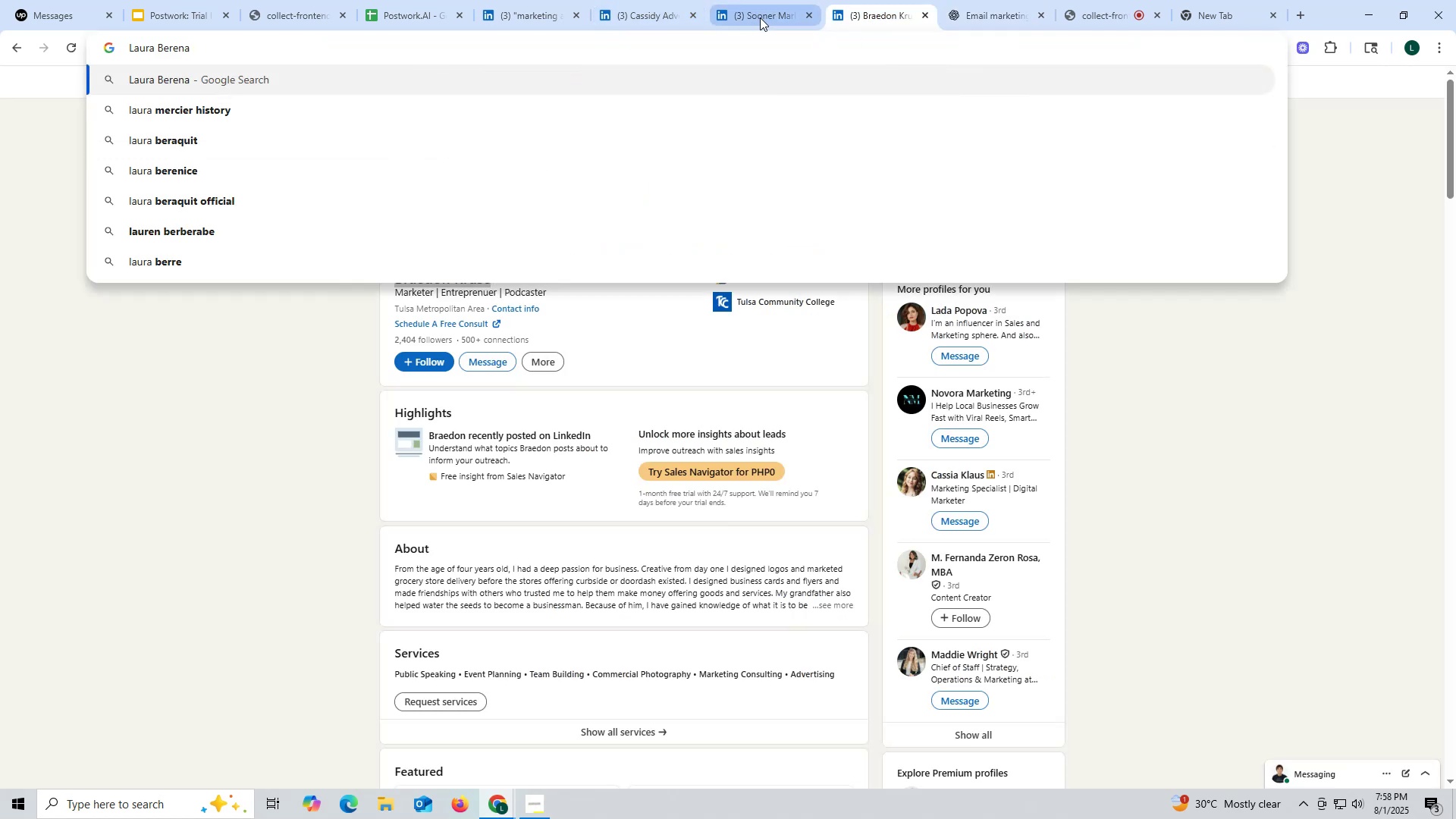 
left_click([761, 17])
 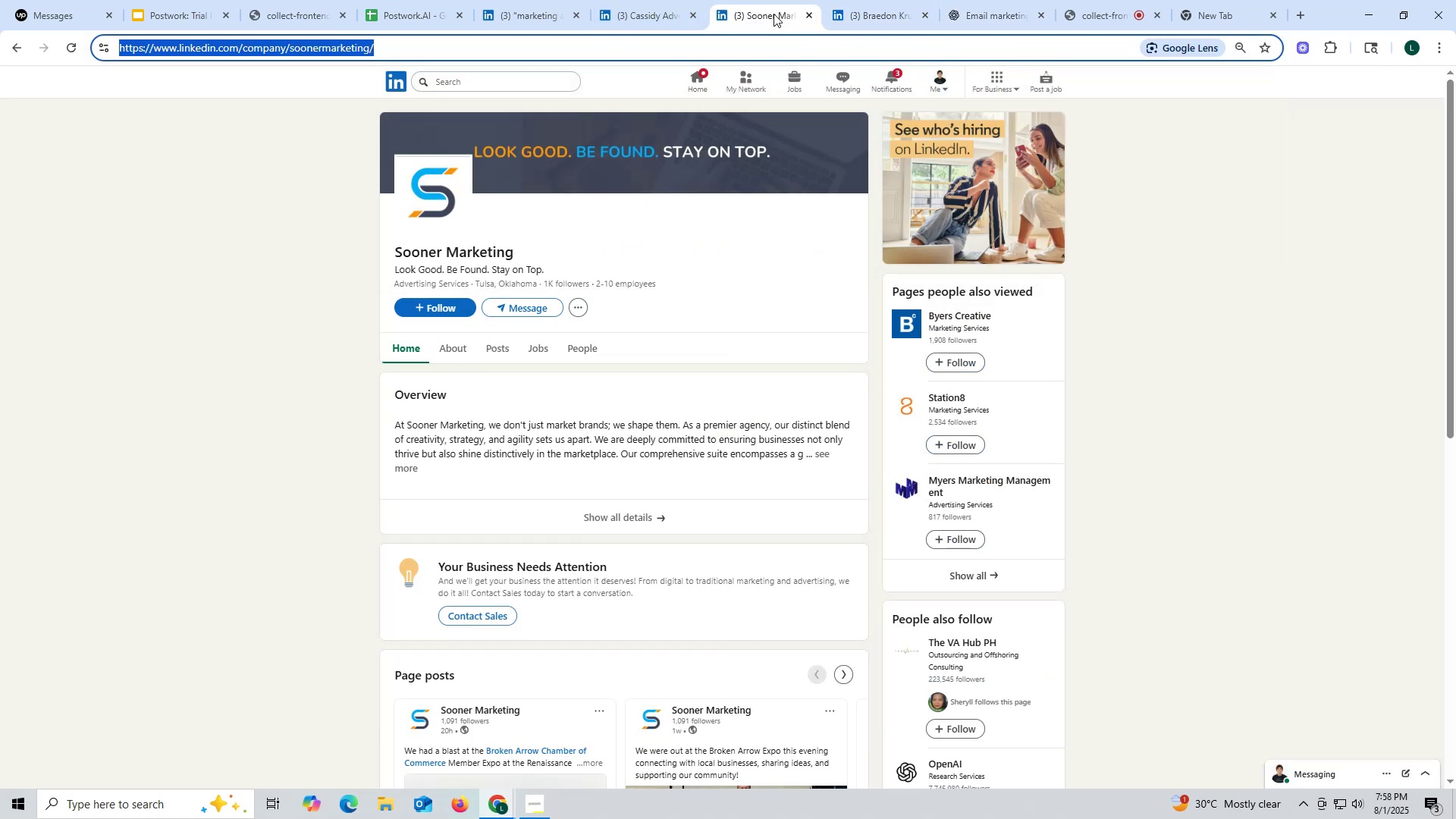 
left_click([809, 14])
 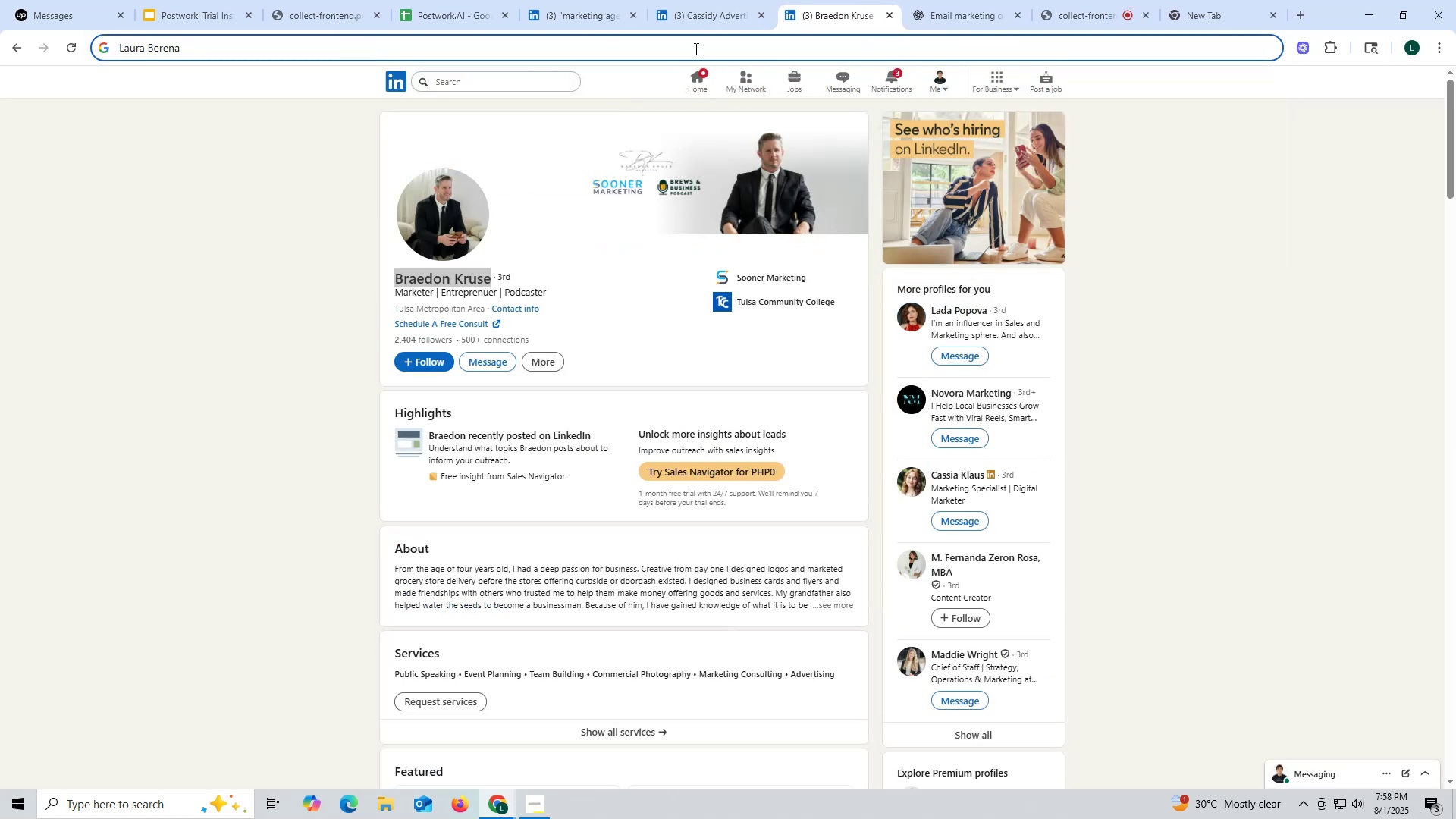 
left_click([709, 14])
 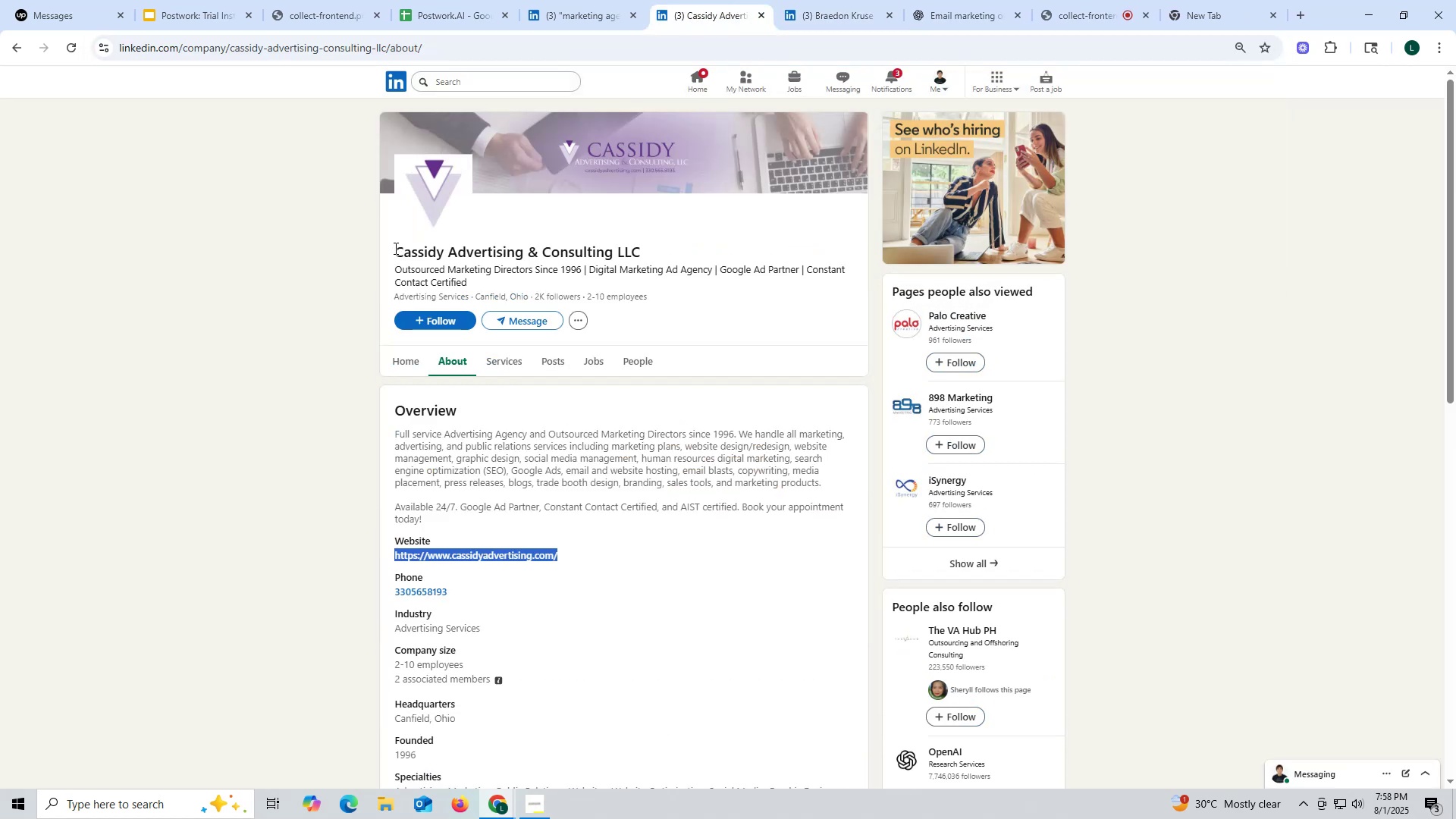 
left_click_drag(start_coordinate=[382, 248], to_coordinate=[657, 248])
 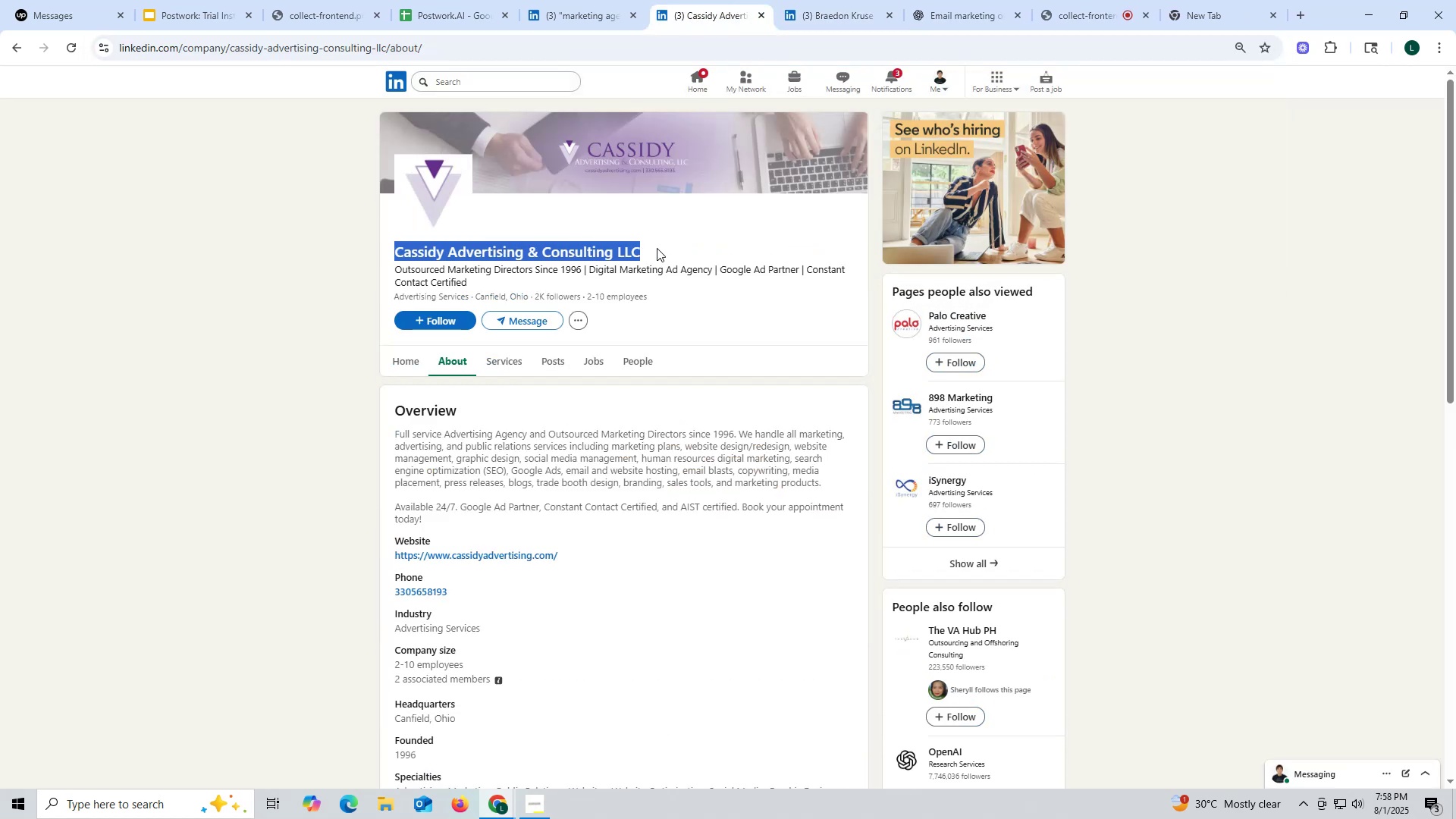 
key(Control+ControlLeft)
 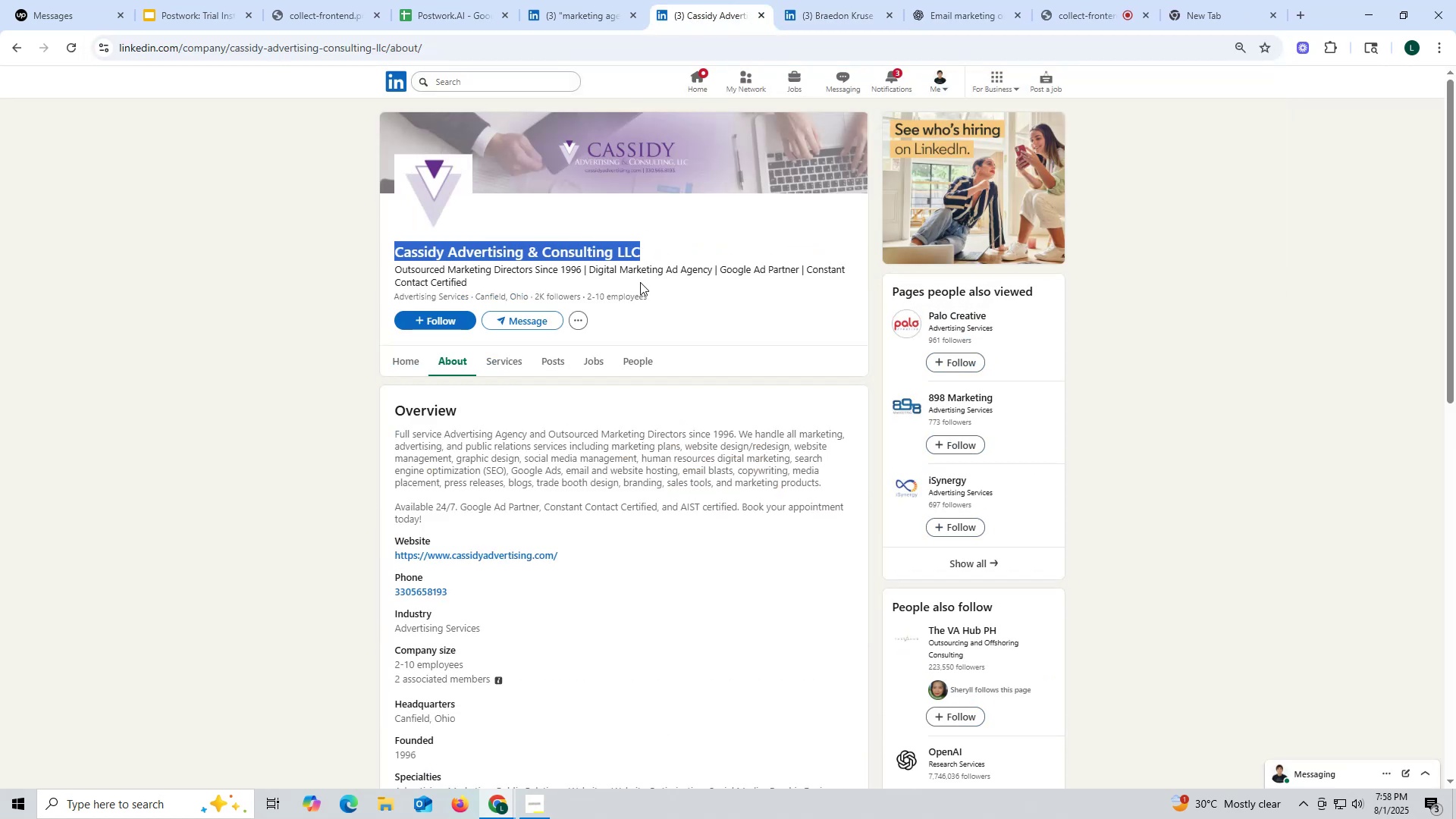 
key(Control+C)
 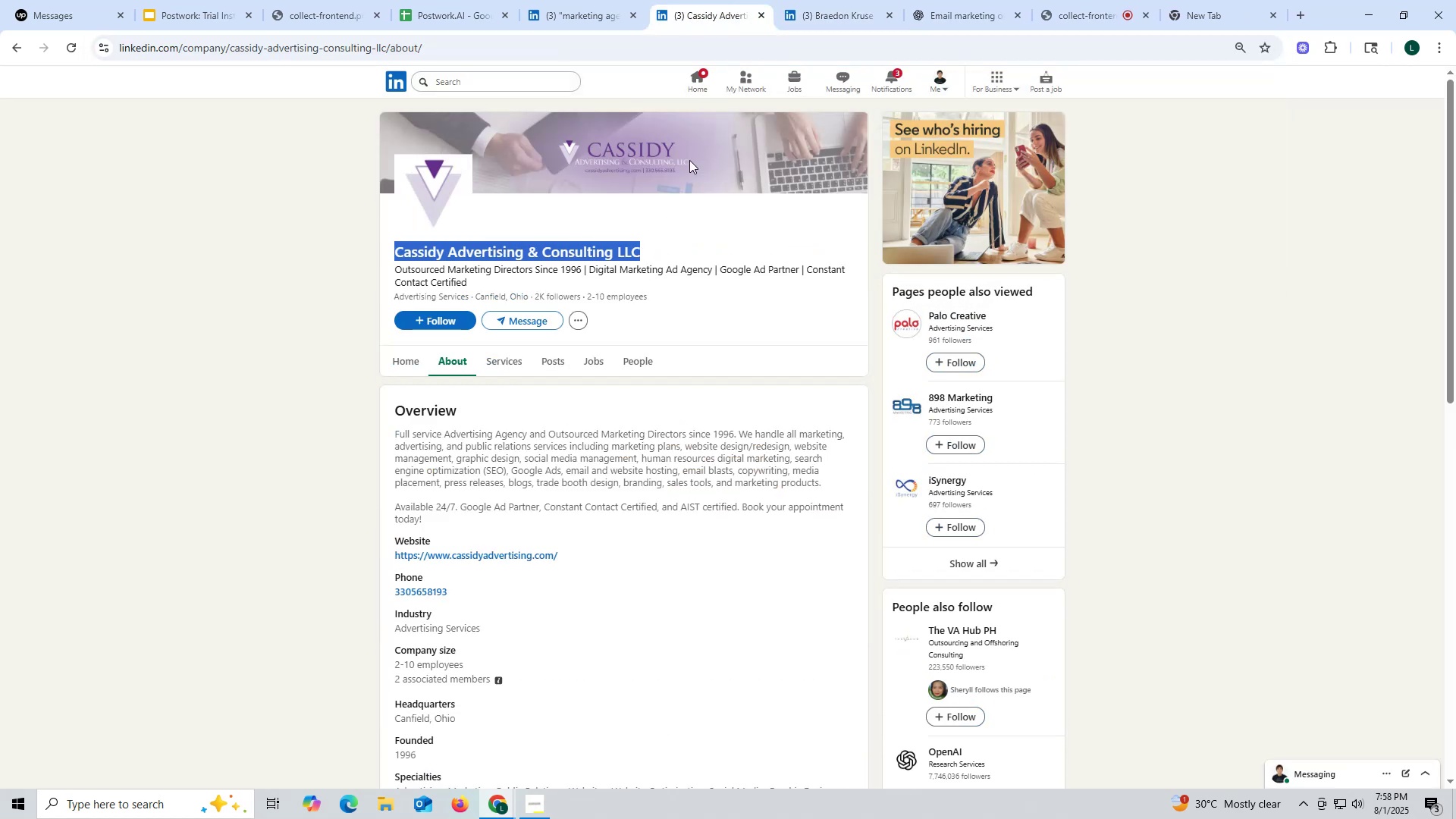 
key(Control+ControlLeft)
 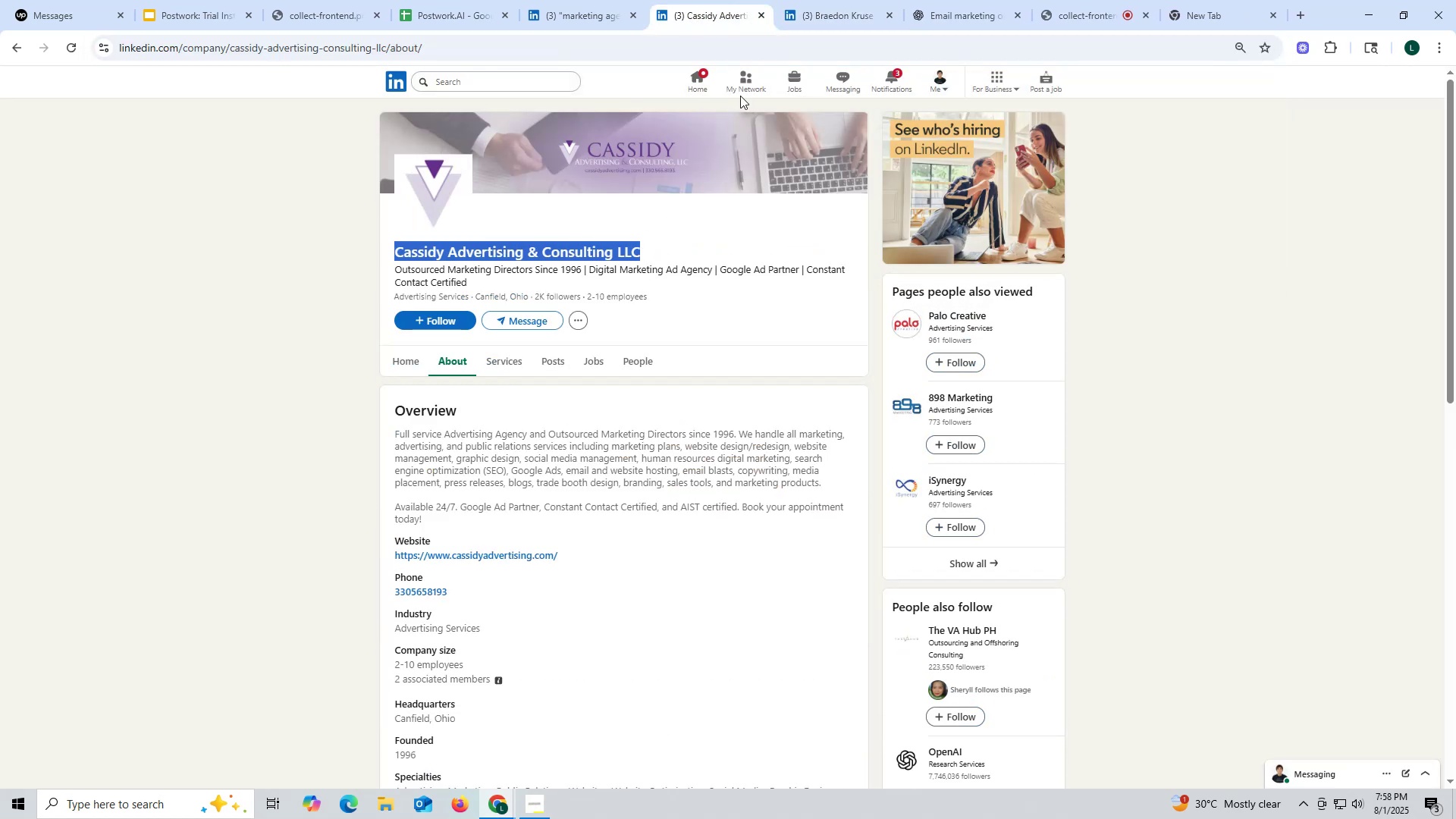 
key(Control+C)
 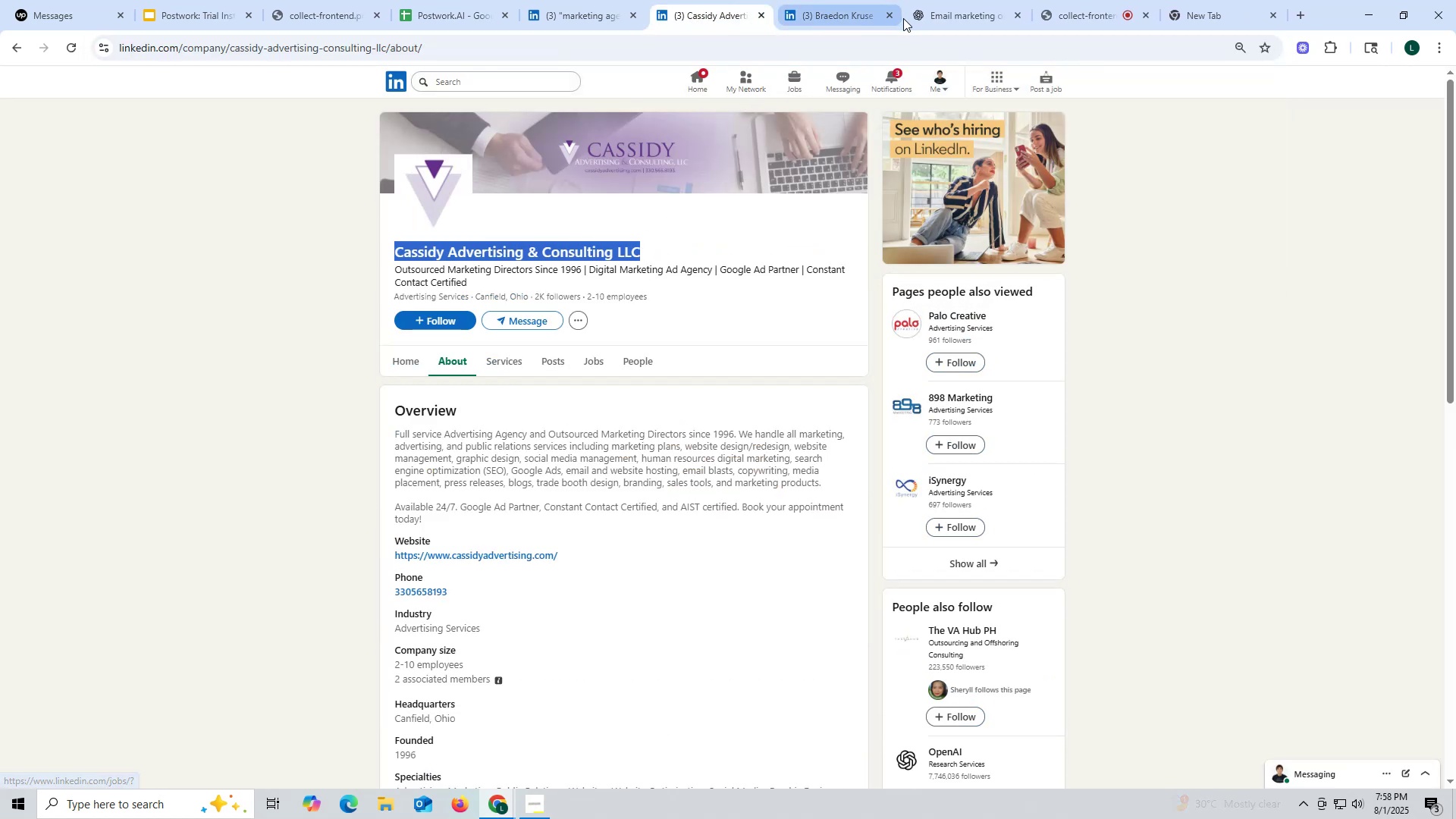 
left_click([827, 12])
 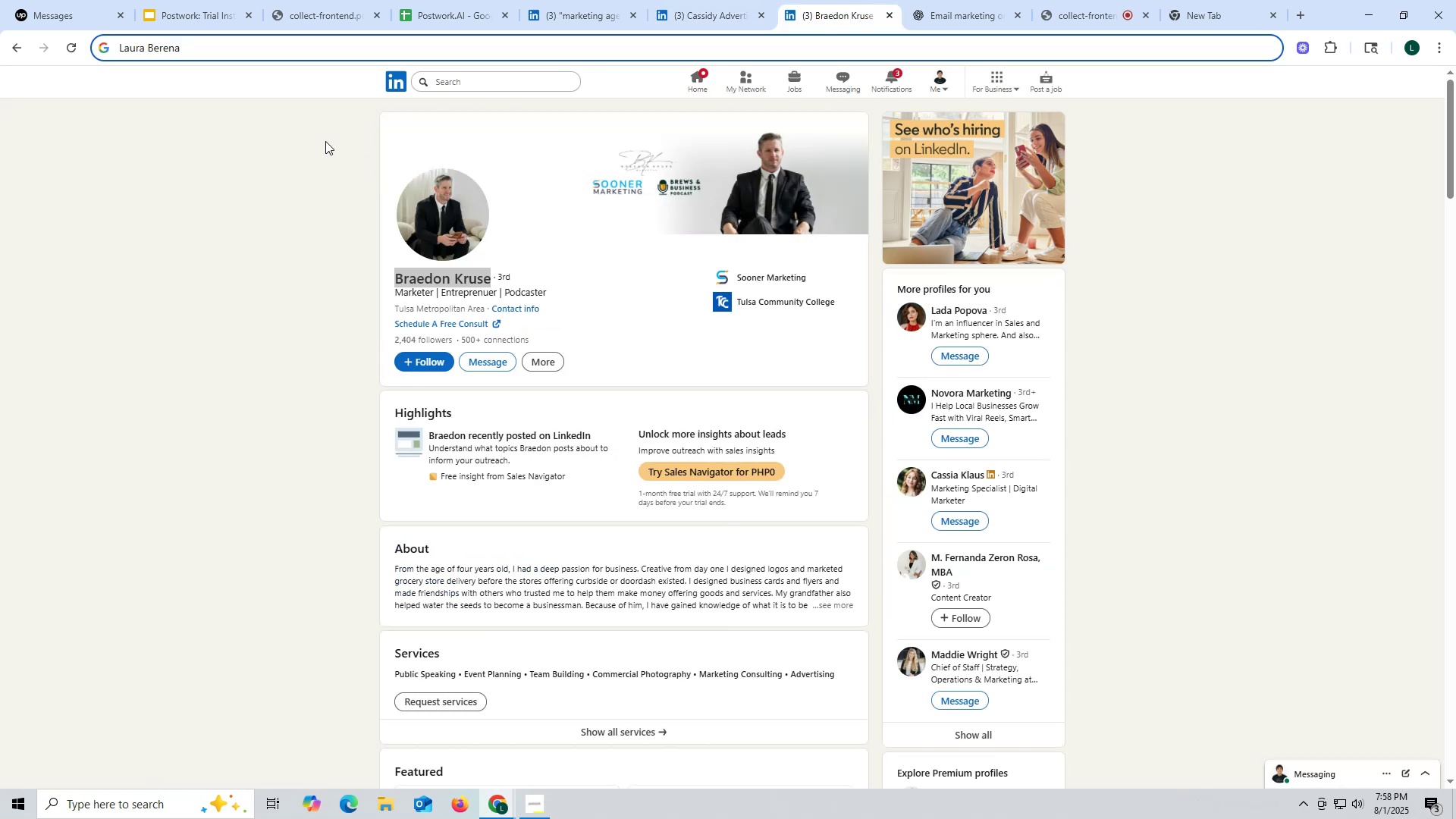 
key(Control+ControlLeft)
 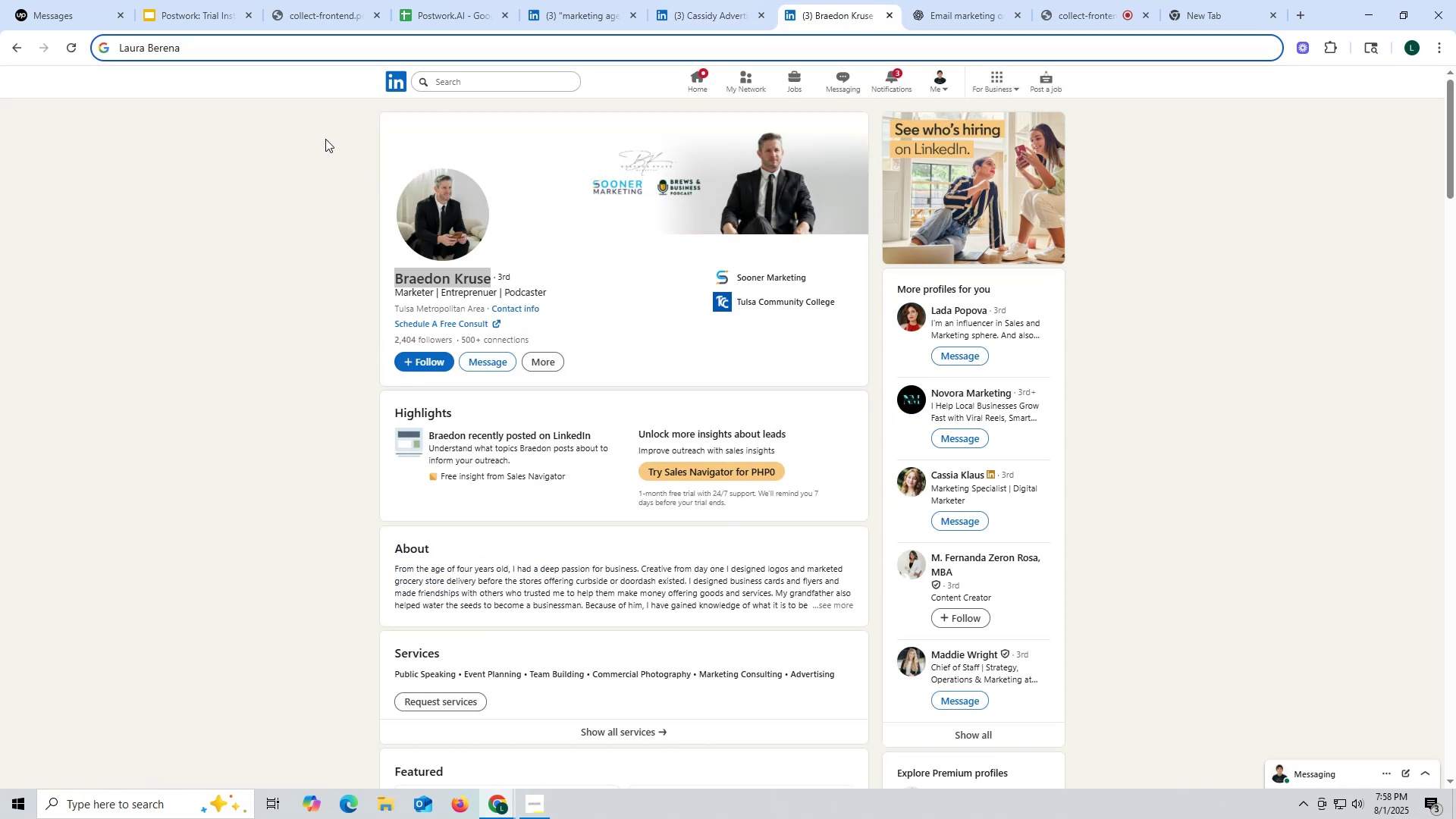 
key(Control+V)
 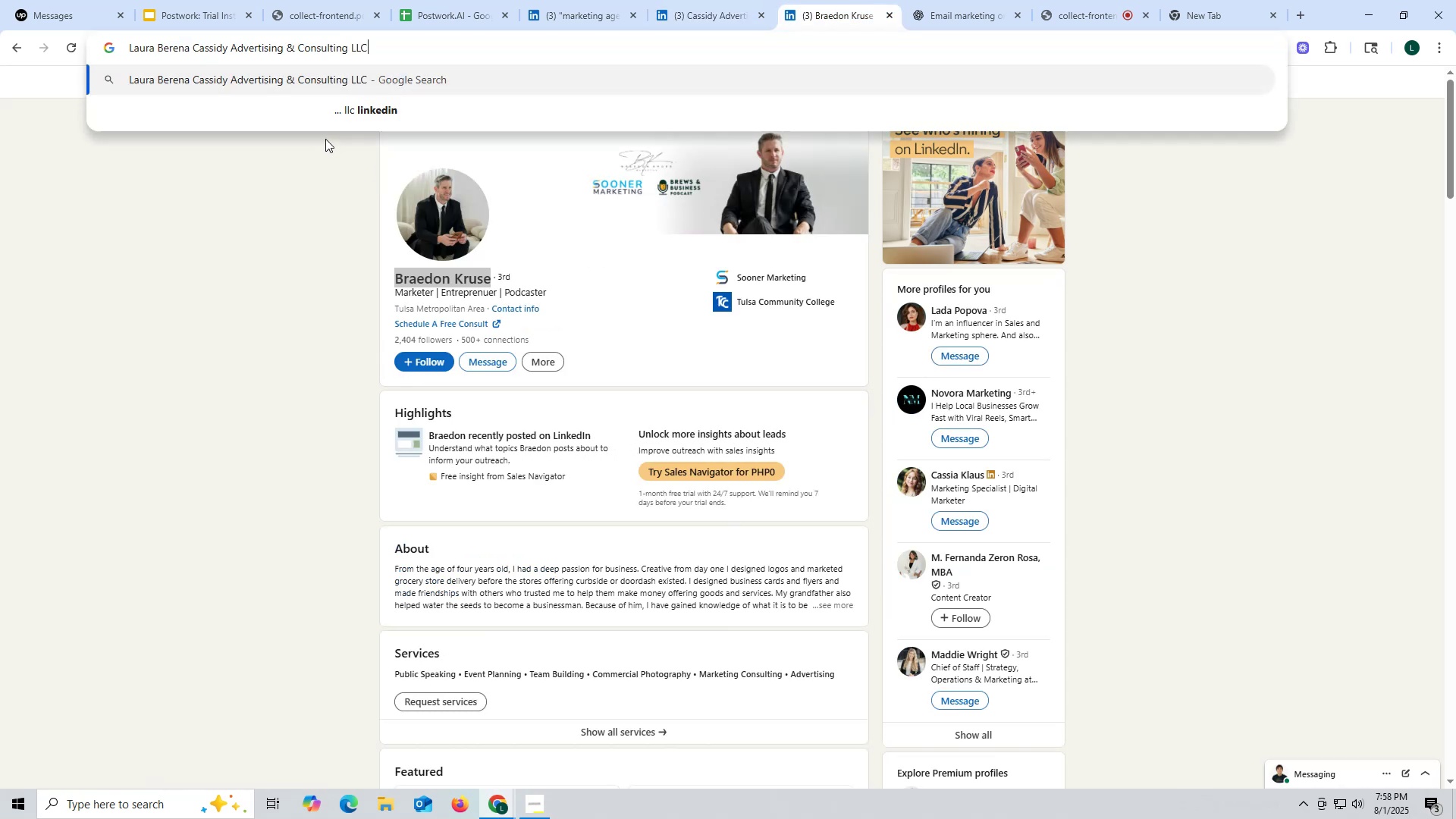 
key(Space)
 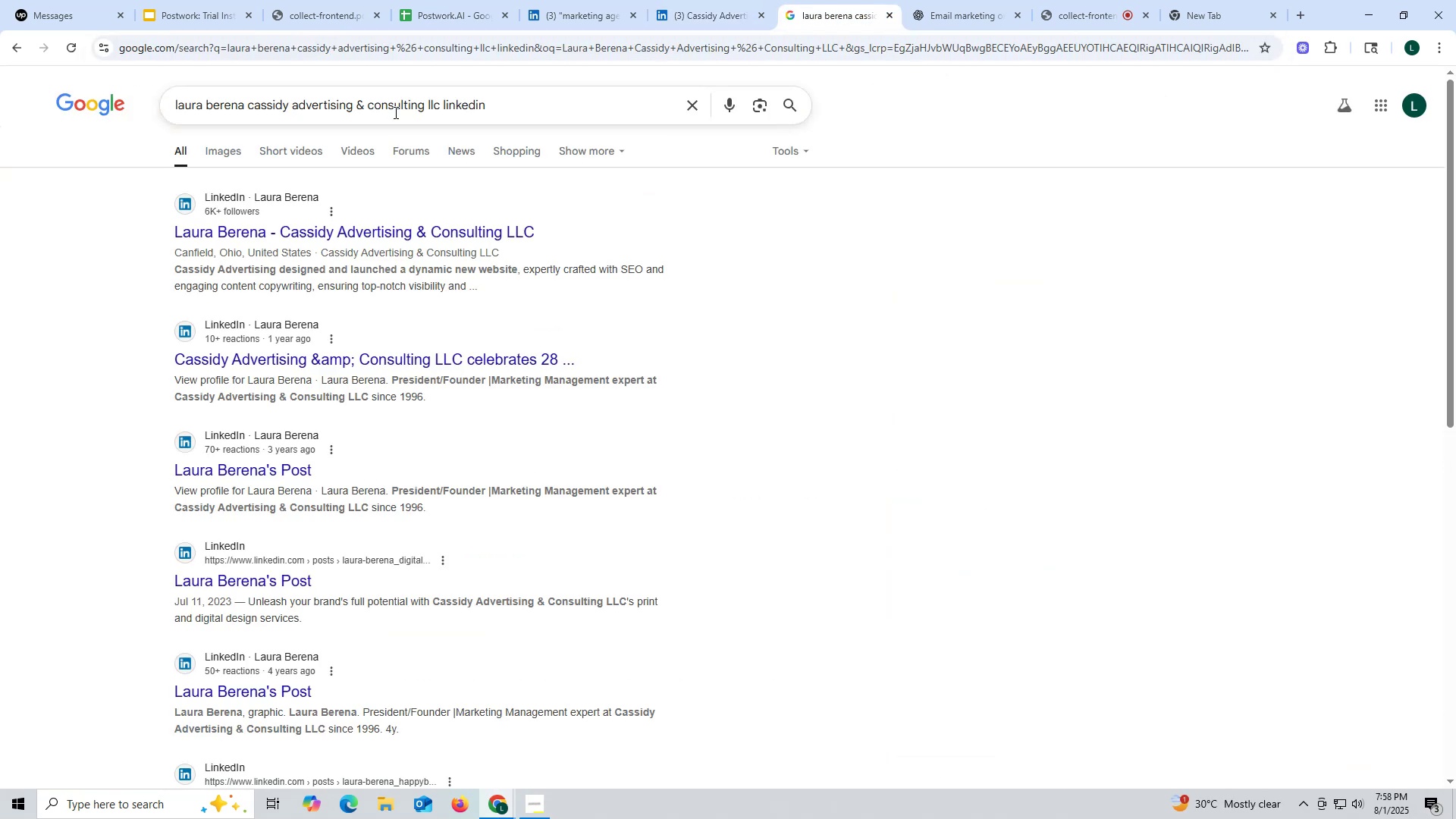 
wait(7.32)
 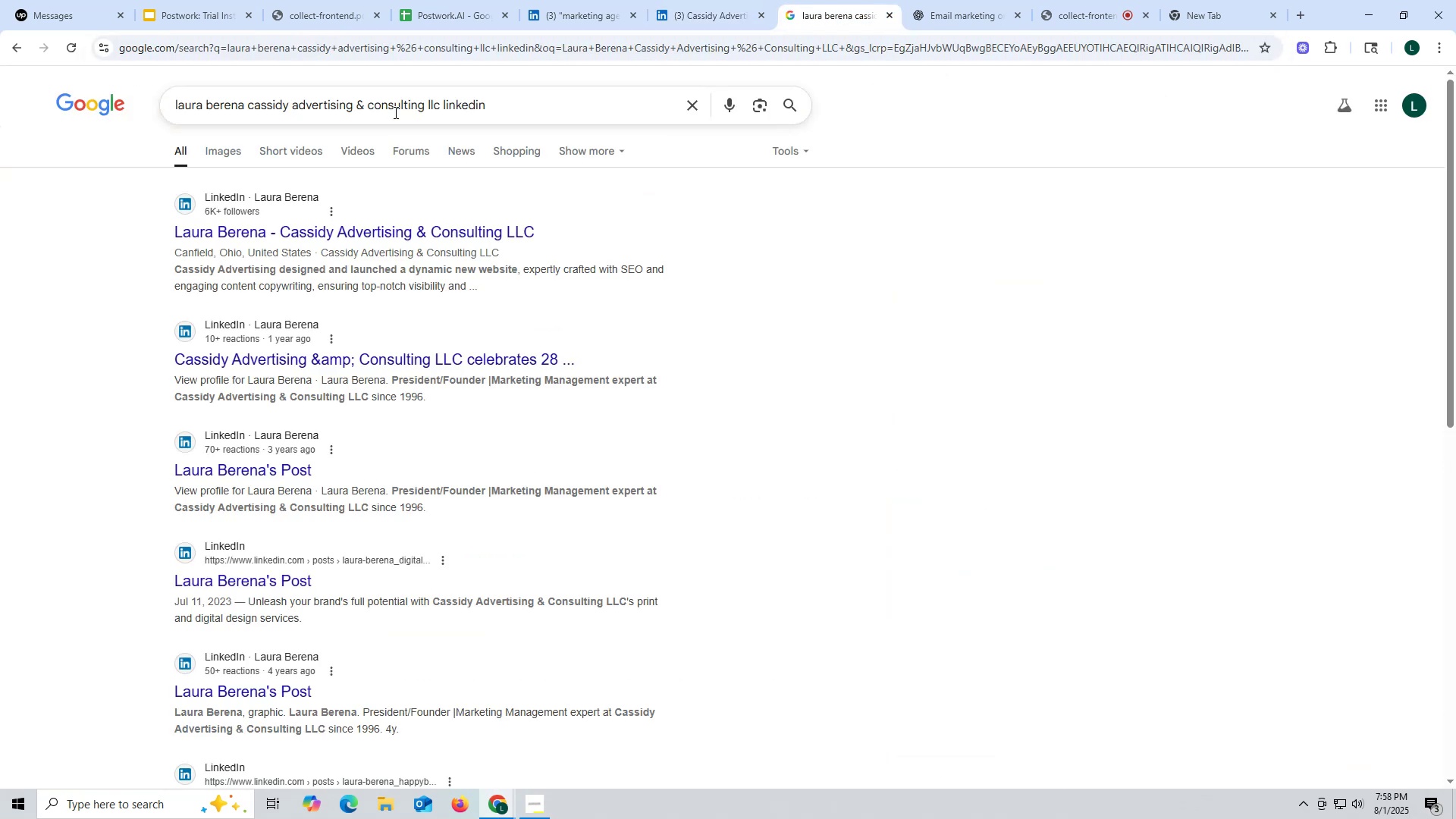 
mouse_move([325, 229])
 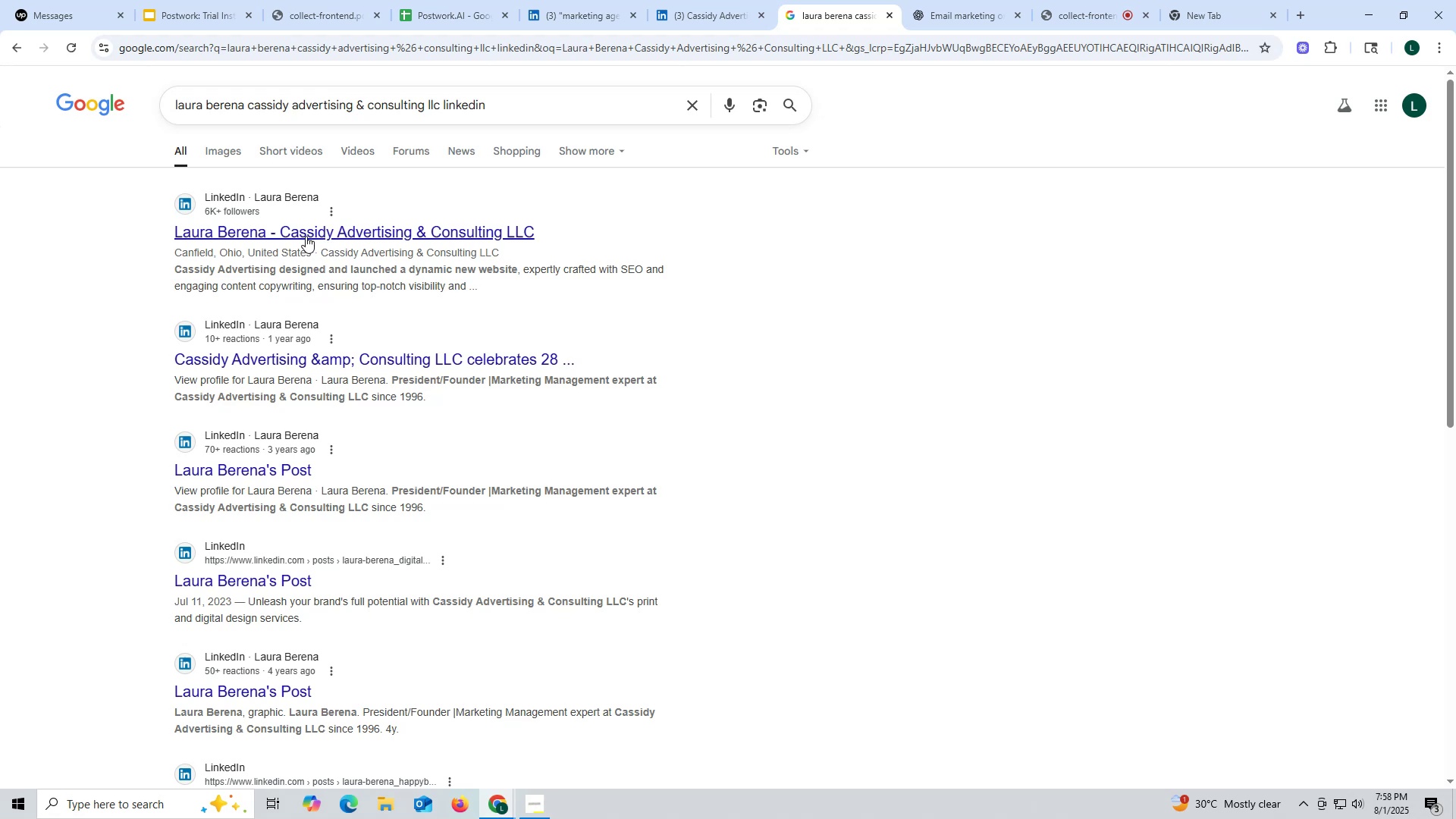 
left_click([306, 236])
 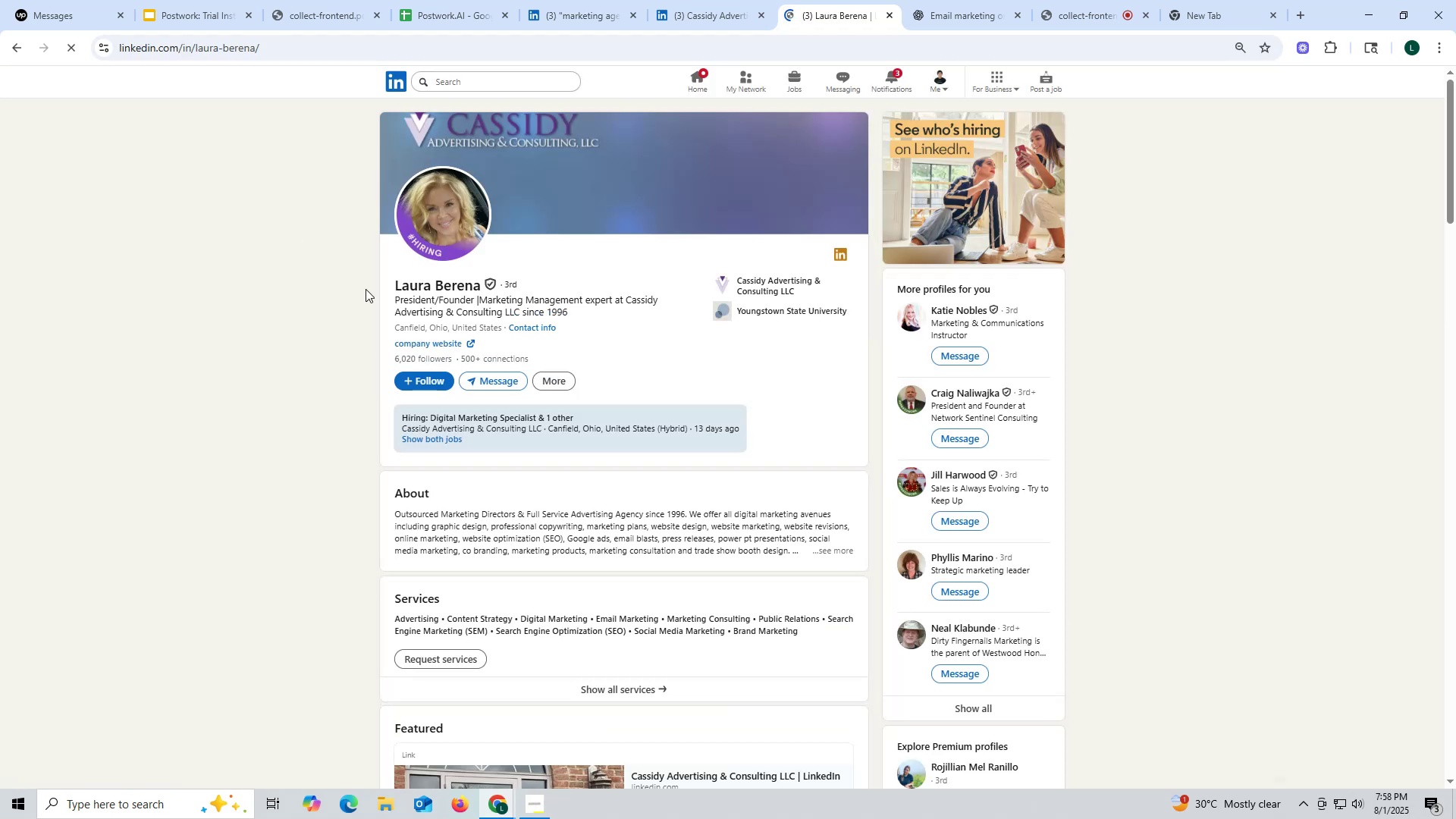 
wait(6.51)
 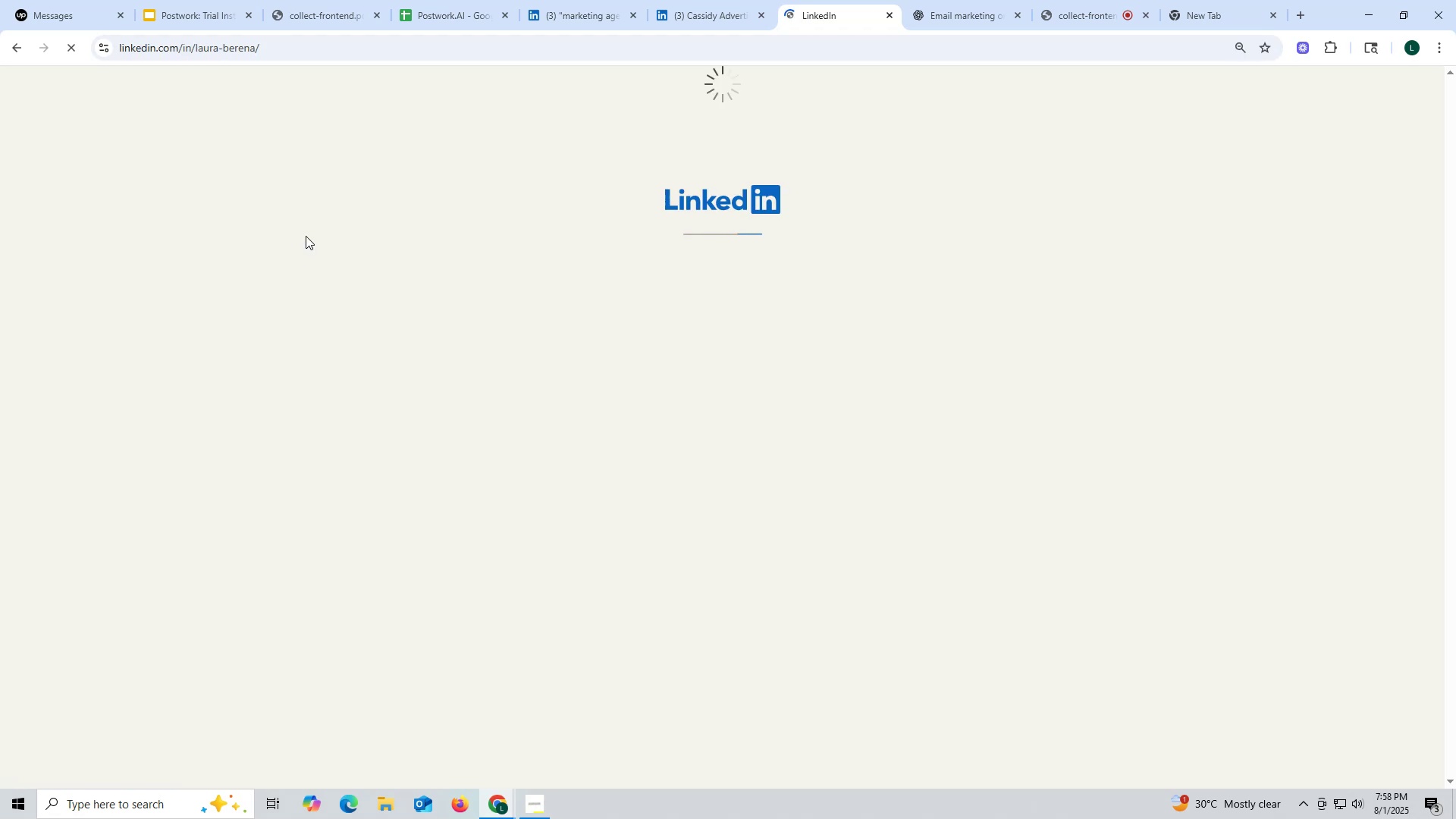 
left_click([728, 9])
 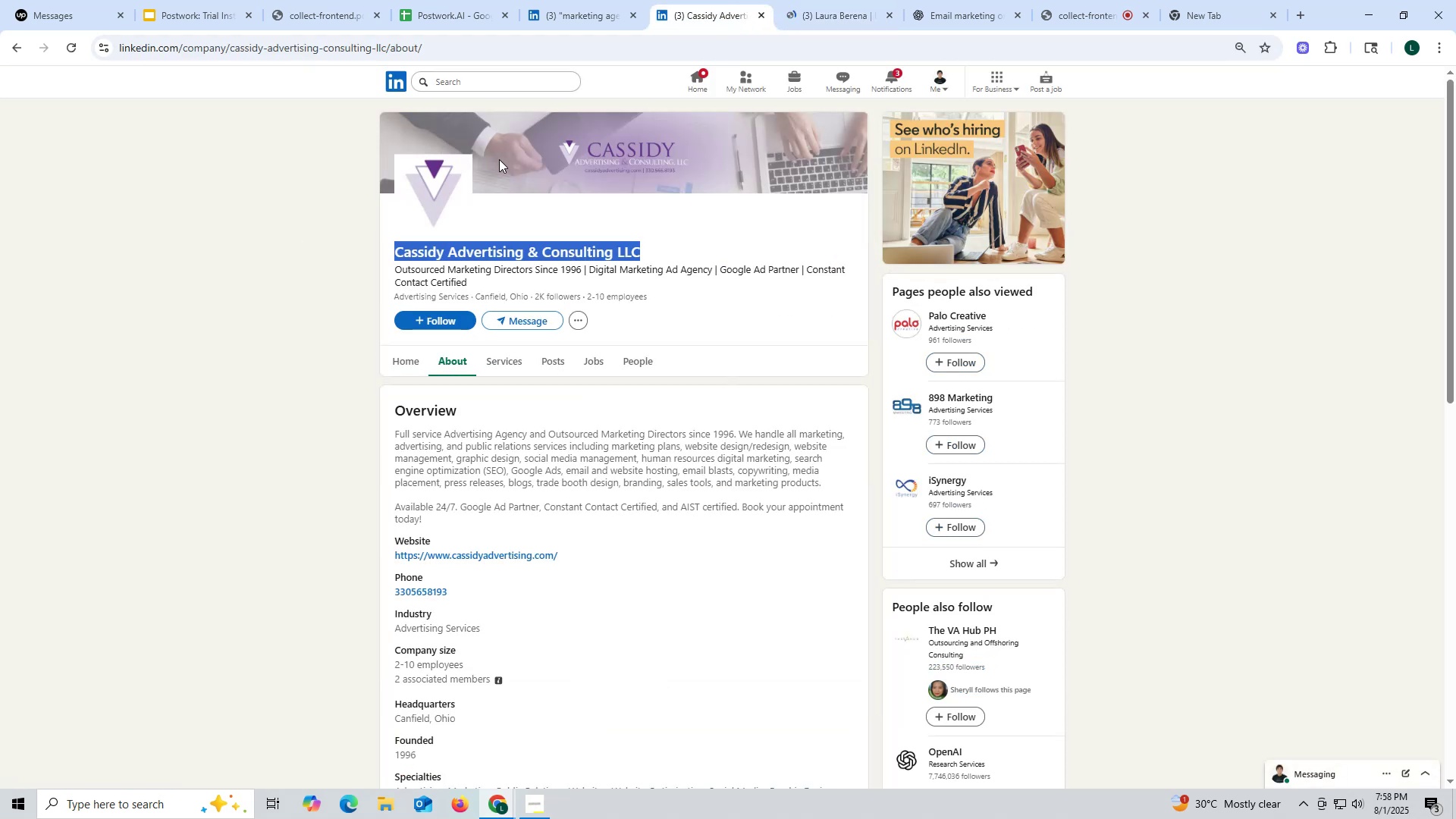 
key(Control+ControlLeft)
 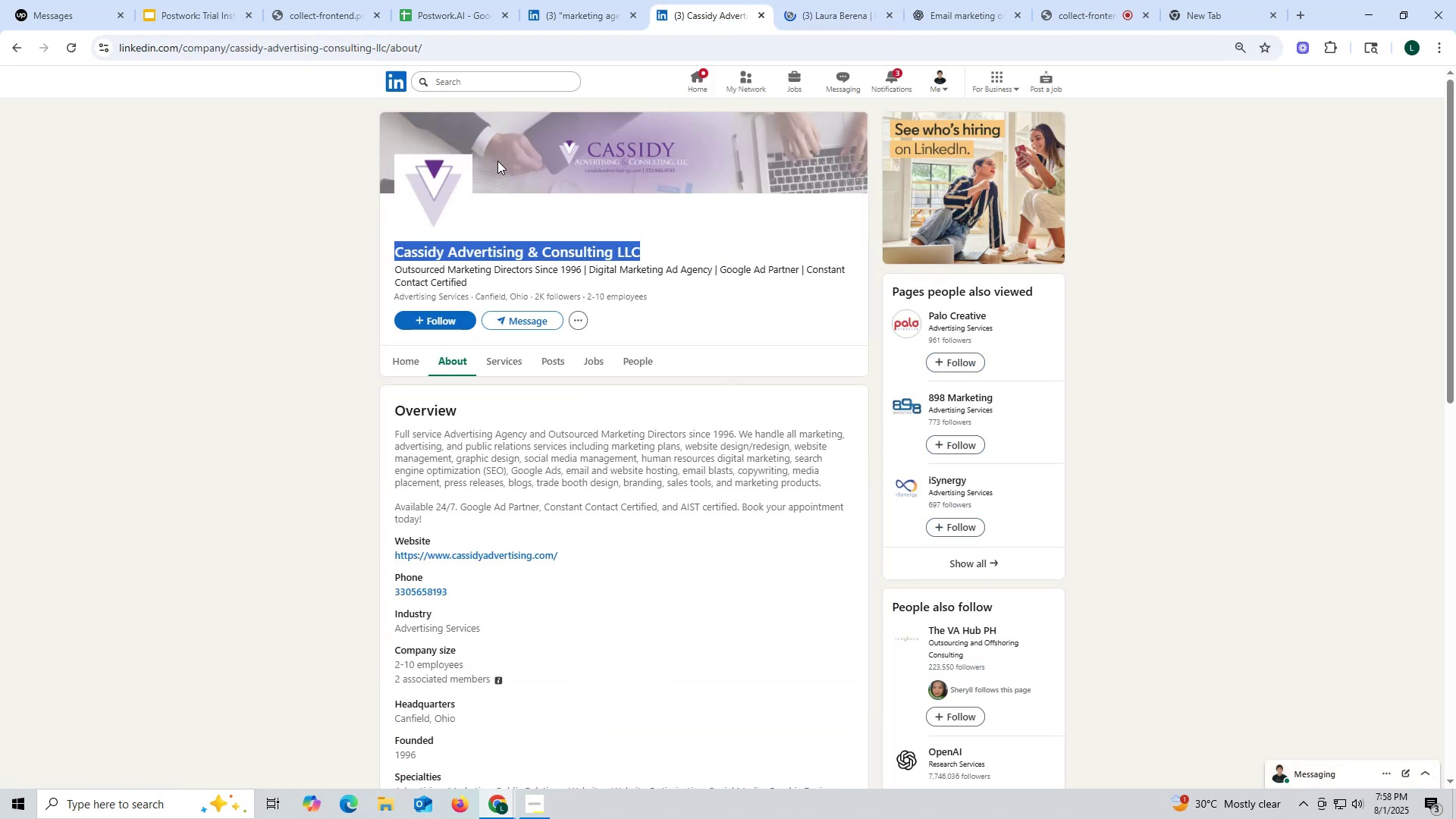 
key(Control+C)
 